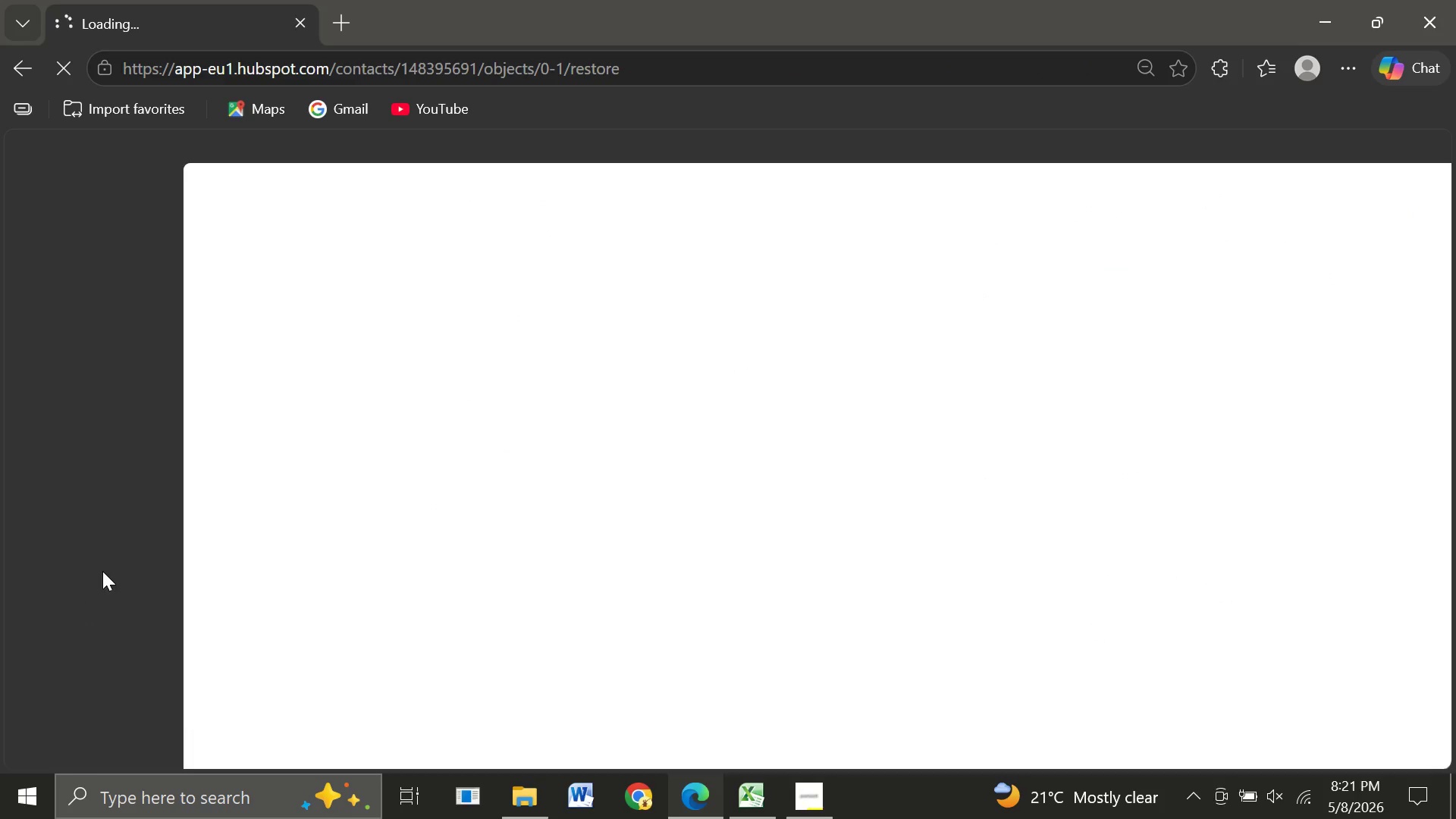 
mouse_move([81, 573])
 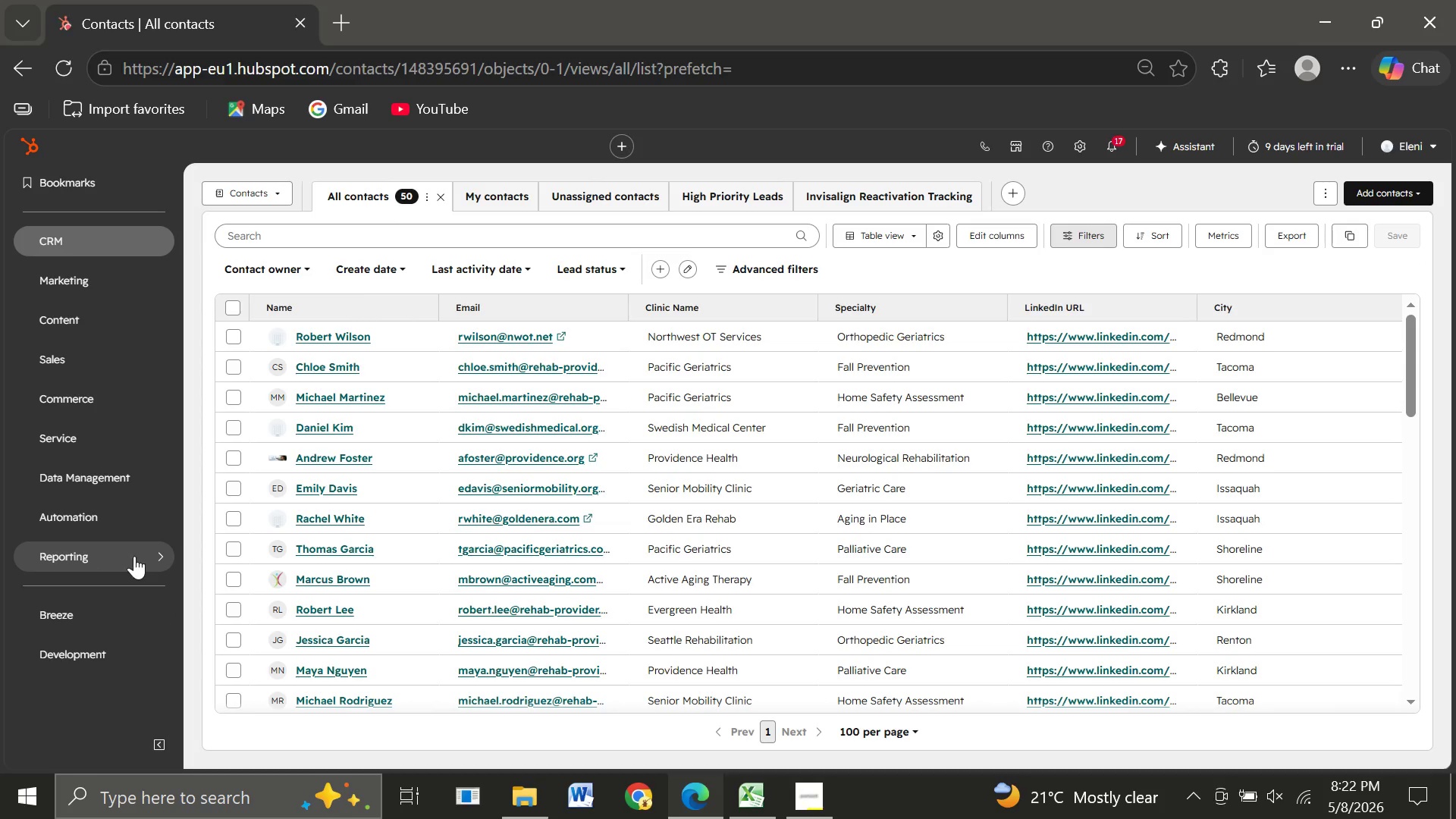 
left_click([134, 556])
 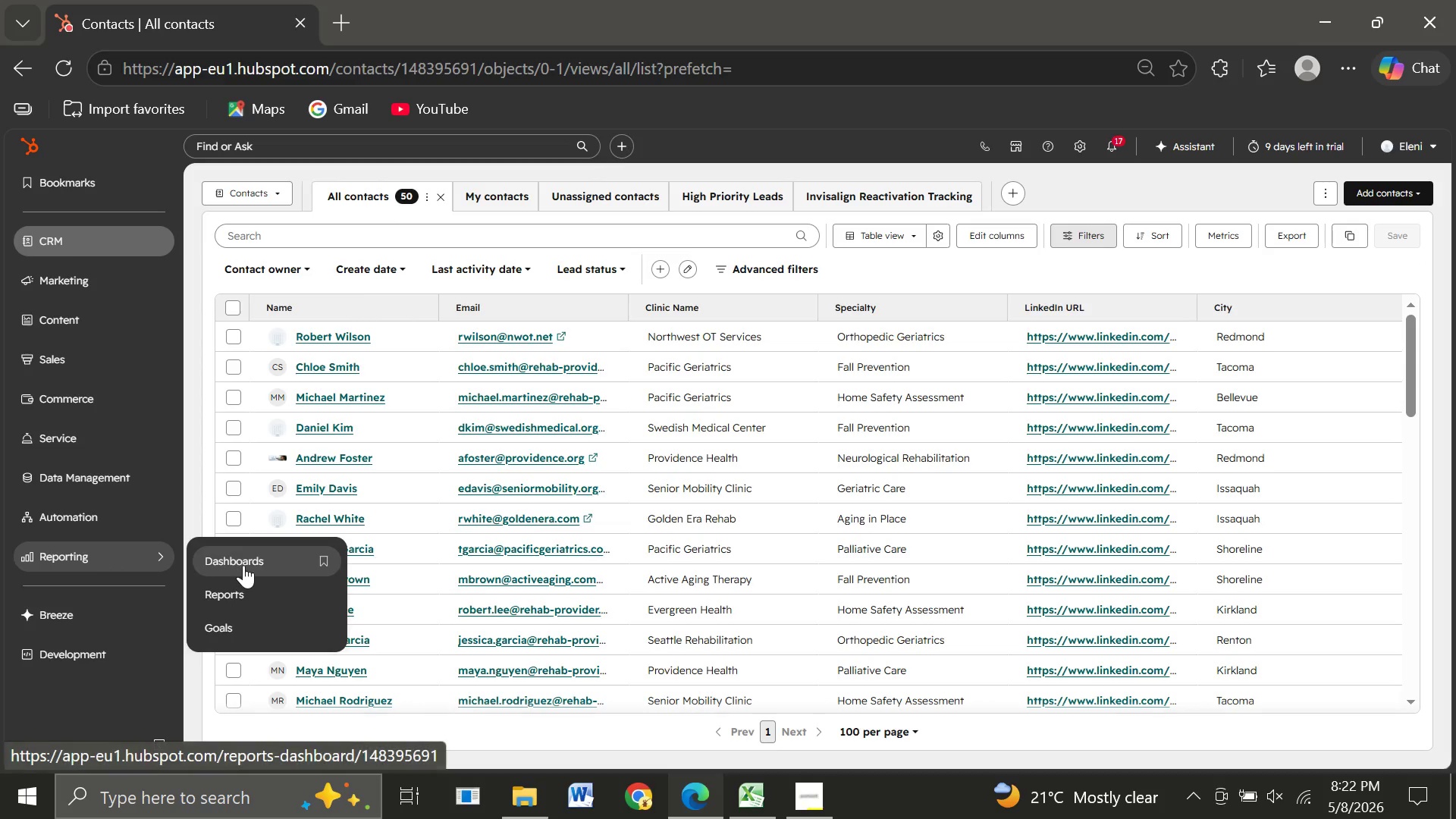 
left_click([249, 563])
 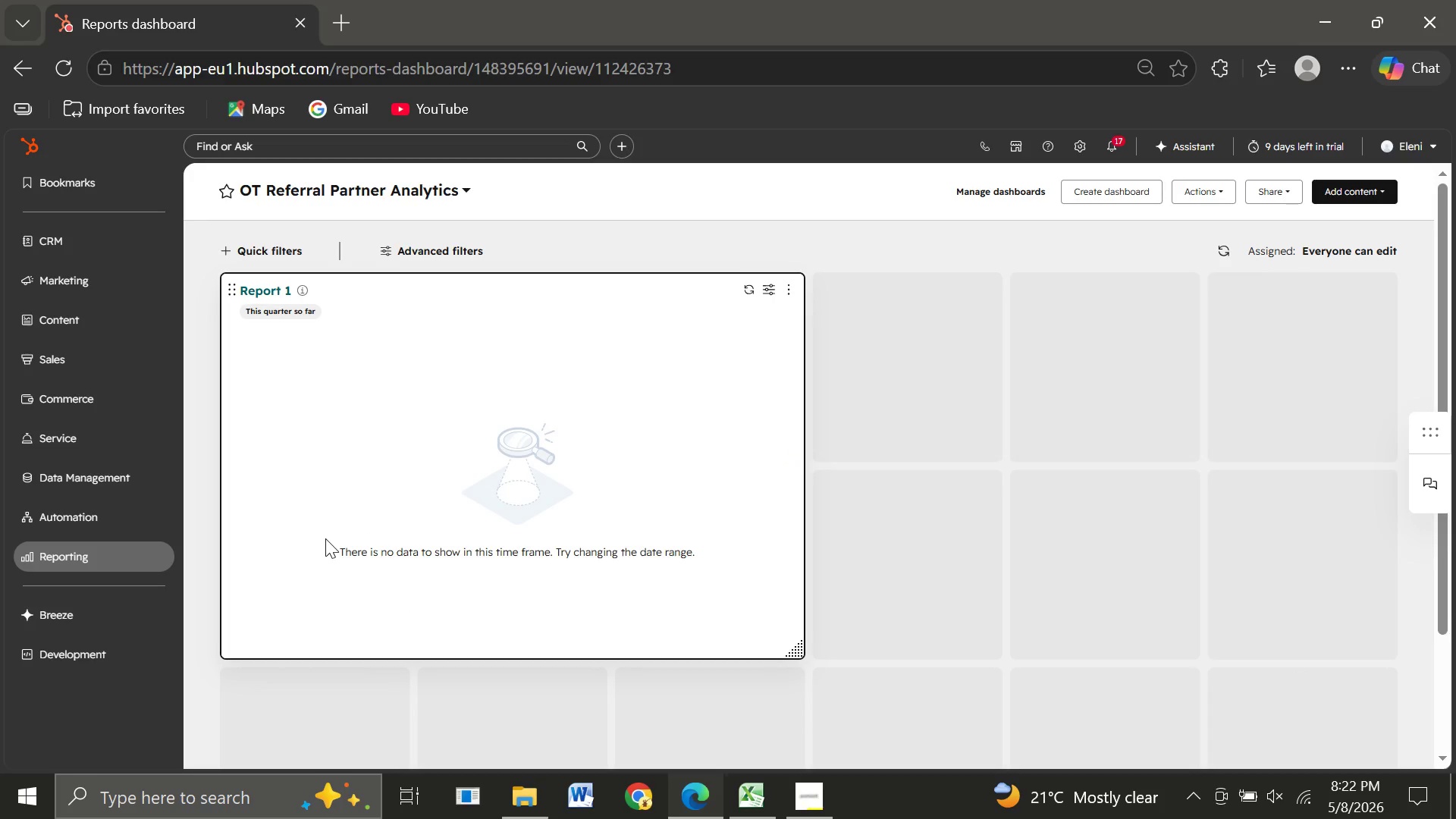 
wait(18.03)
 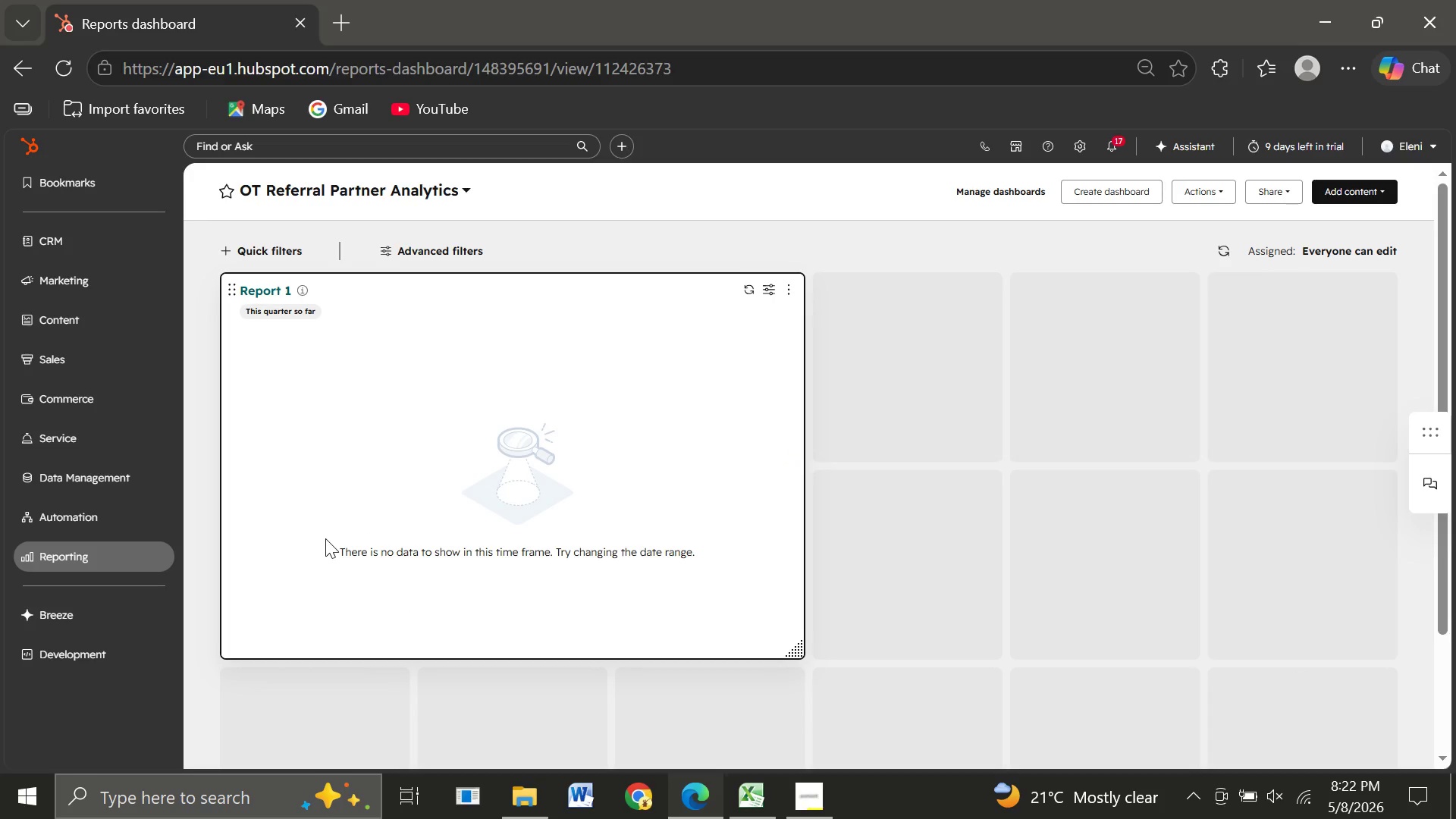 
left_click([769, 288])
 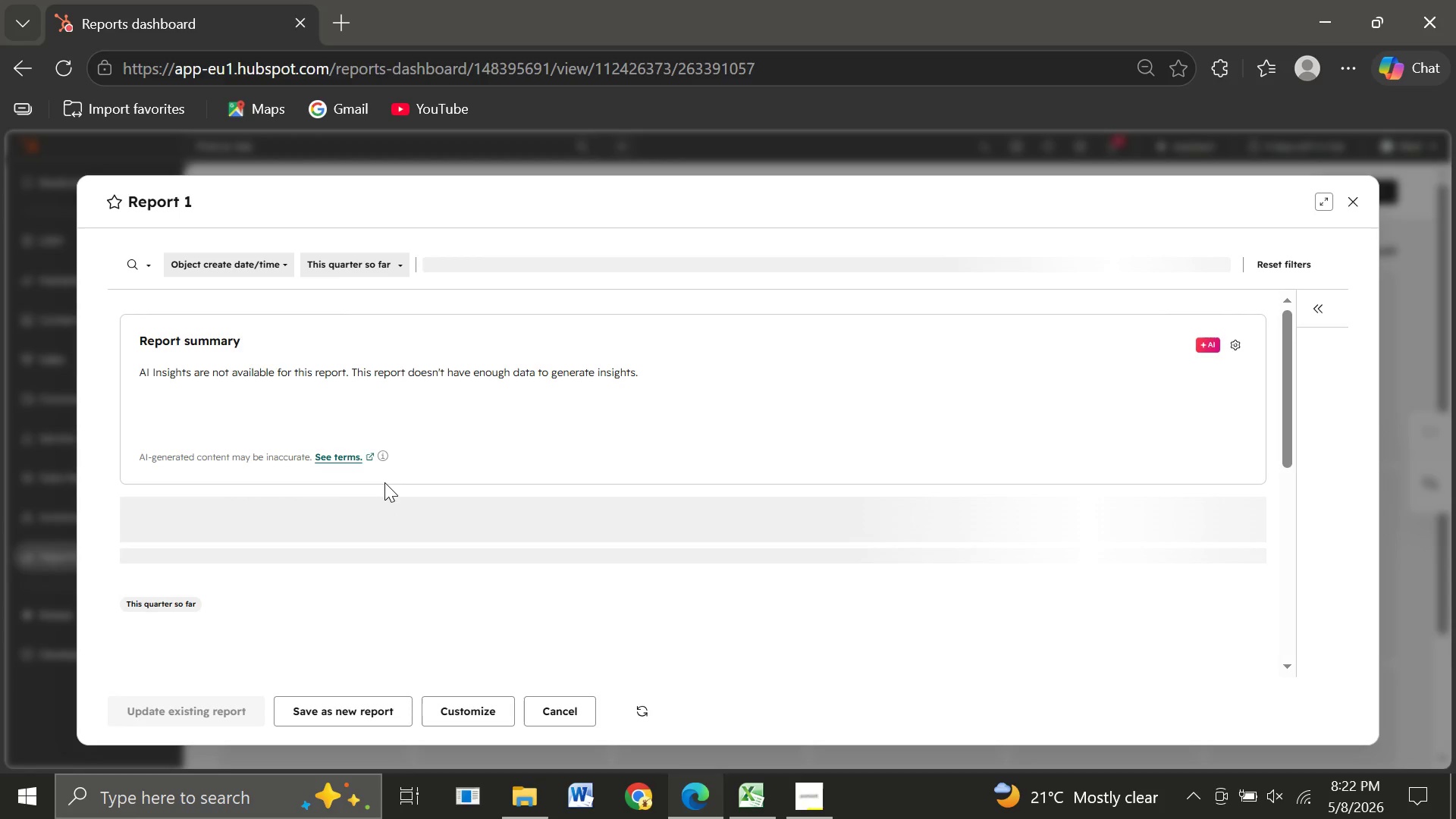 
wait(15.11)
 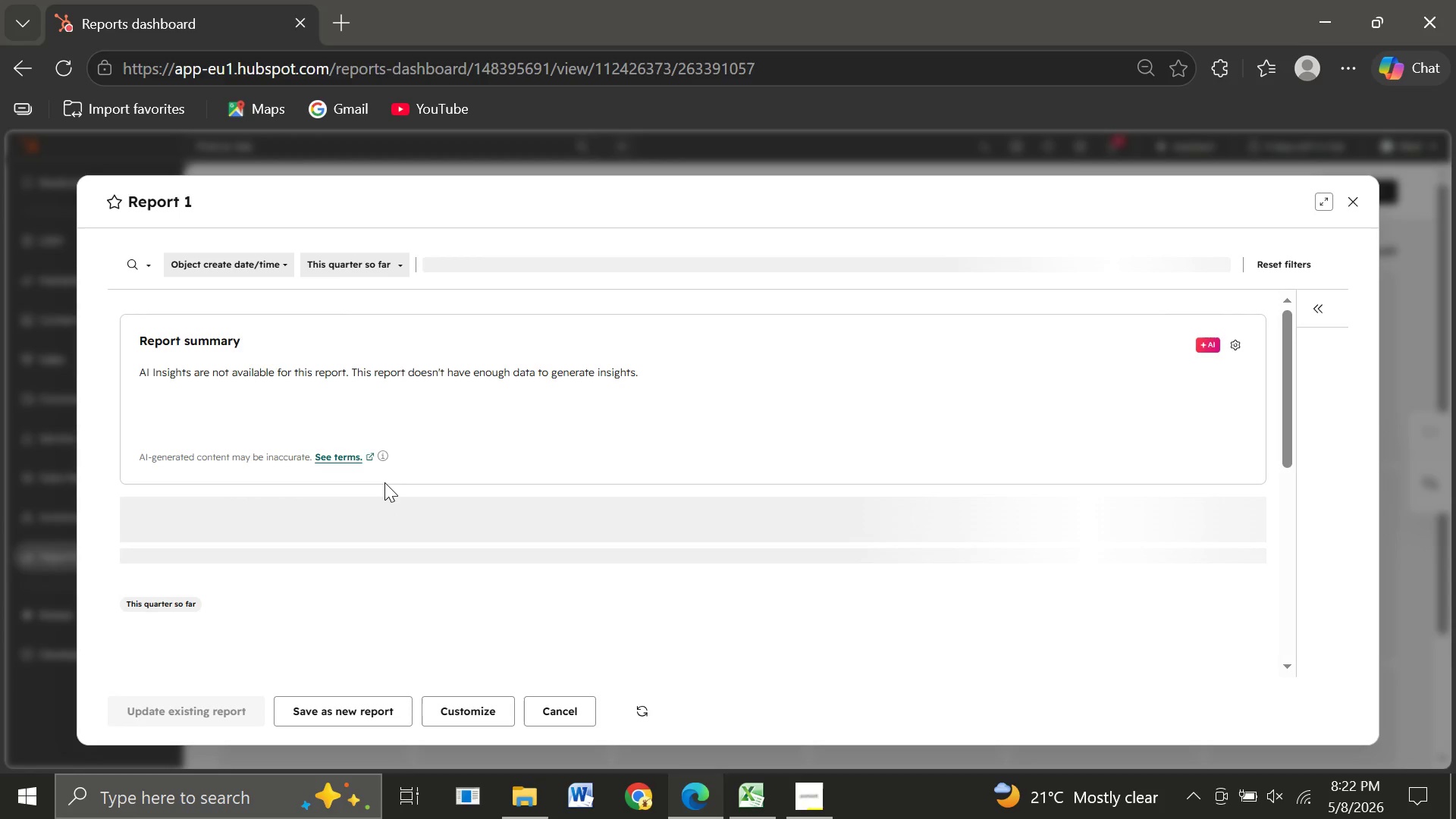 
left_click([473, 707])
 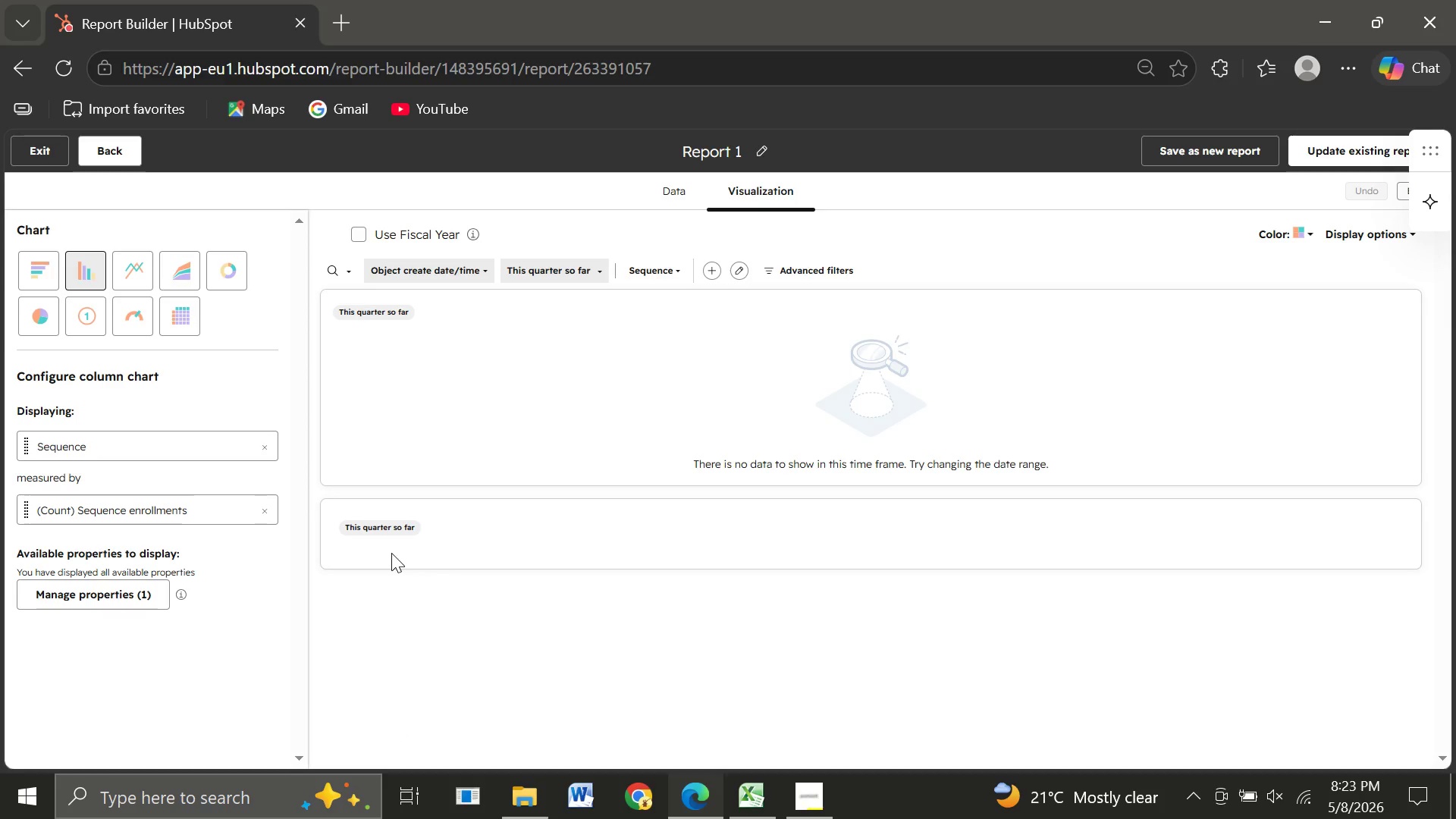 
wait(26.55)
 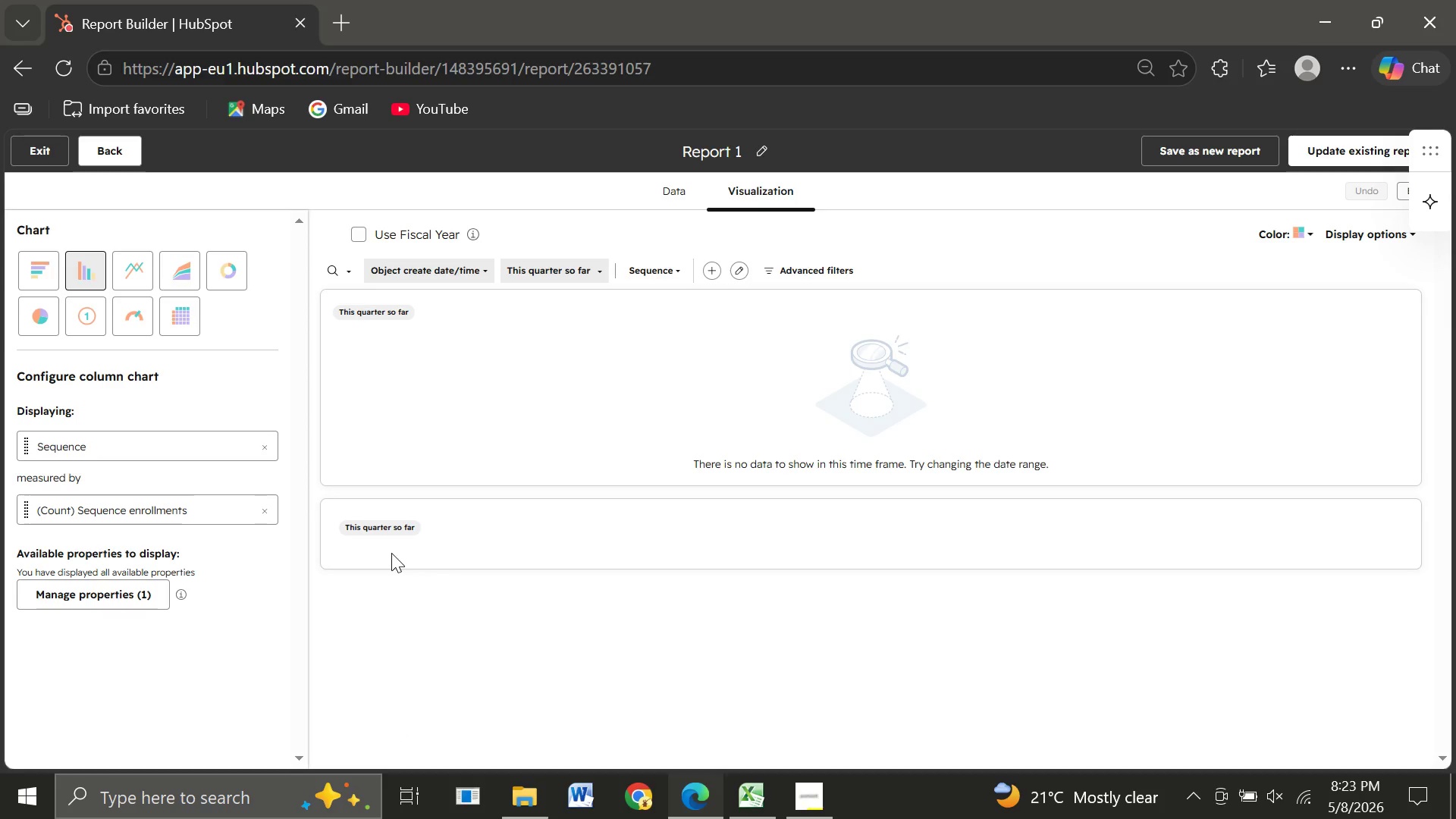 
left_click([83, 457])
 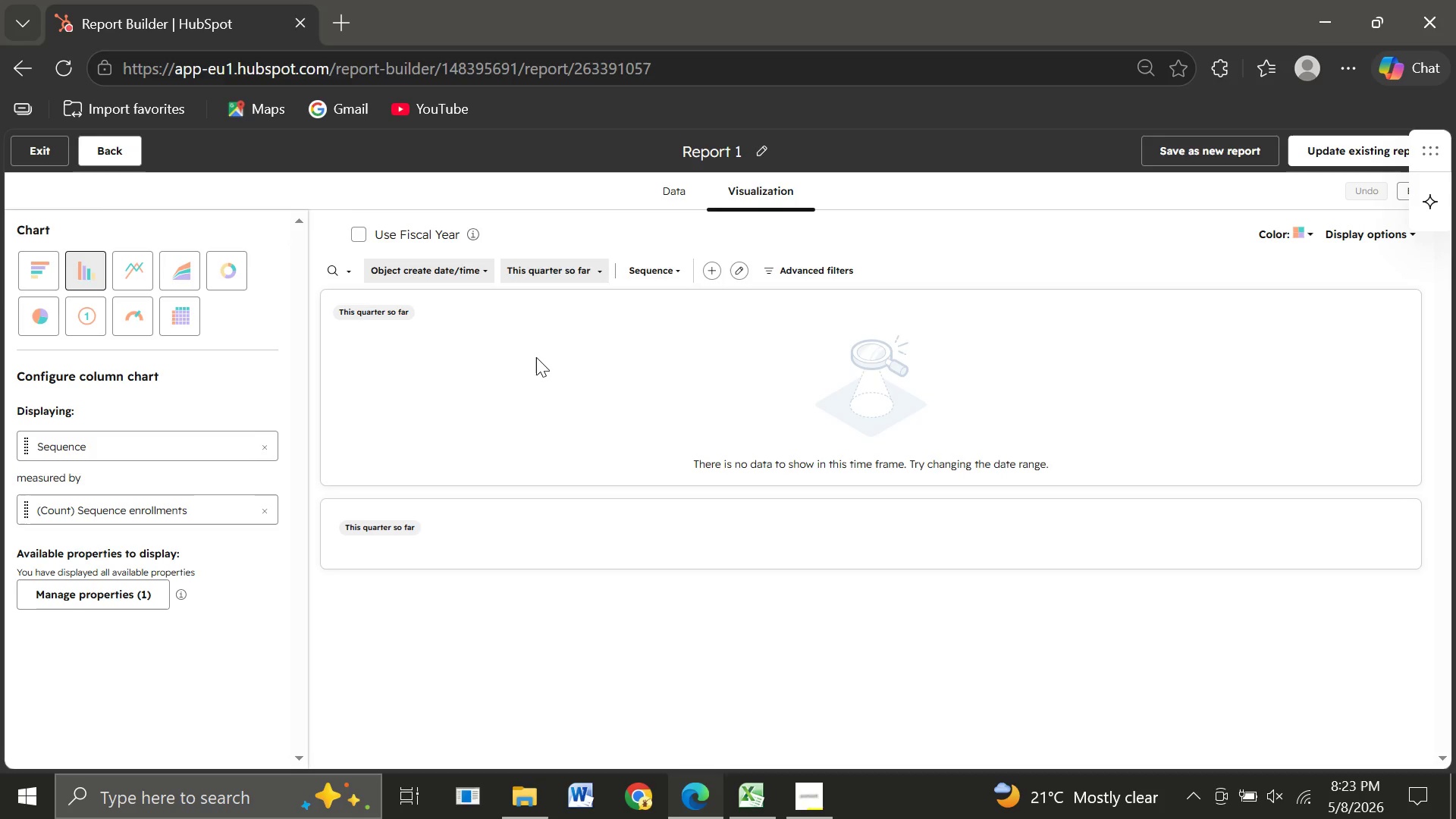 
wait(24.88)
 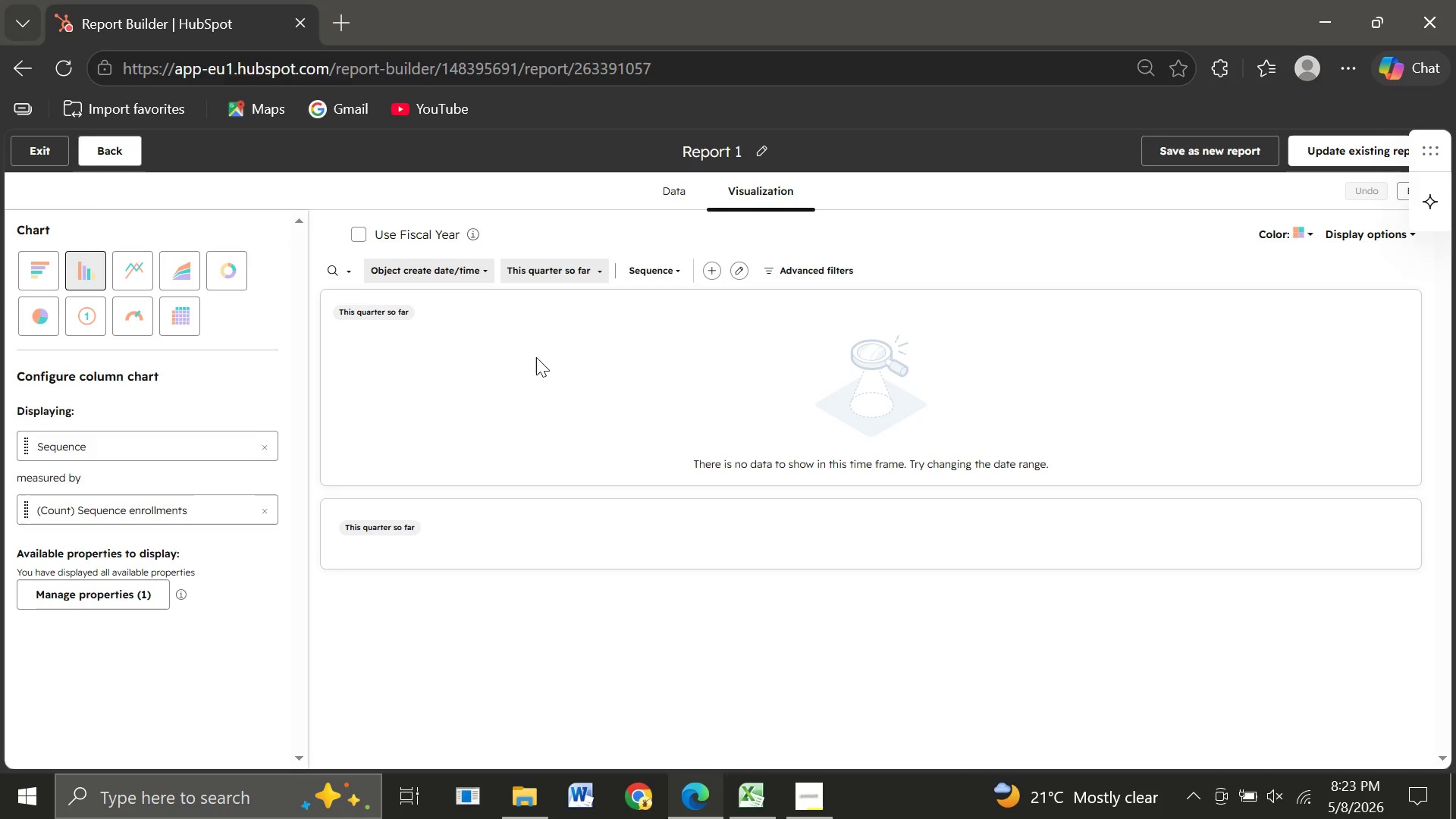 
left_click([131, 595])
 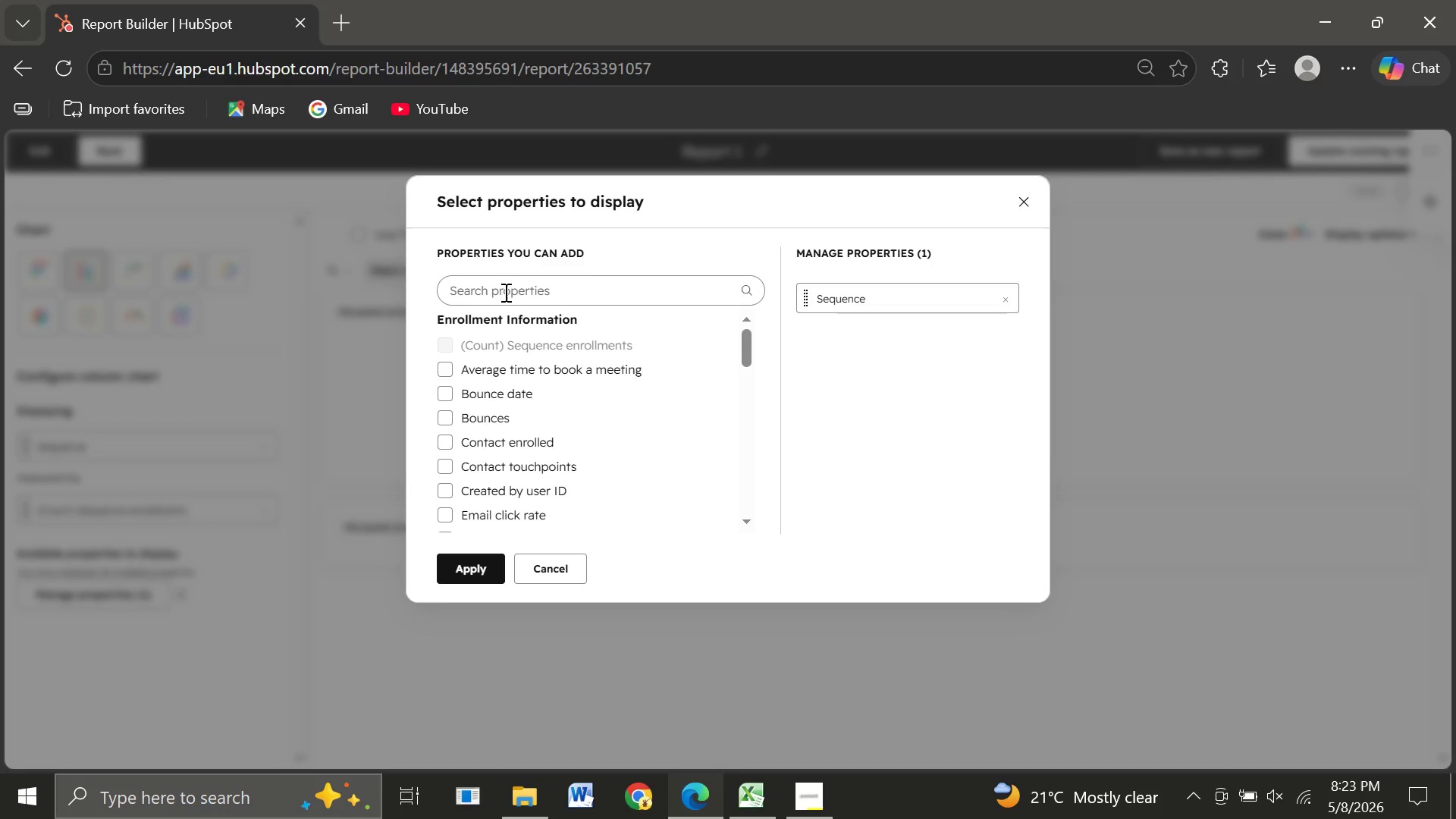 
left_click([504, 292])
 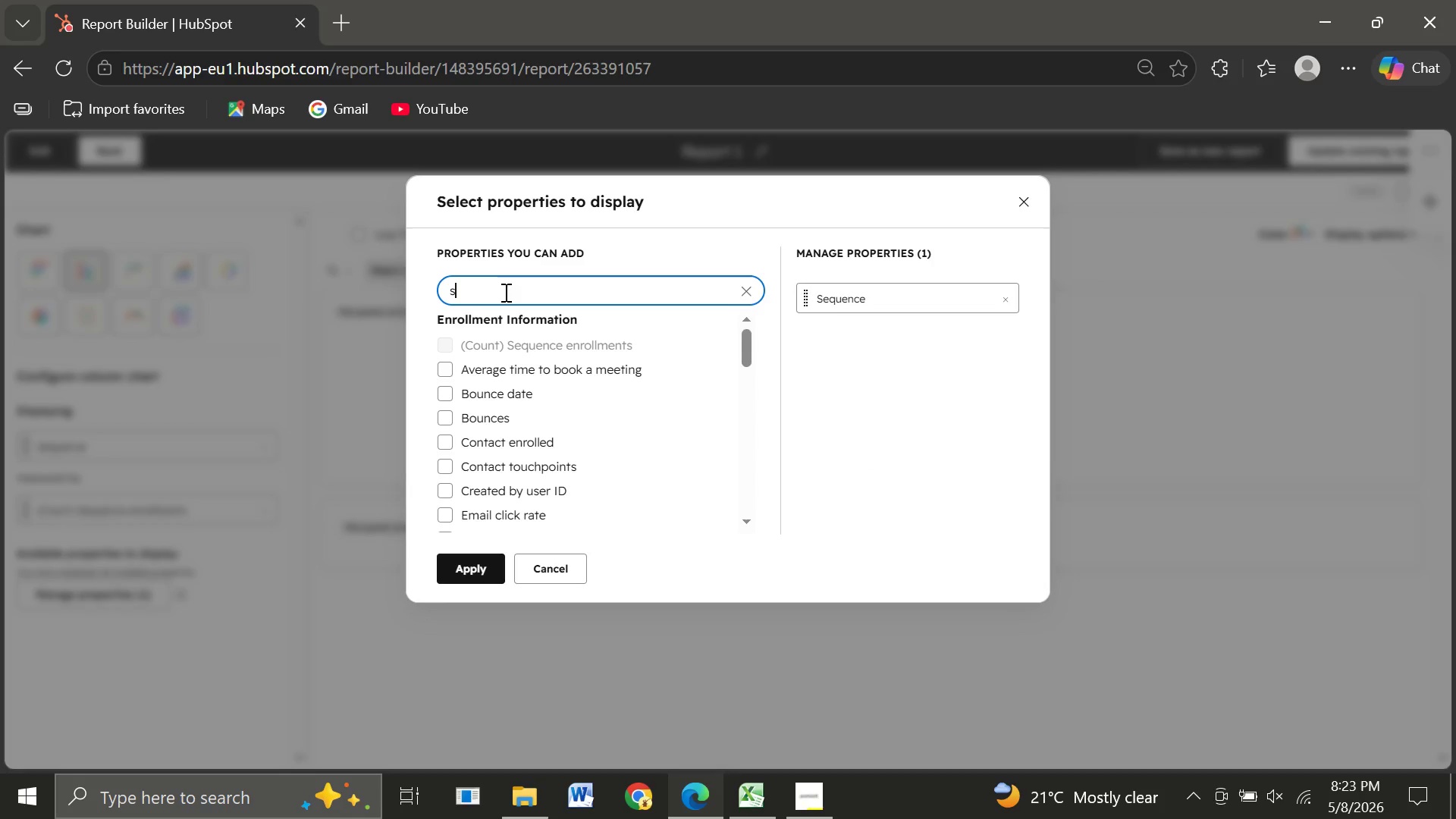 
type(se)
 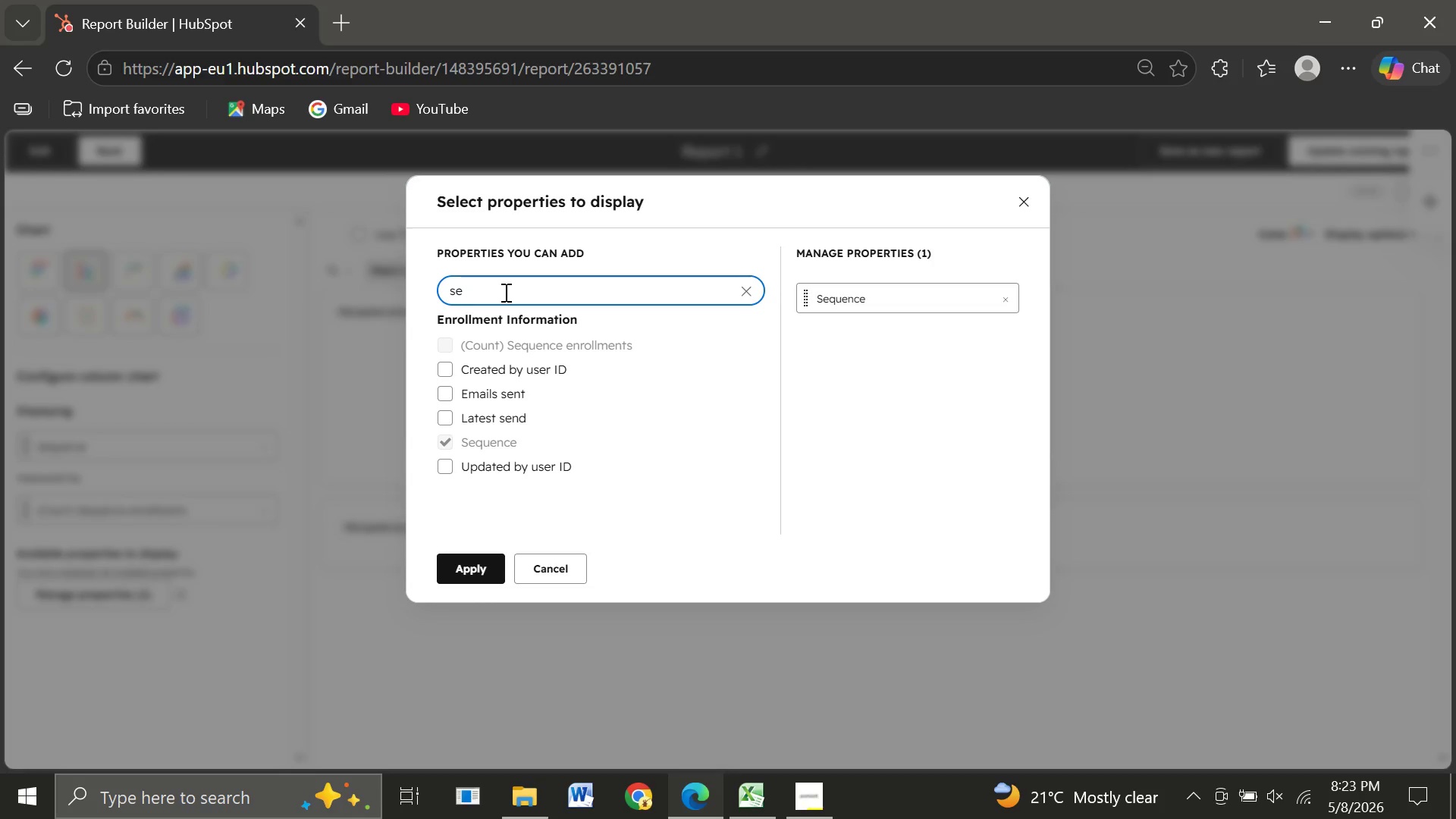 
wait(6.41)
 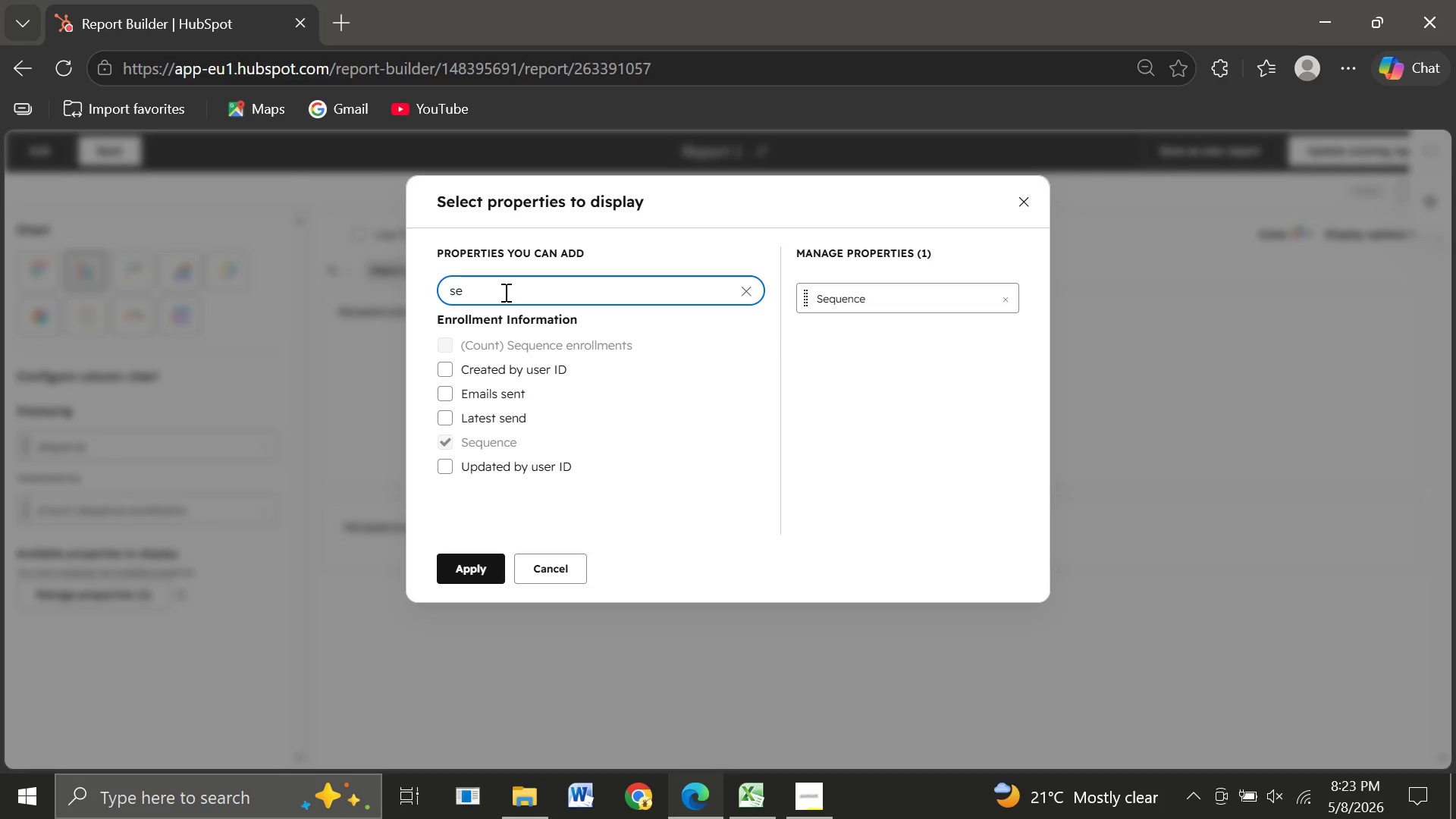 
key(Backspace)
 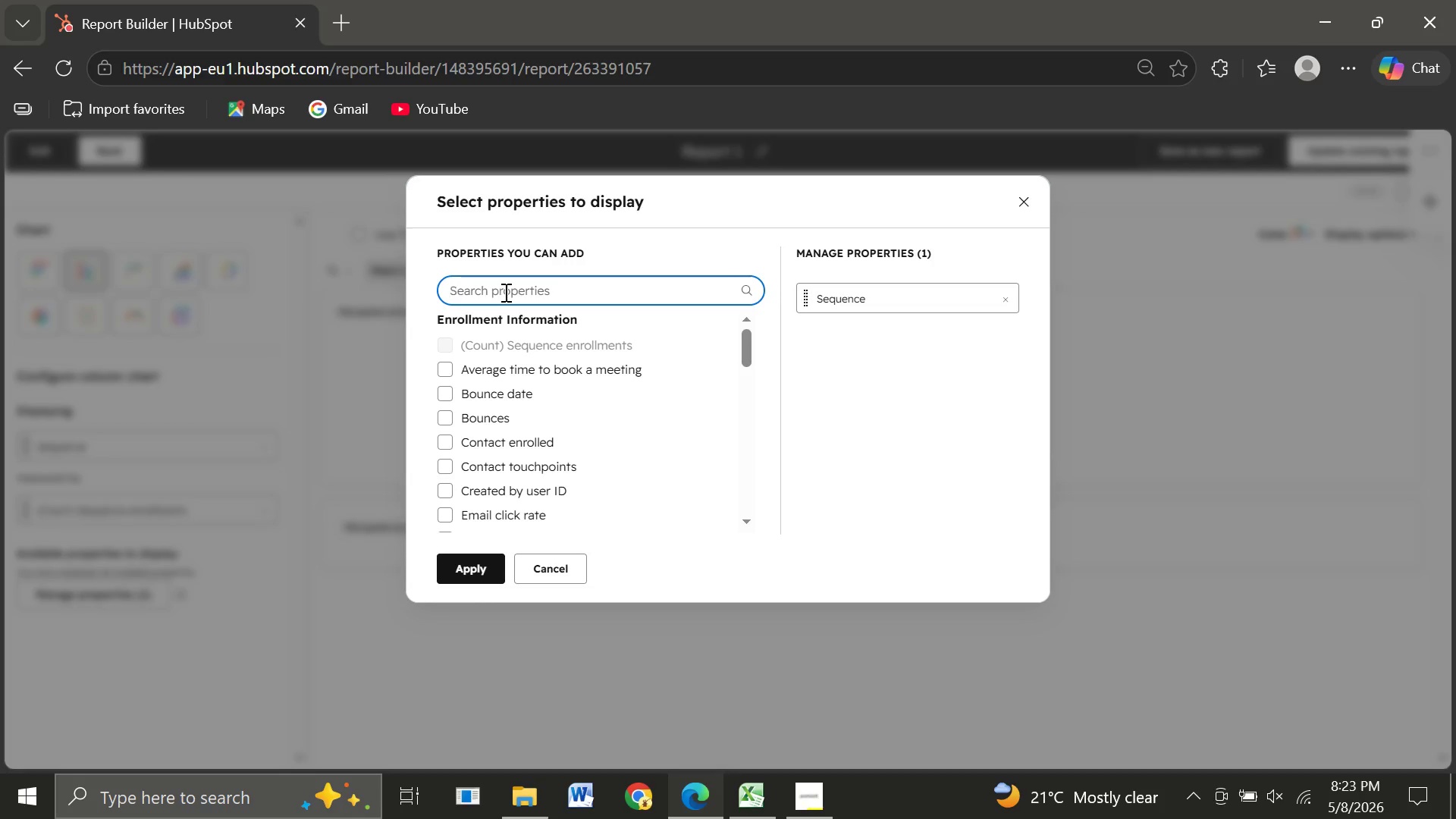 
key(Backspace)
 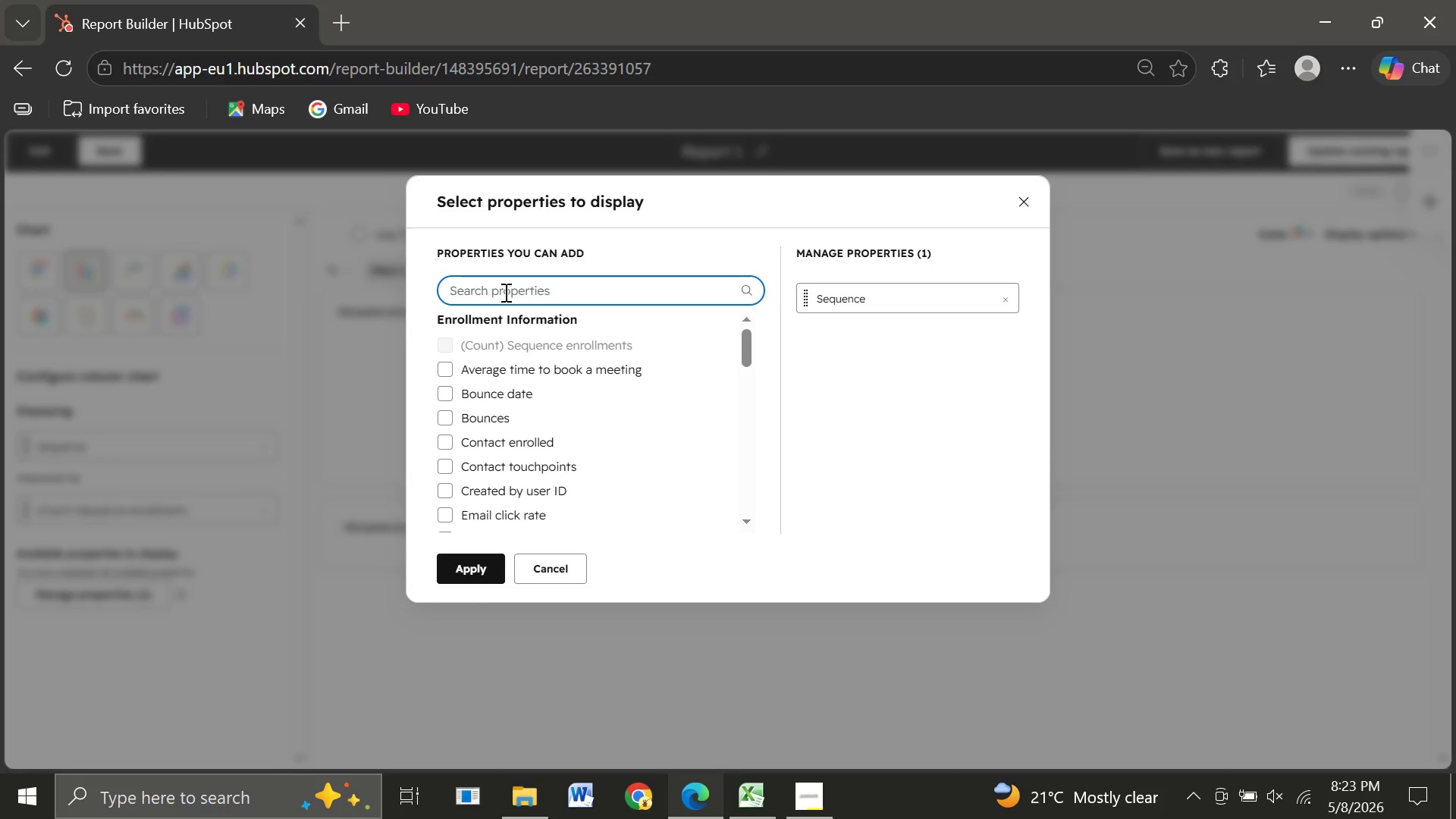 
key(Backspace)
 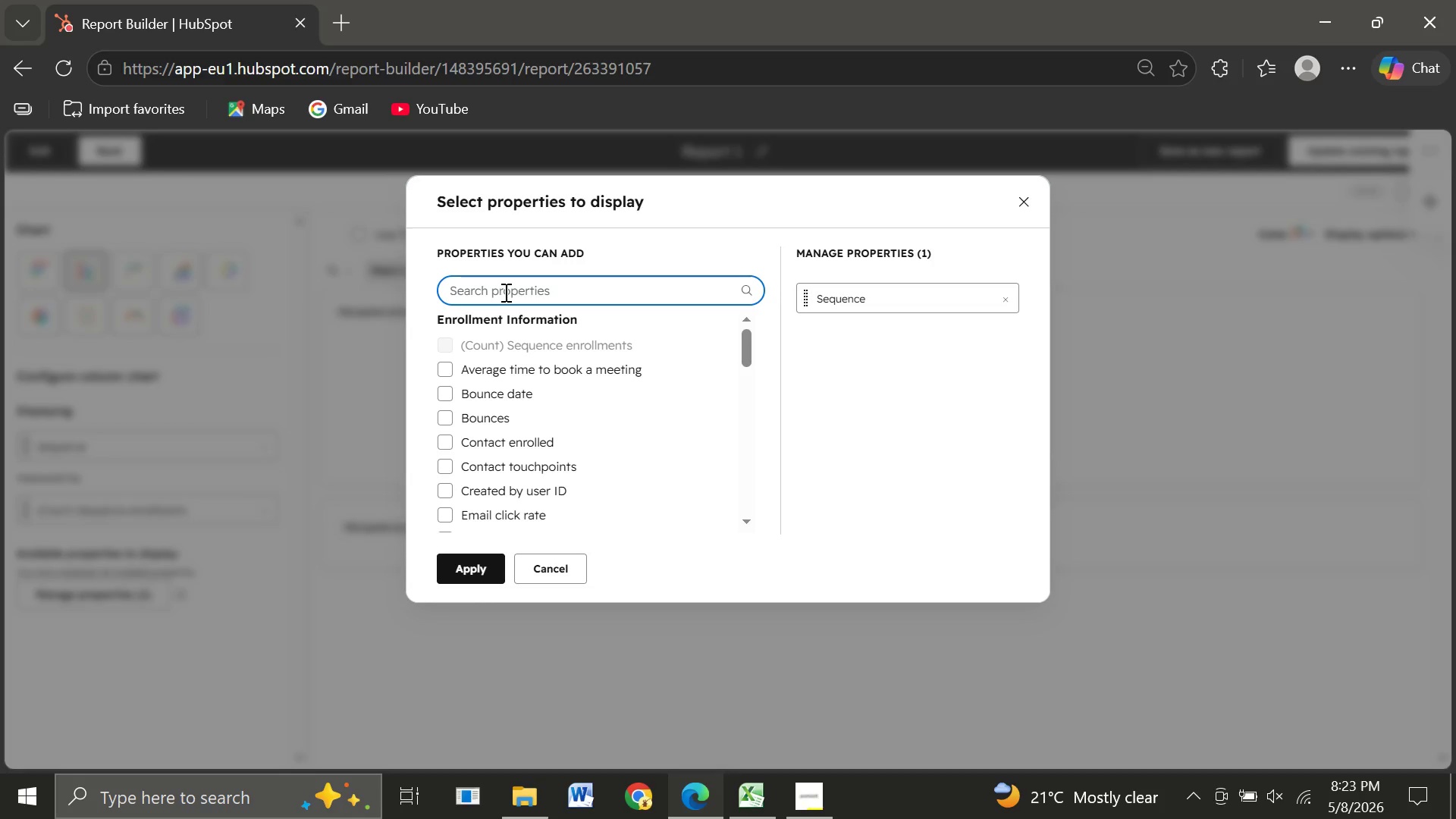 
key(Backspace)
 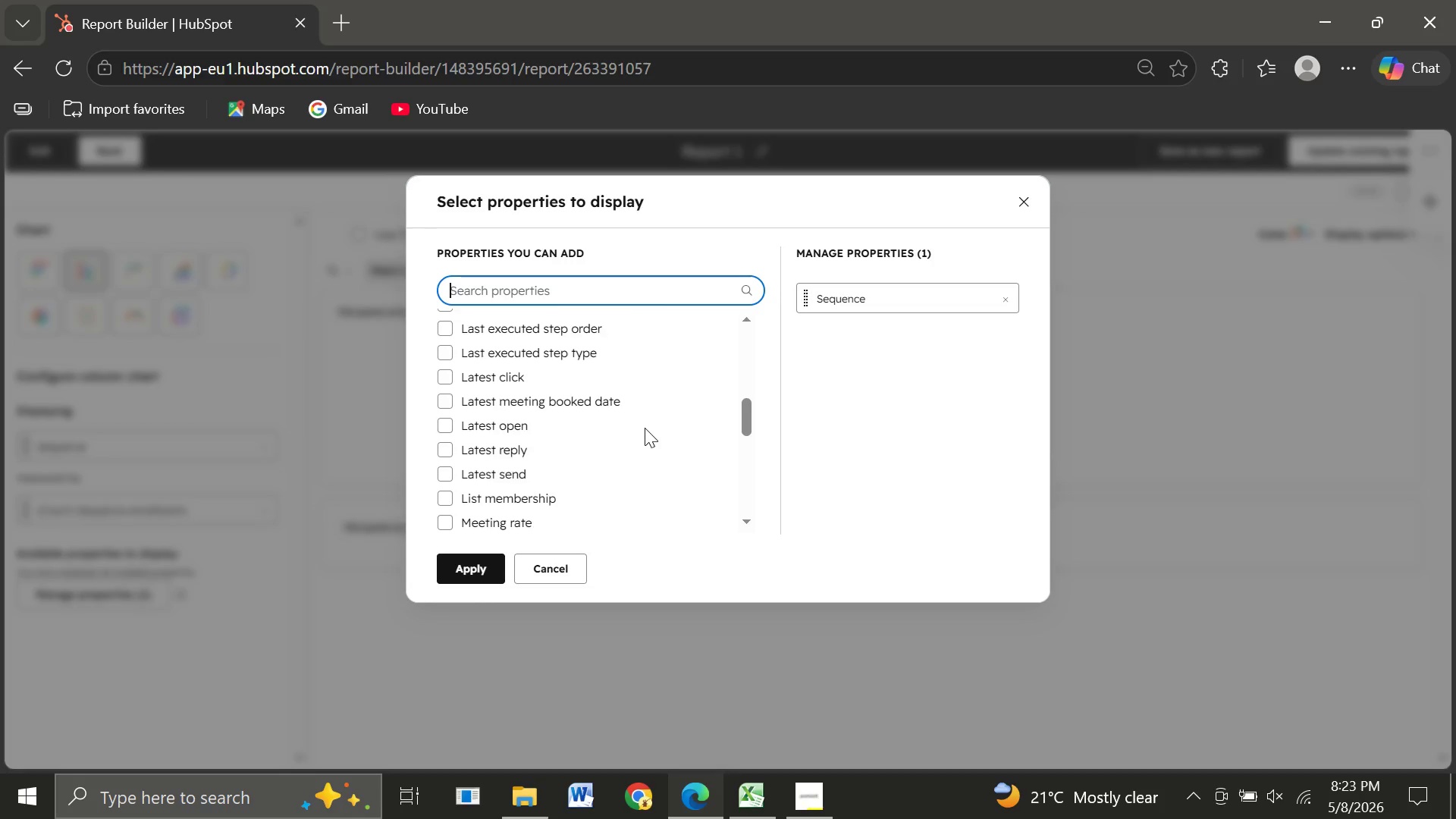 
wait(9.55)
 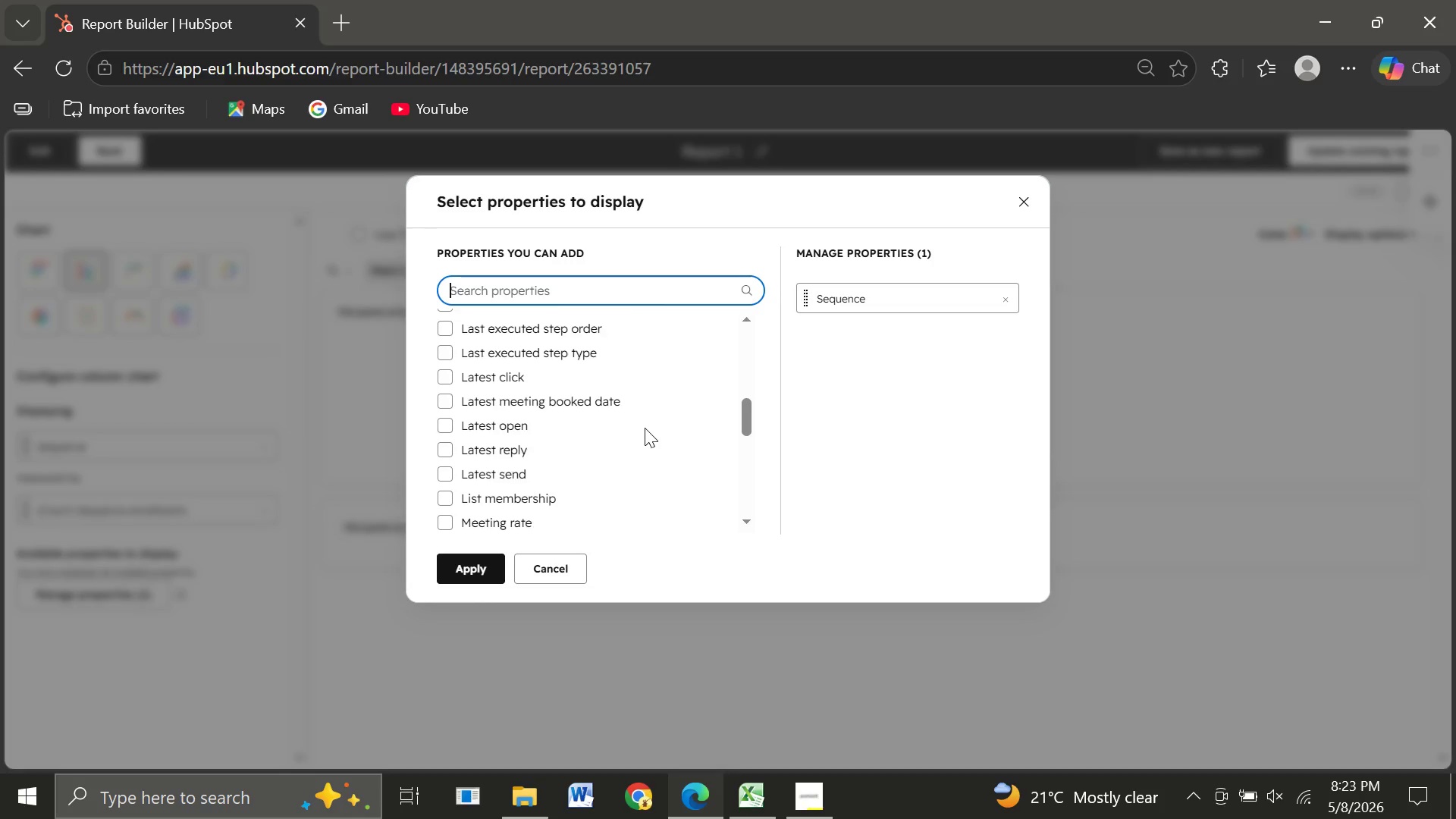 
left_click([563, 564])
 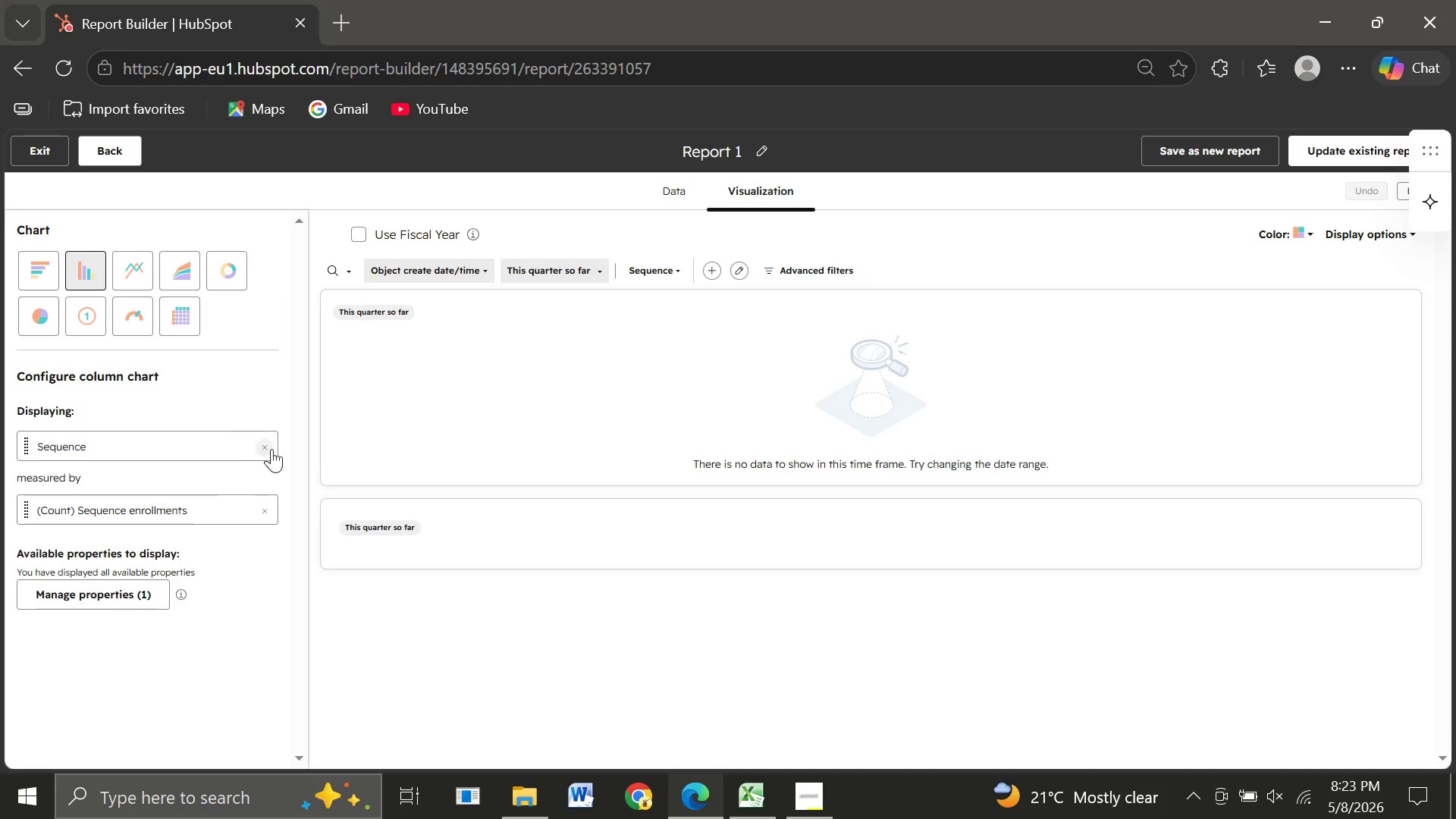 
wait(8.03)
 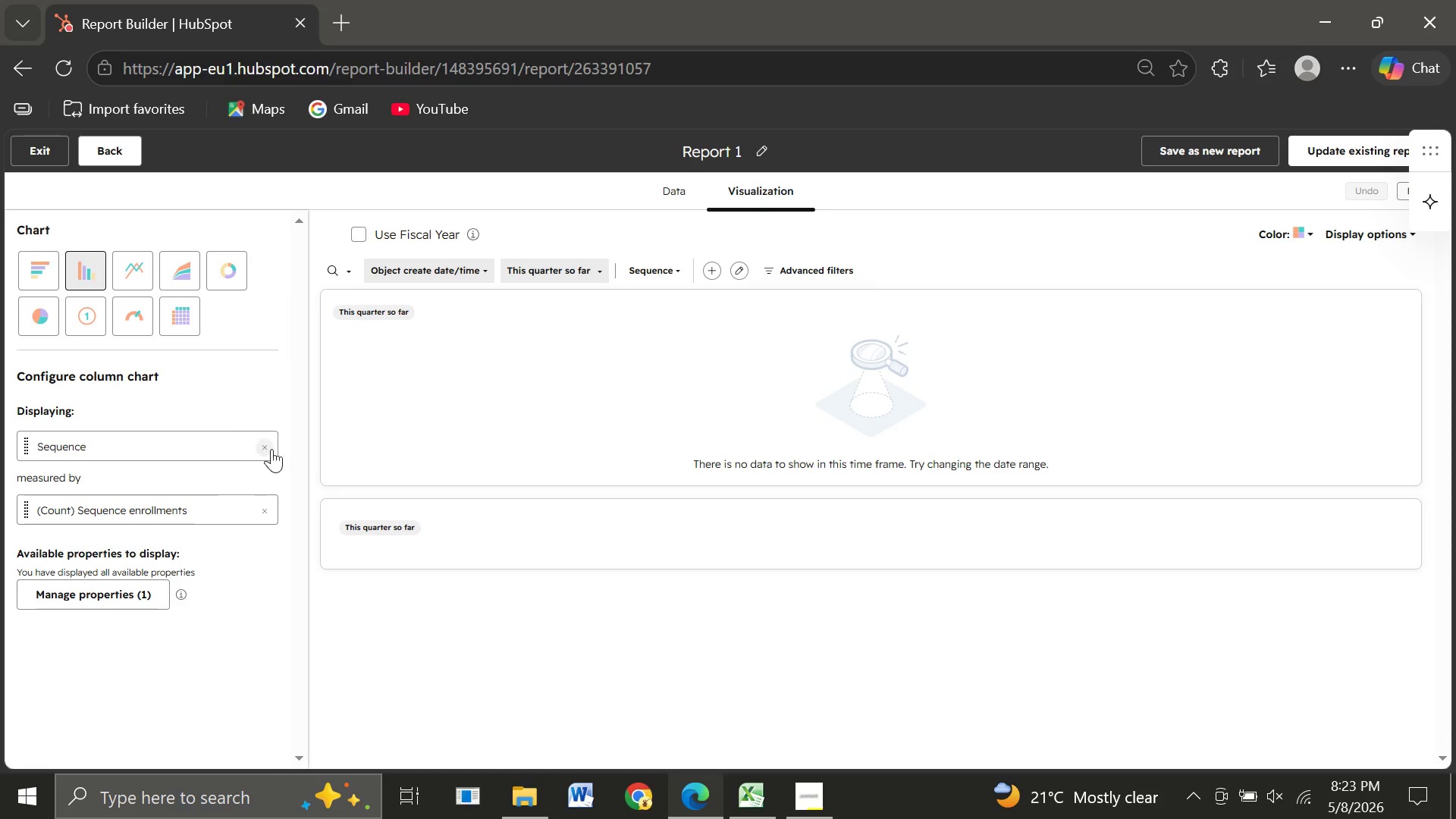 
left_click([111, 147])
 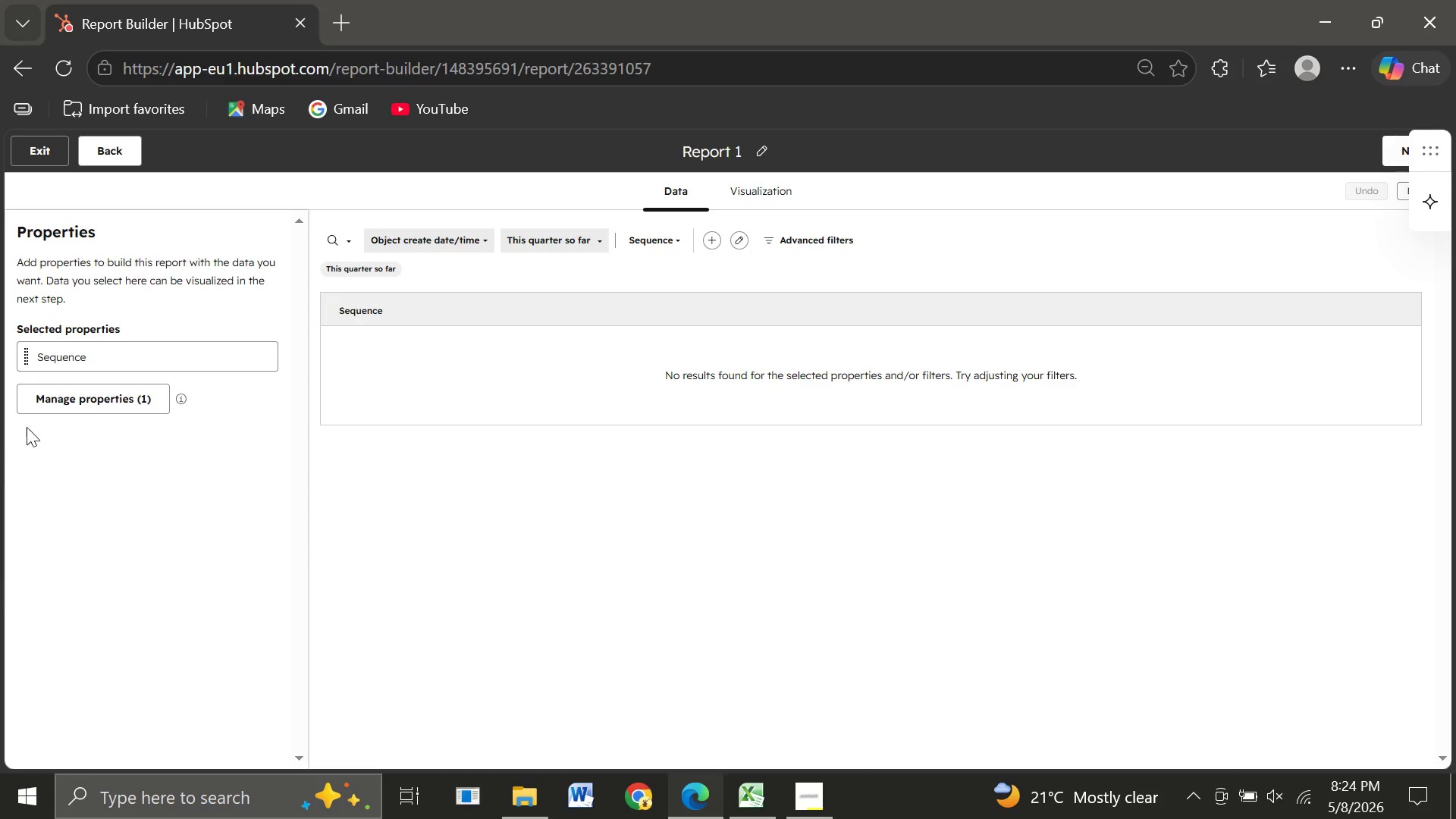 
wait(10.42)
 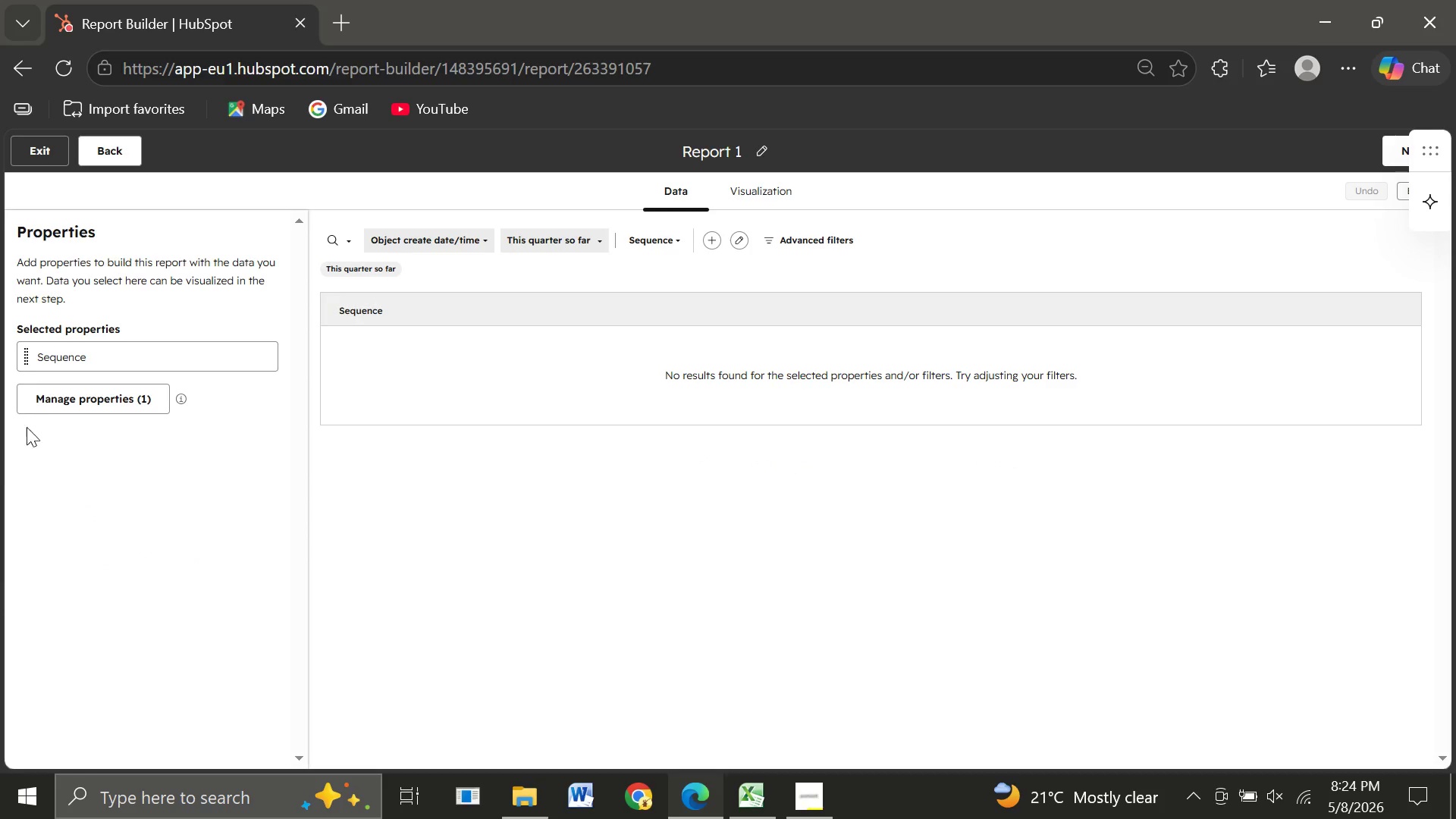 
left_click([663, 237])
 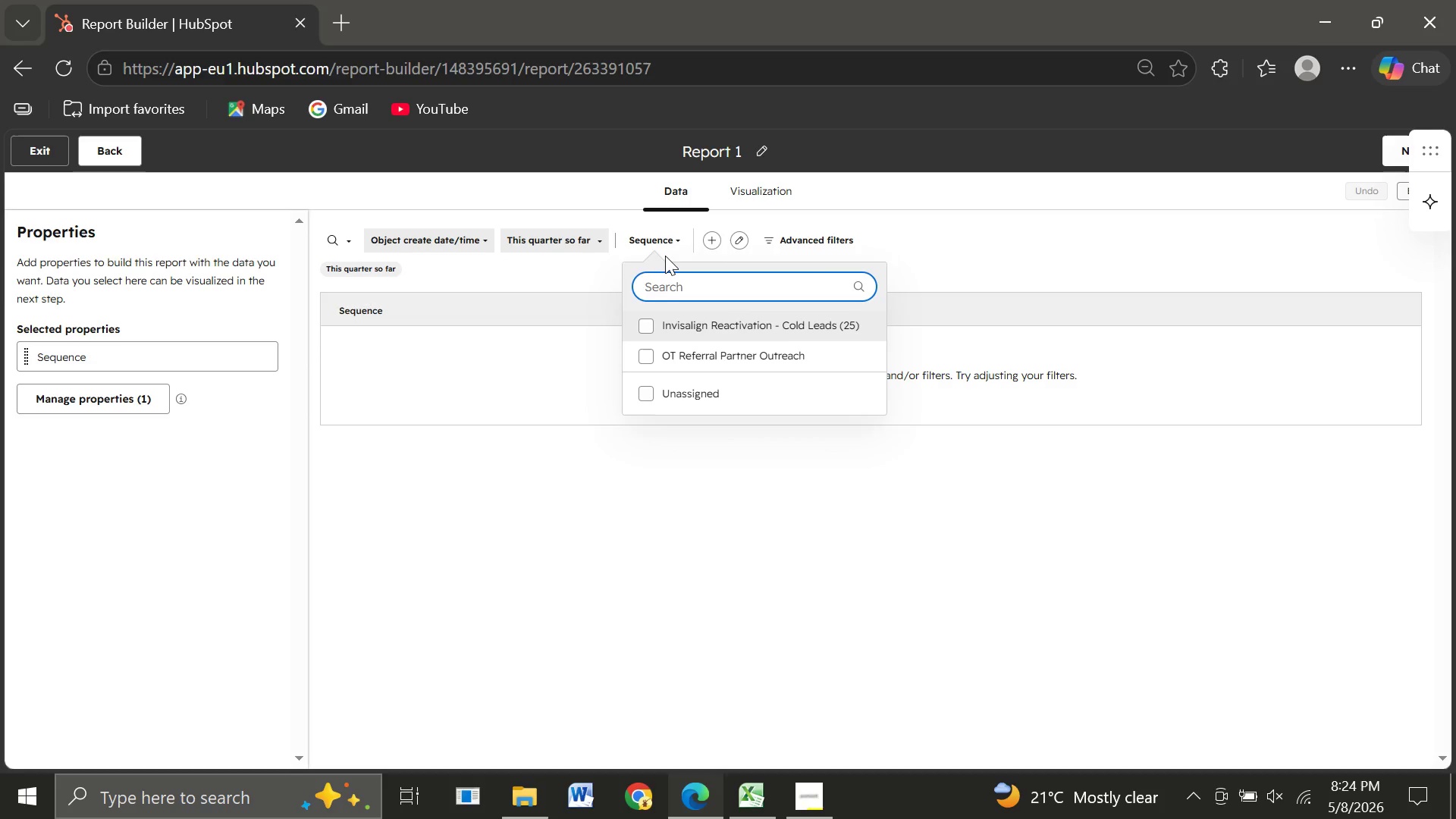 
wait(6.44)
 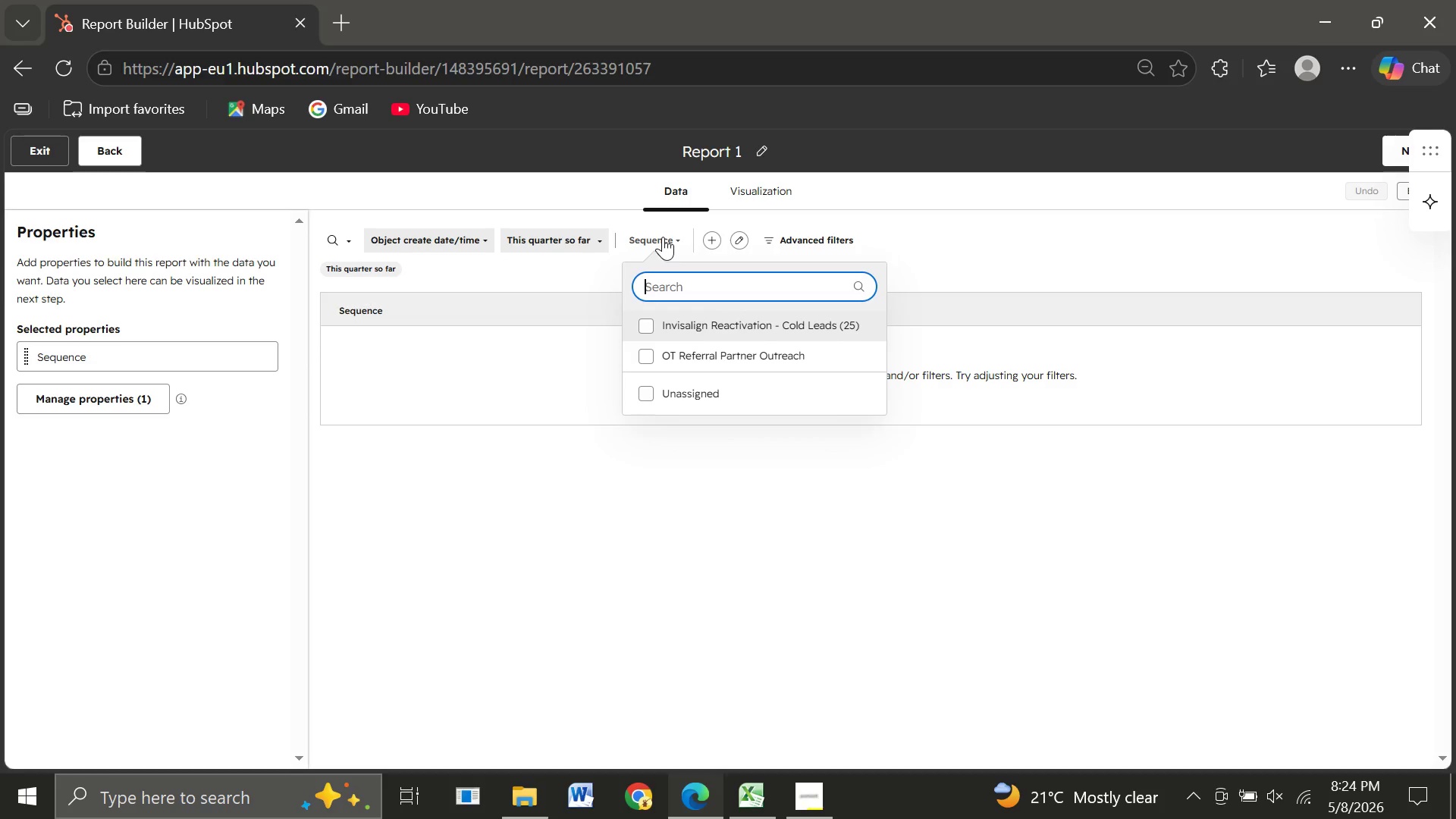 
left_click([642, 356])
 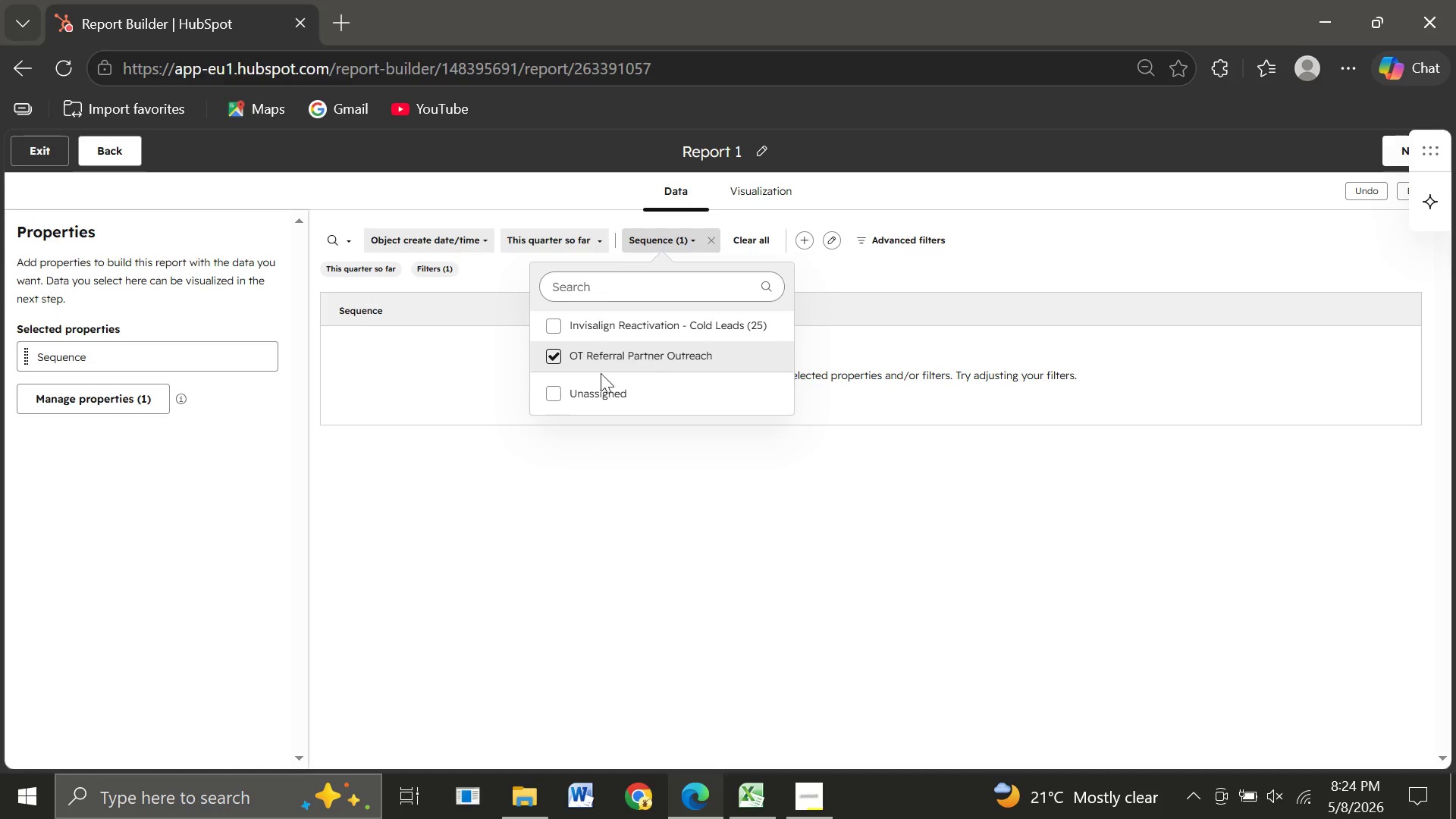 
left_click([497, 466])
 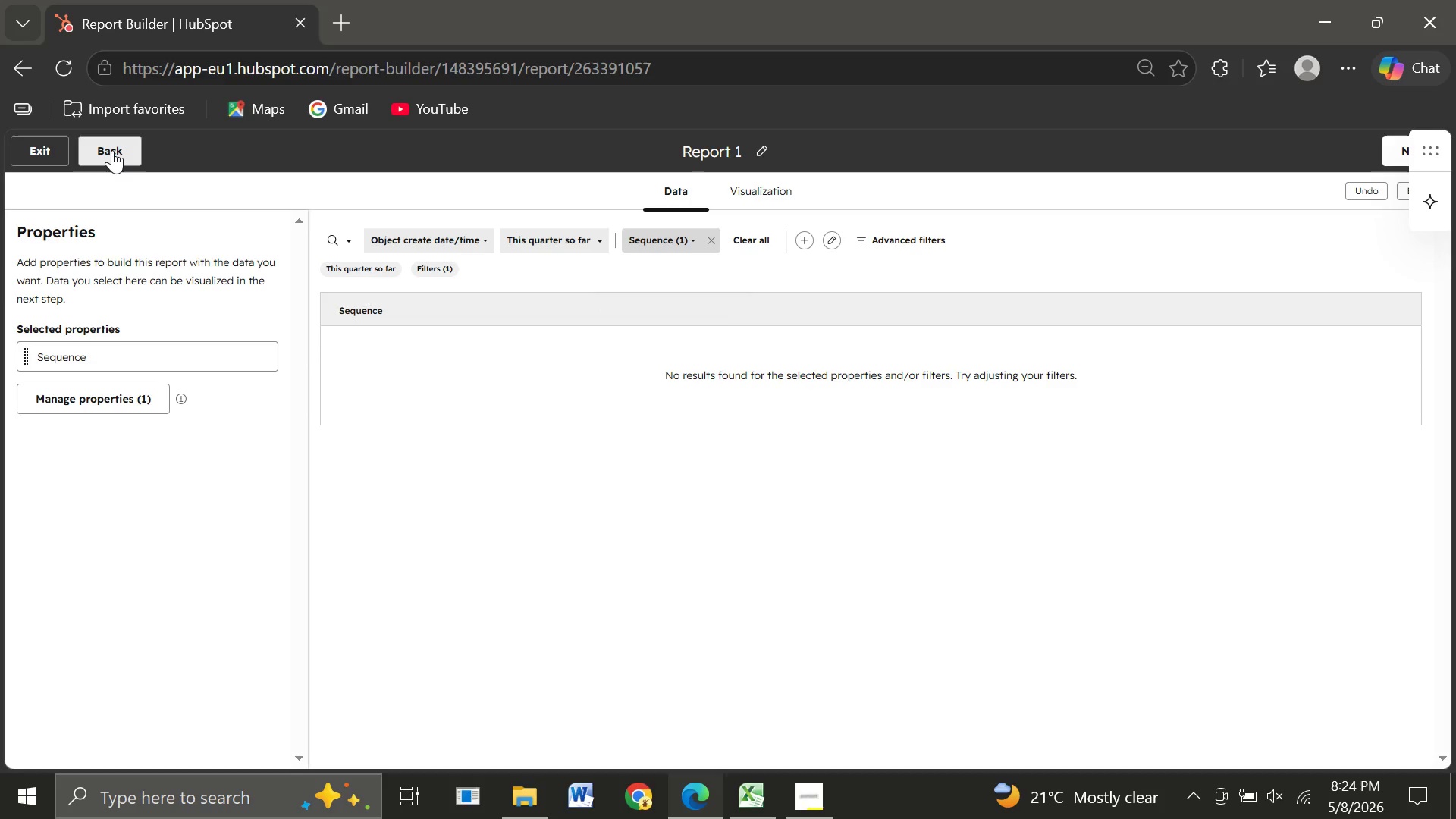 
wait(6.84)
 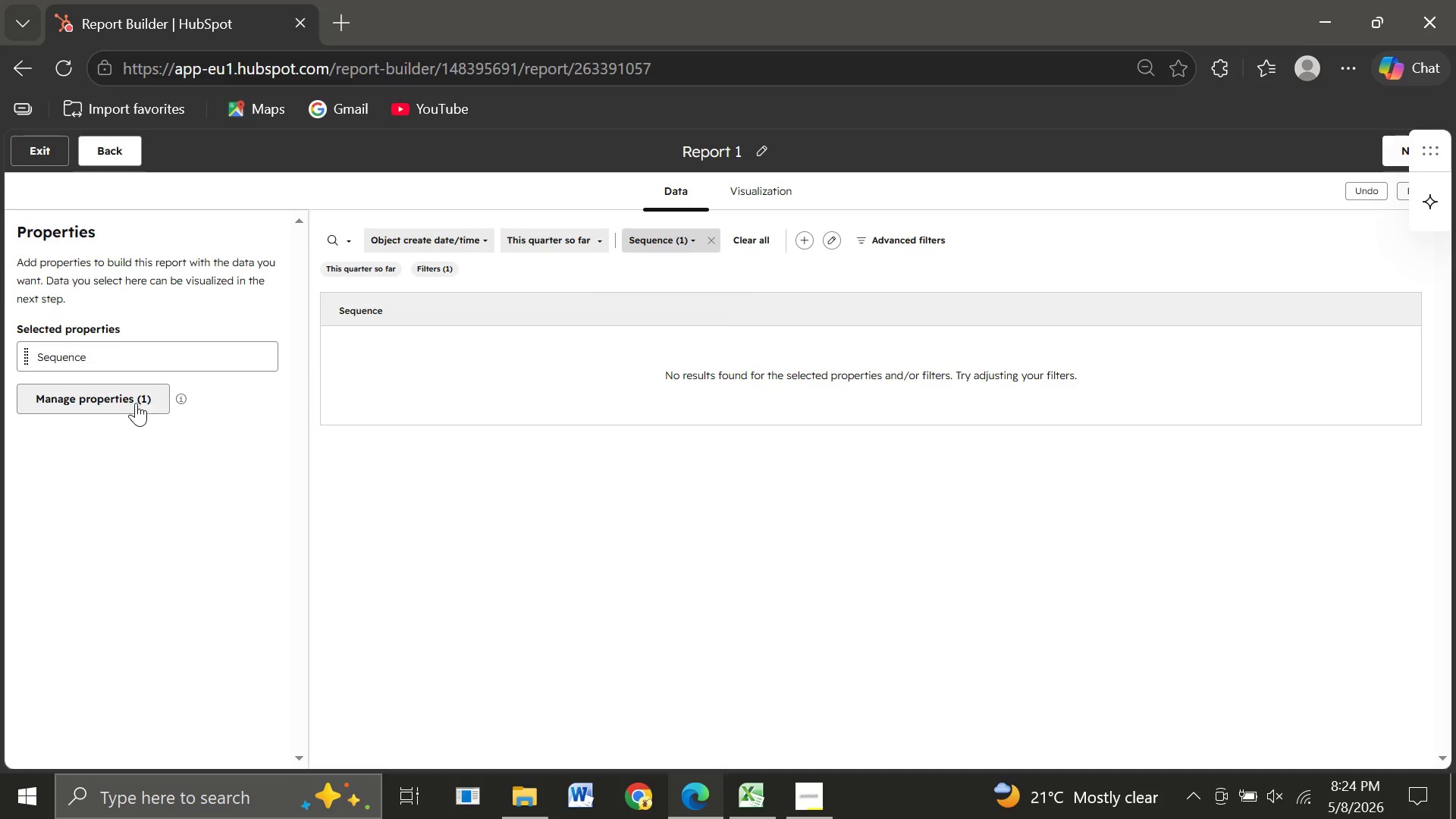 
left_click([41, 150])
 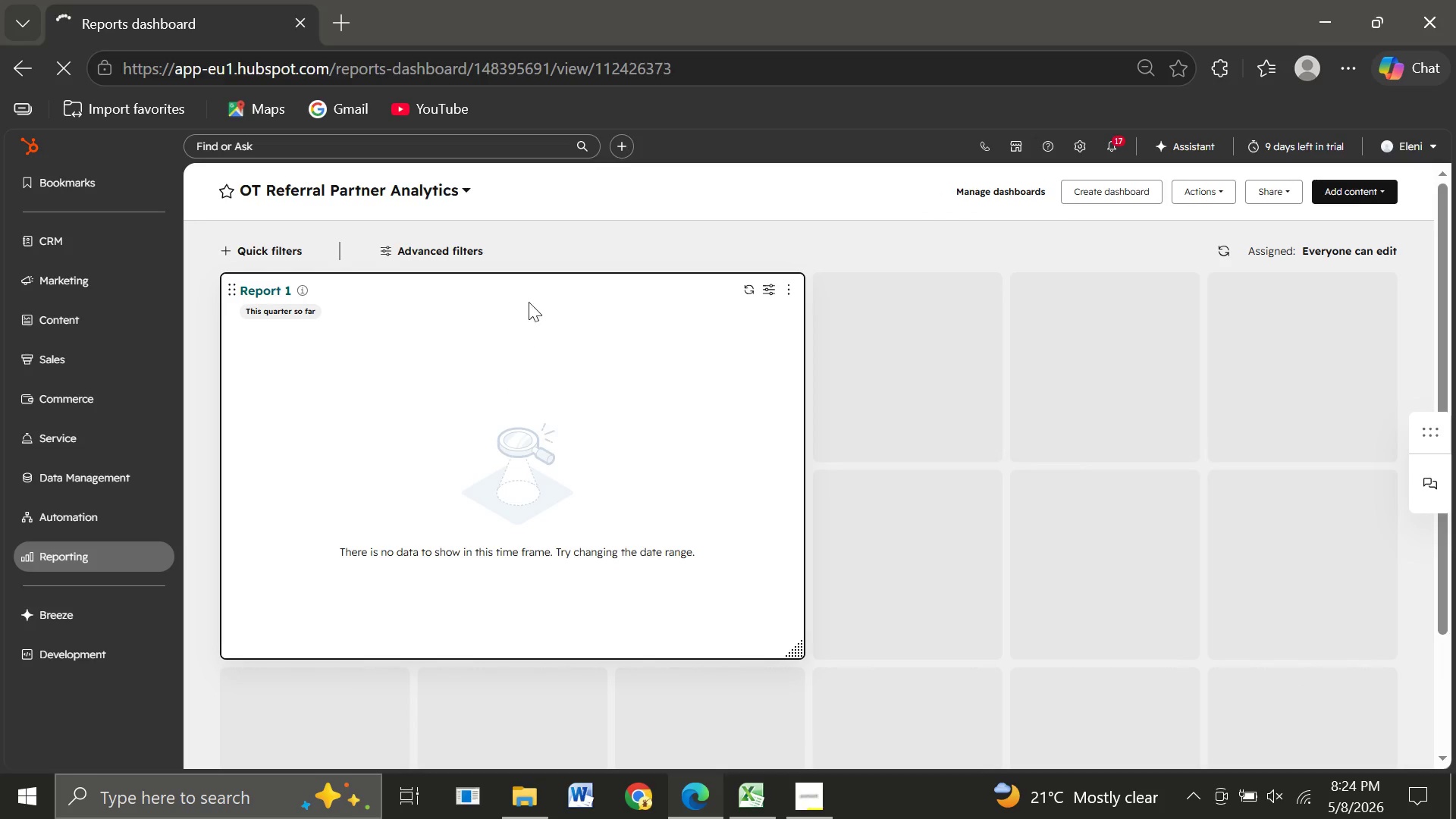 
wait(12.22)
 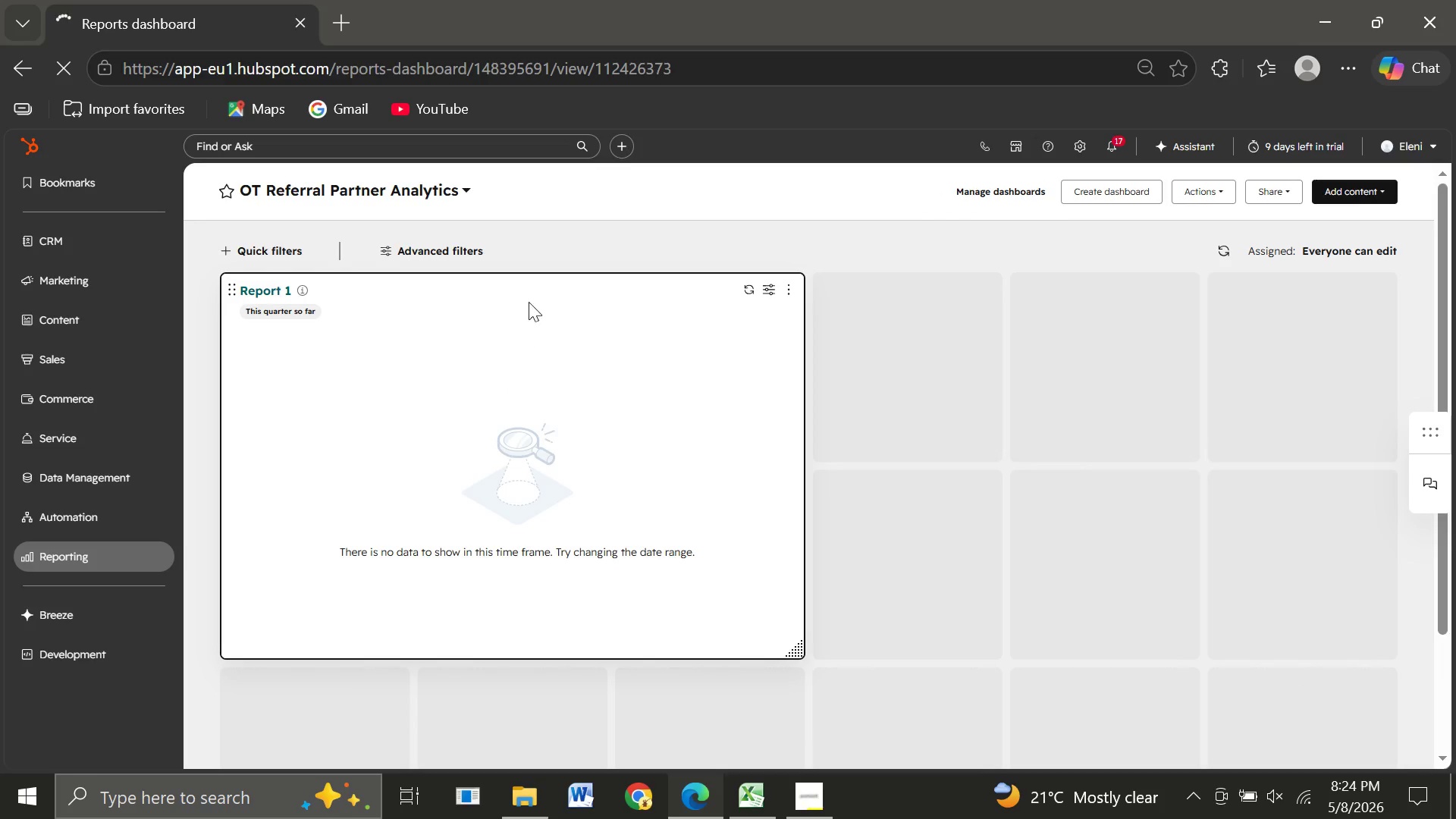 
left_click([787, 290])
 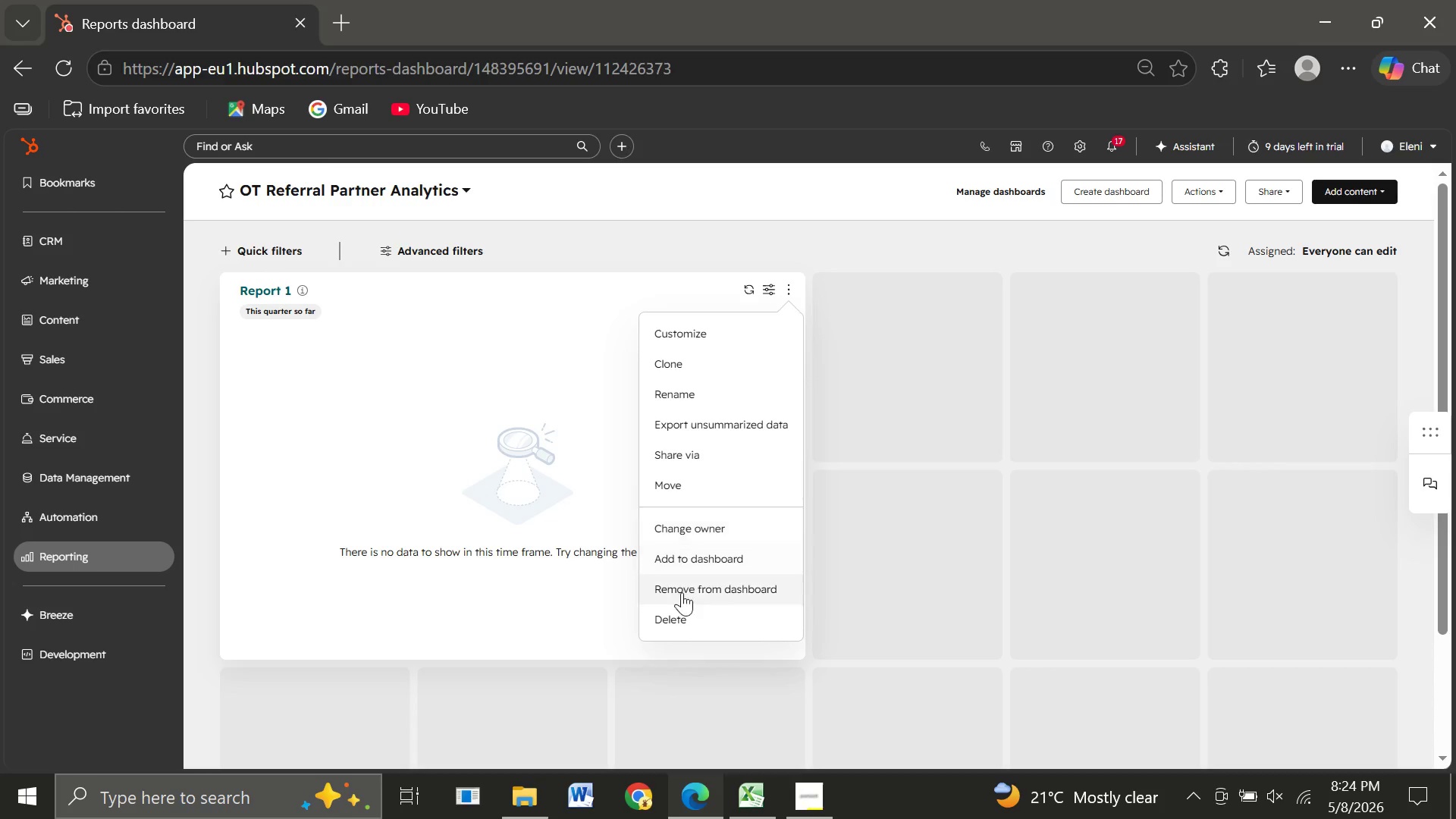 
left_click([676, 608])
 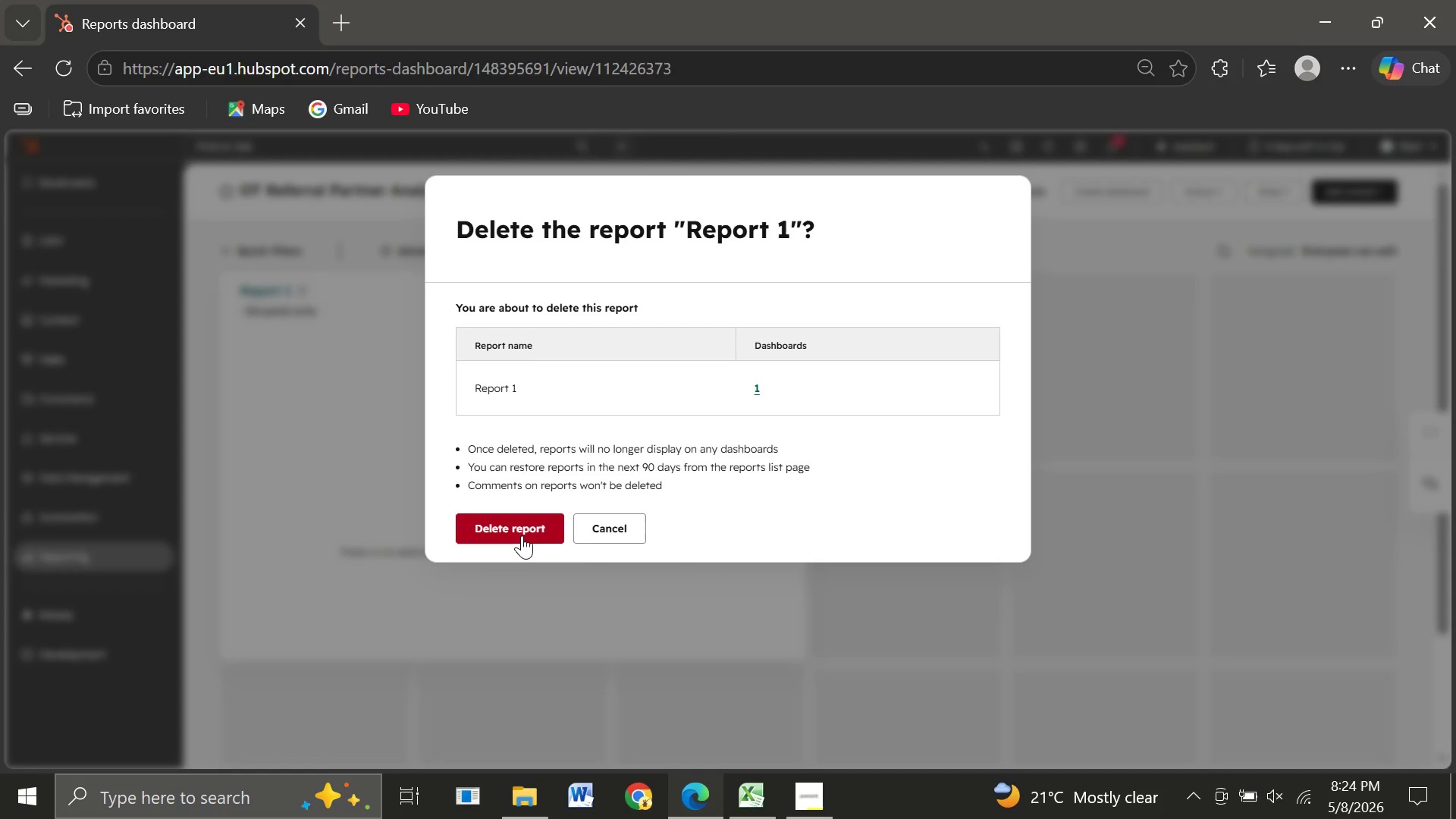 
left_click([522, 535])
 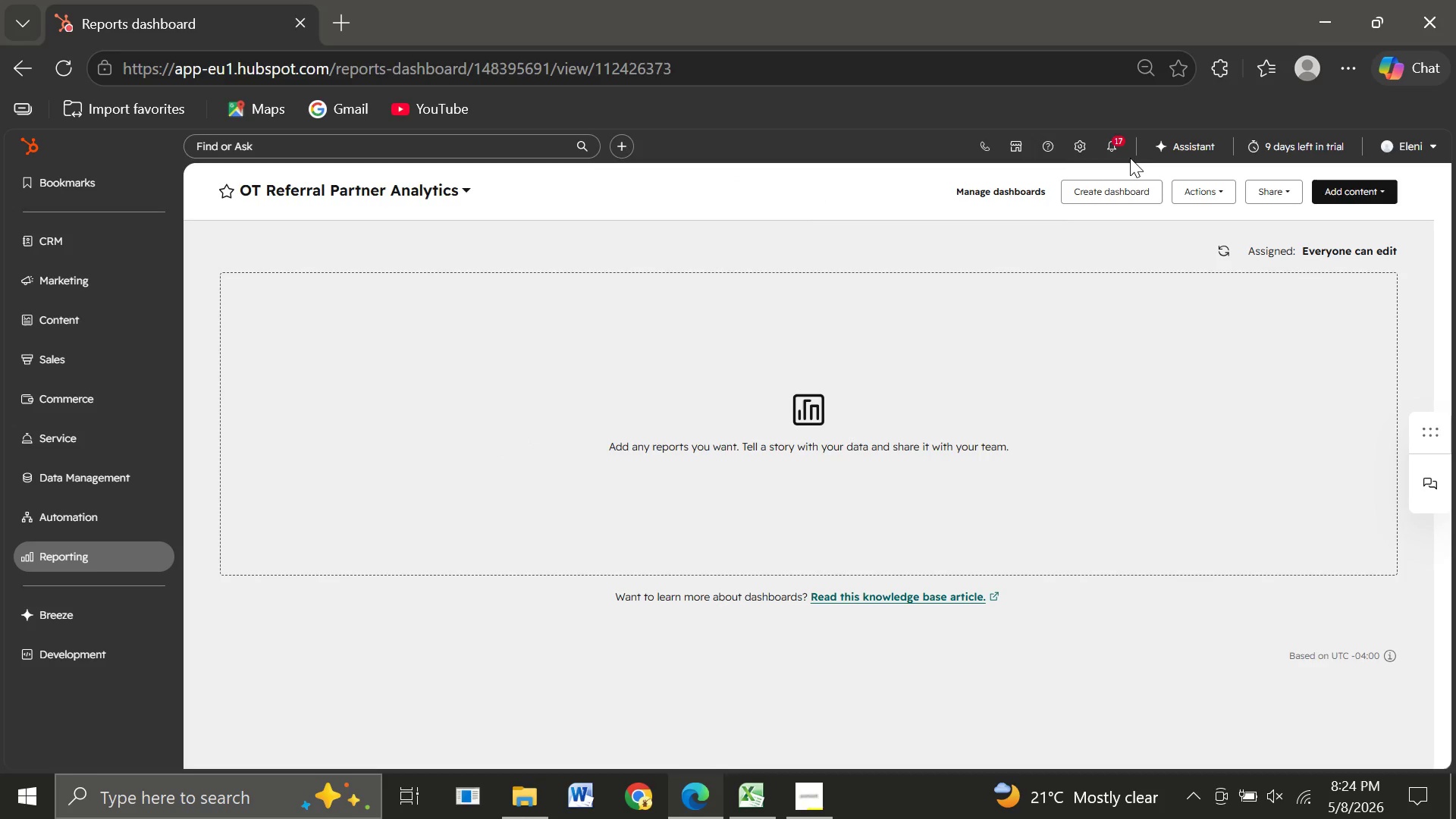 
wait(7.8)
 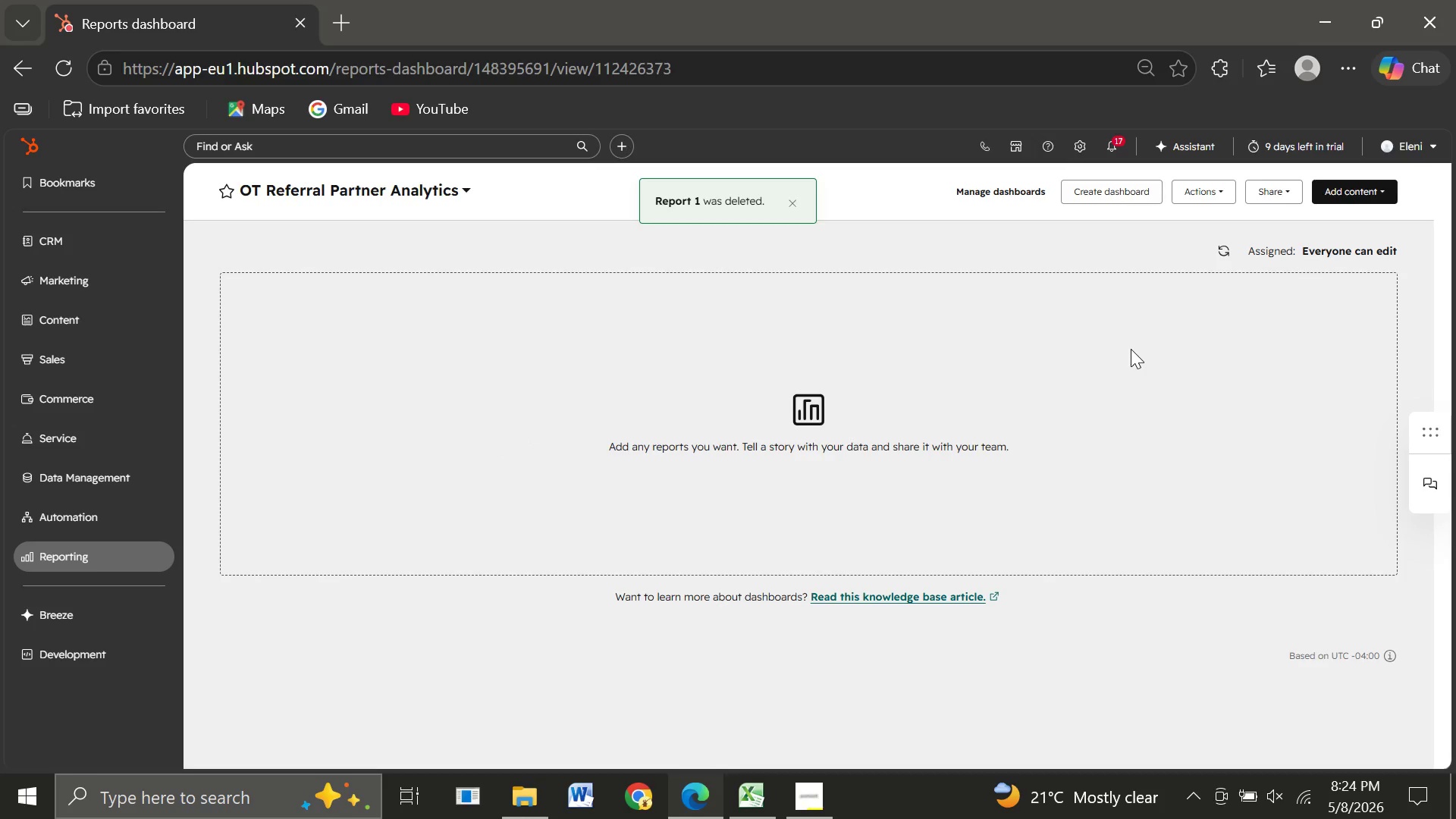 
left_click([1347, 193])
 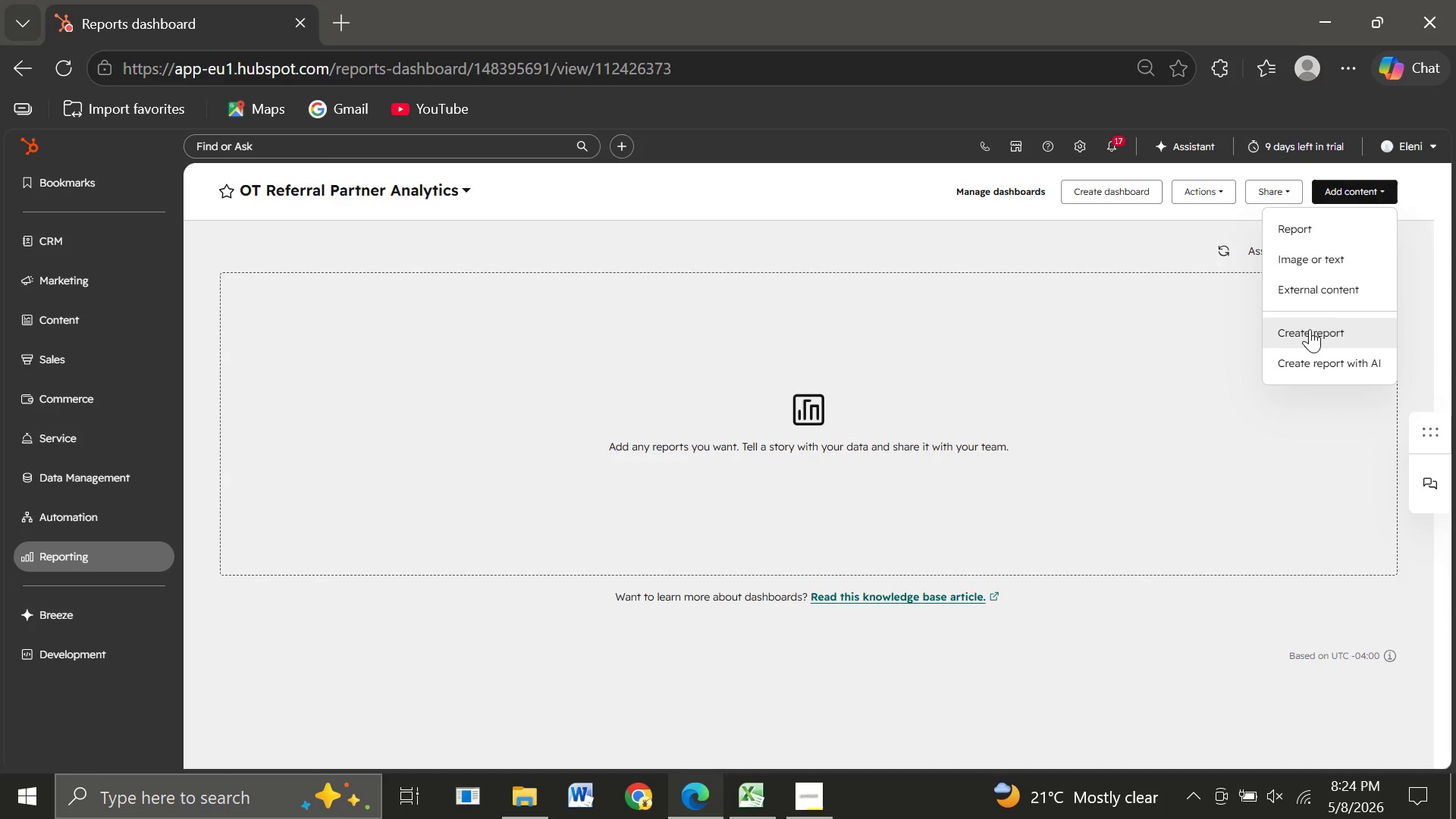 
left_click([1310, 329])
 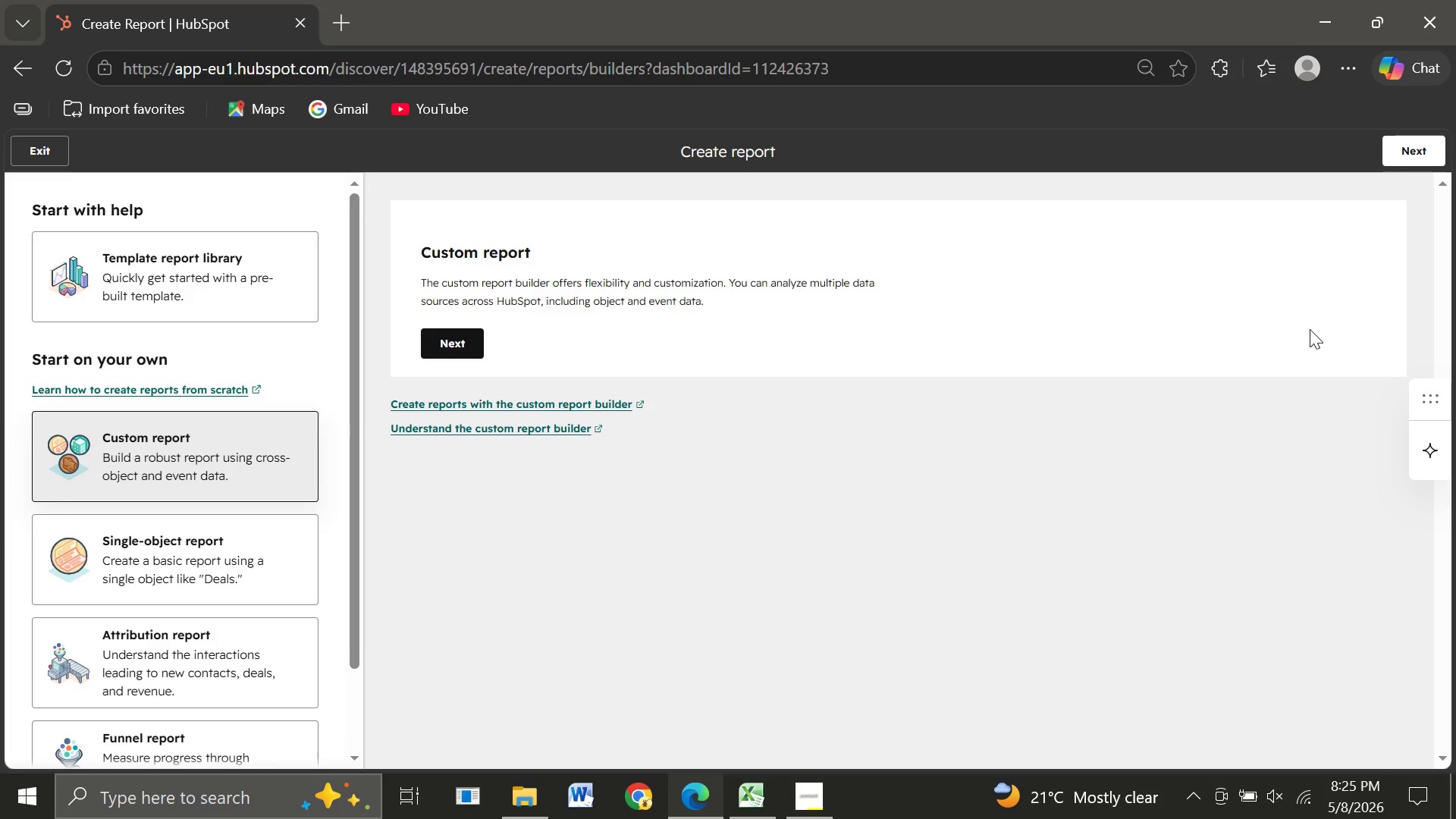 
wait(20.2)
 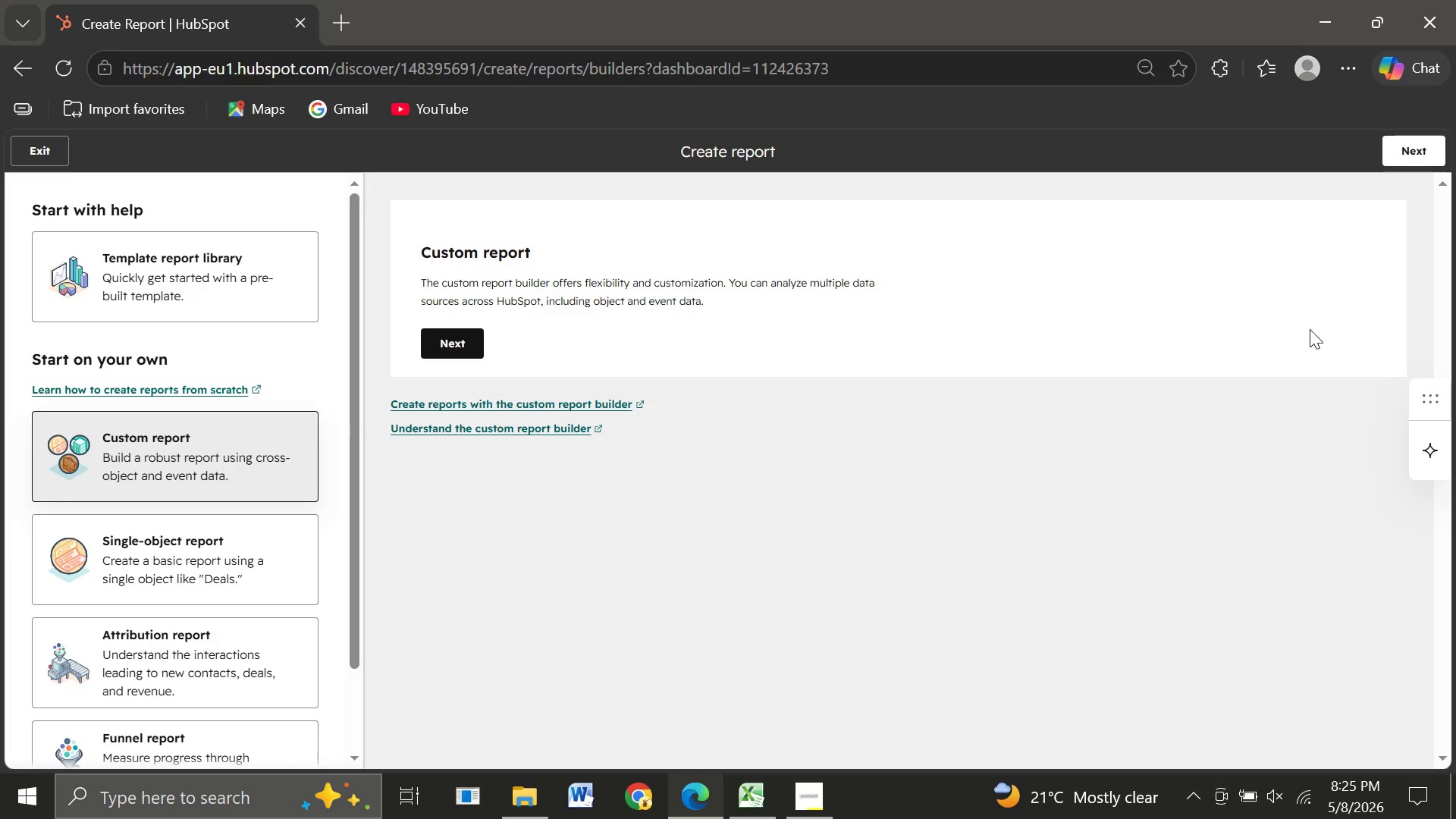 
left_click([182, 584])
 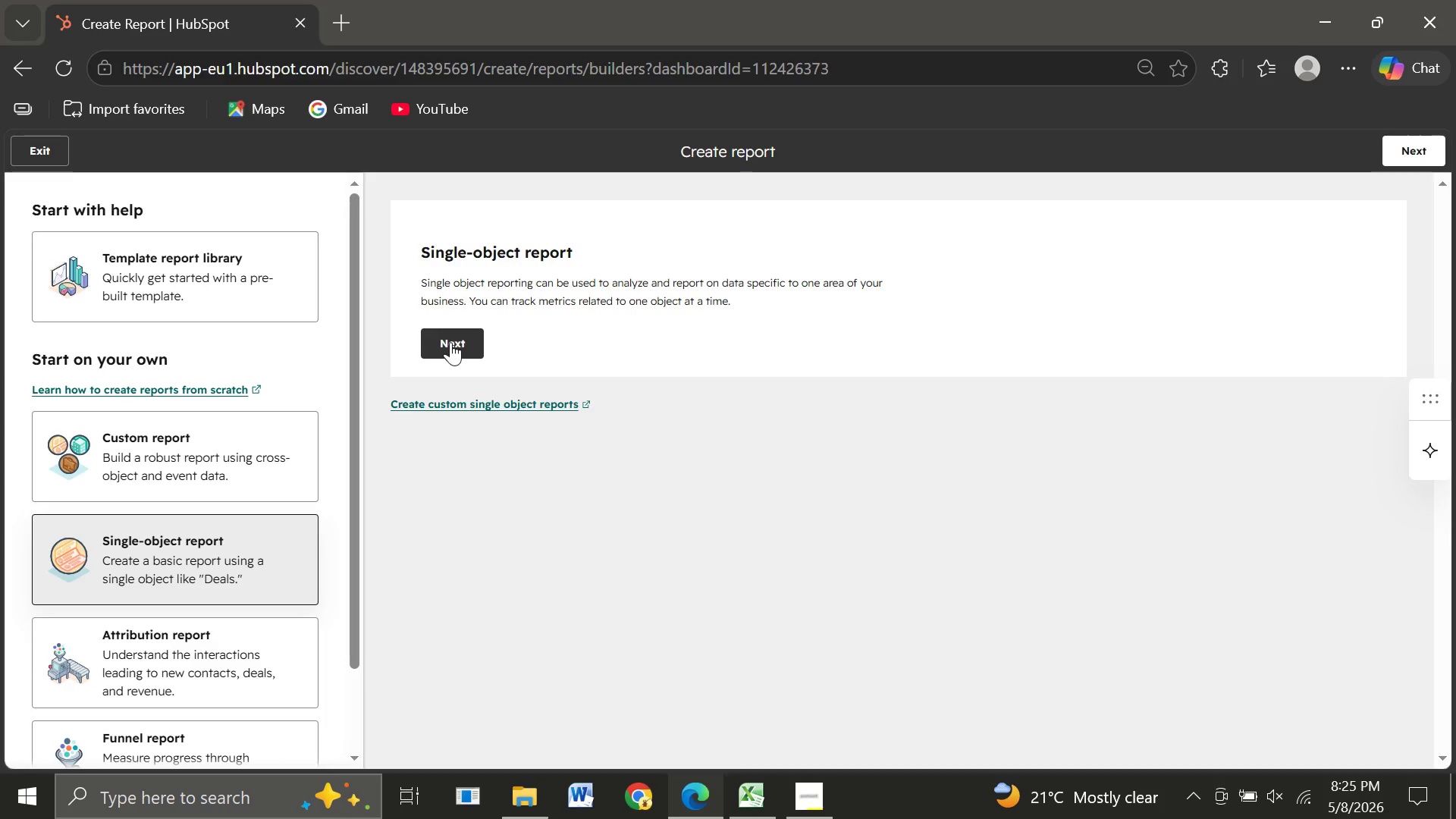 
left_click([450, 342])
 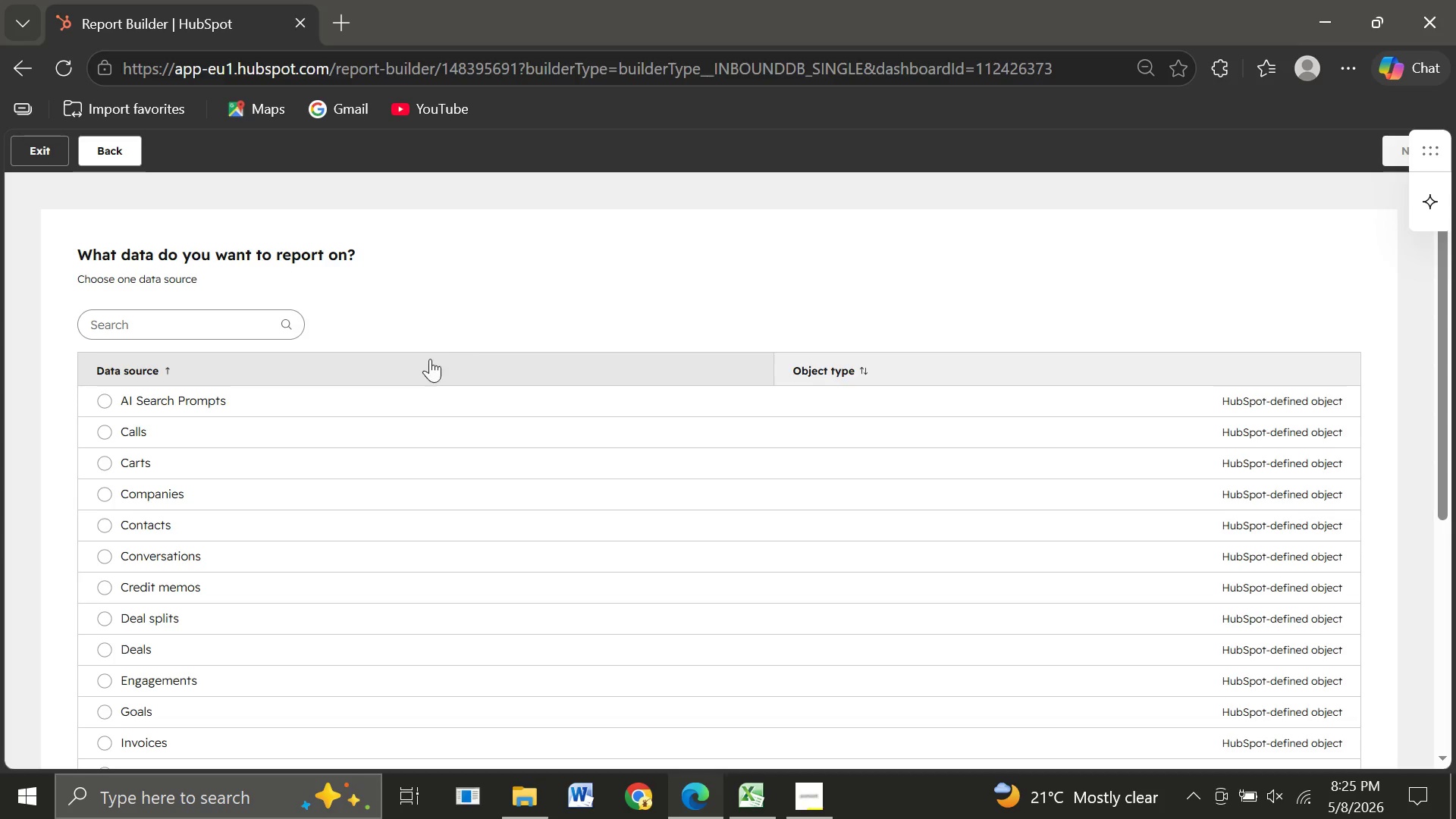 
wait(12.69)
 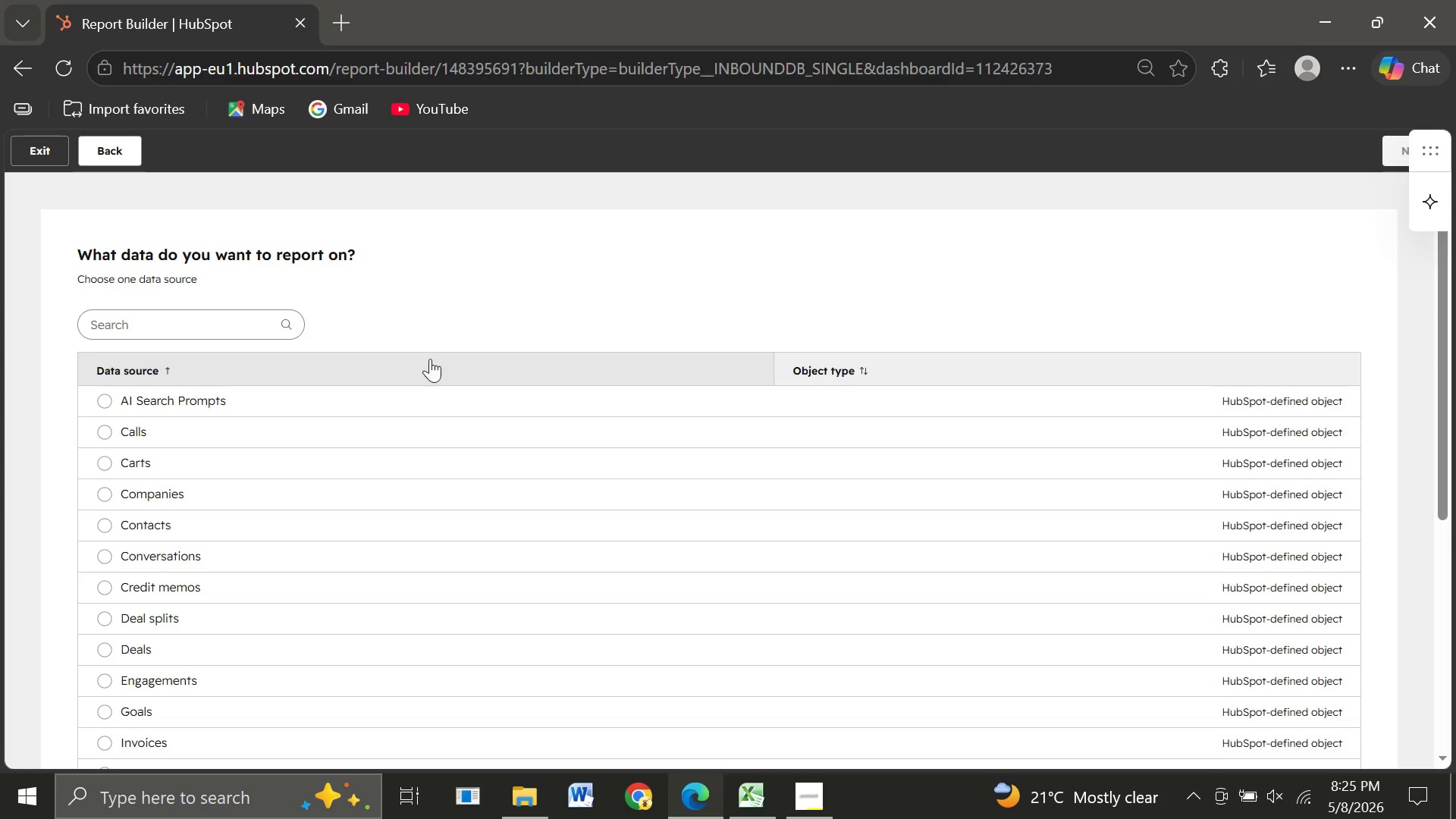 
left_click([108, 623])
 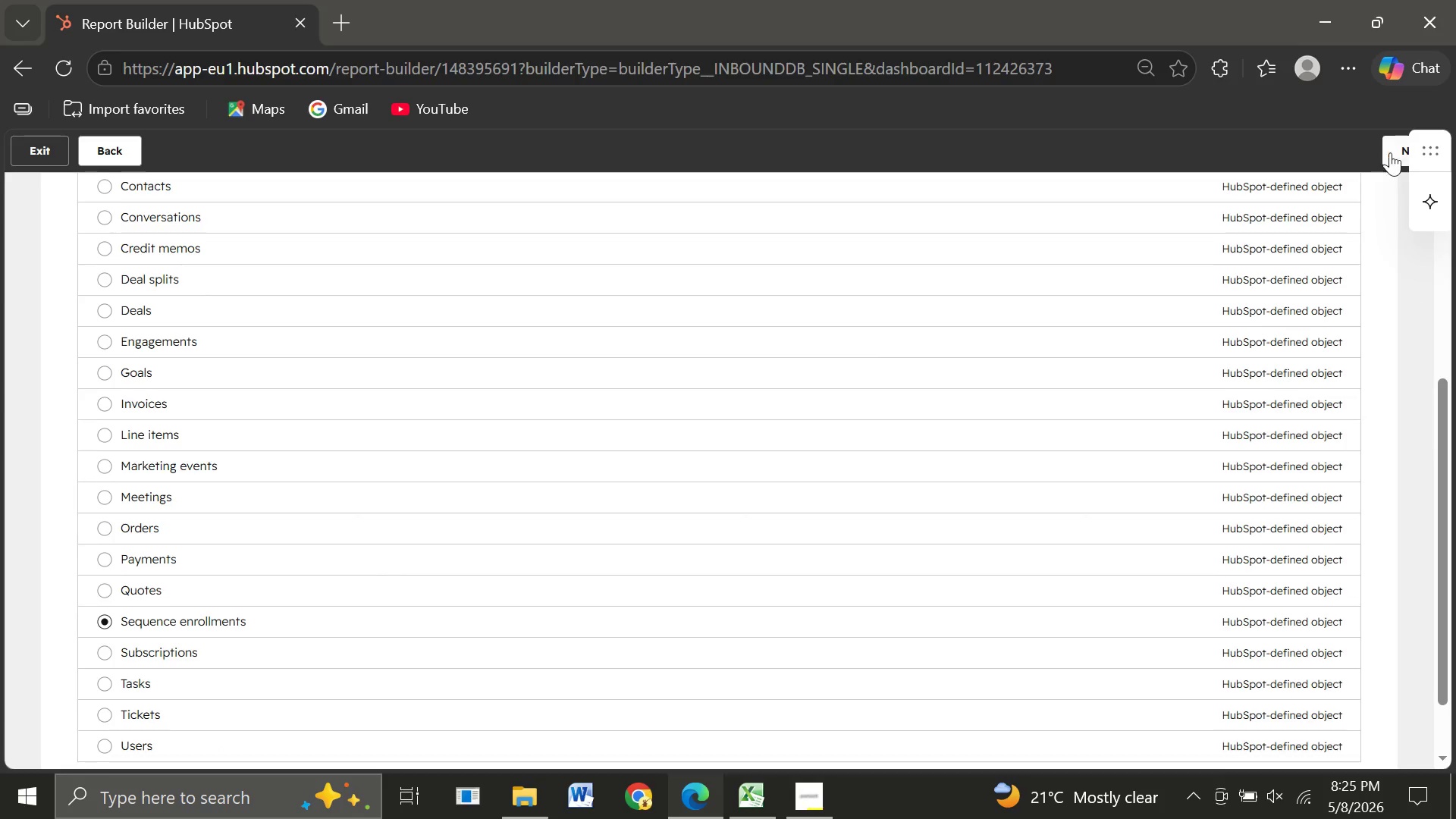 
left_click([1396, 152])
 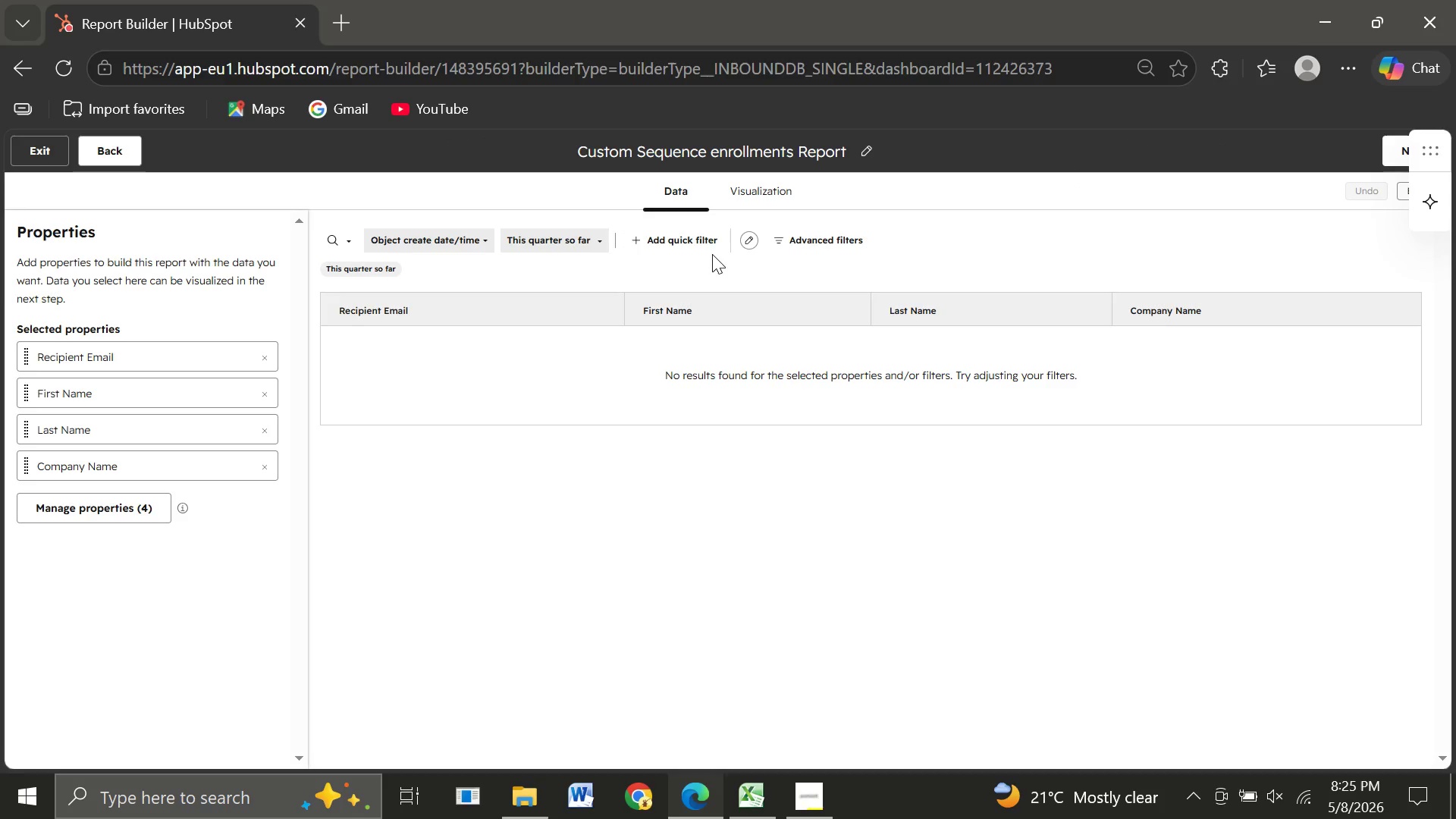 
wait(13.05)
 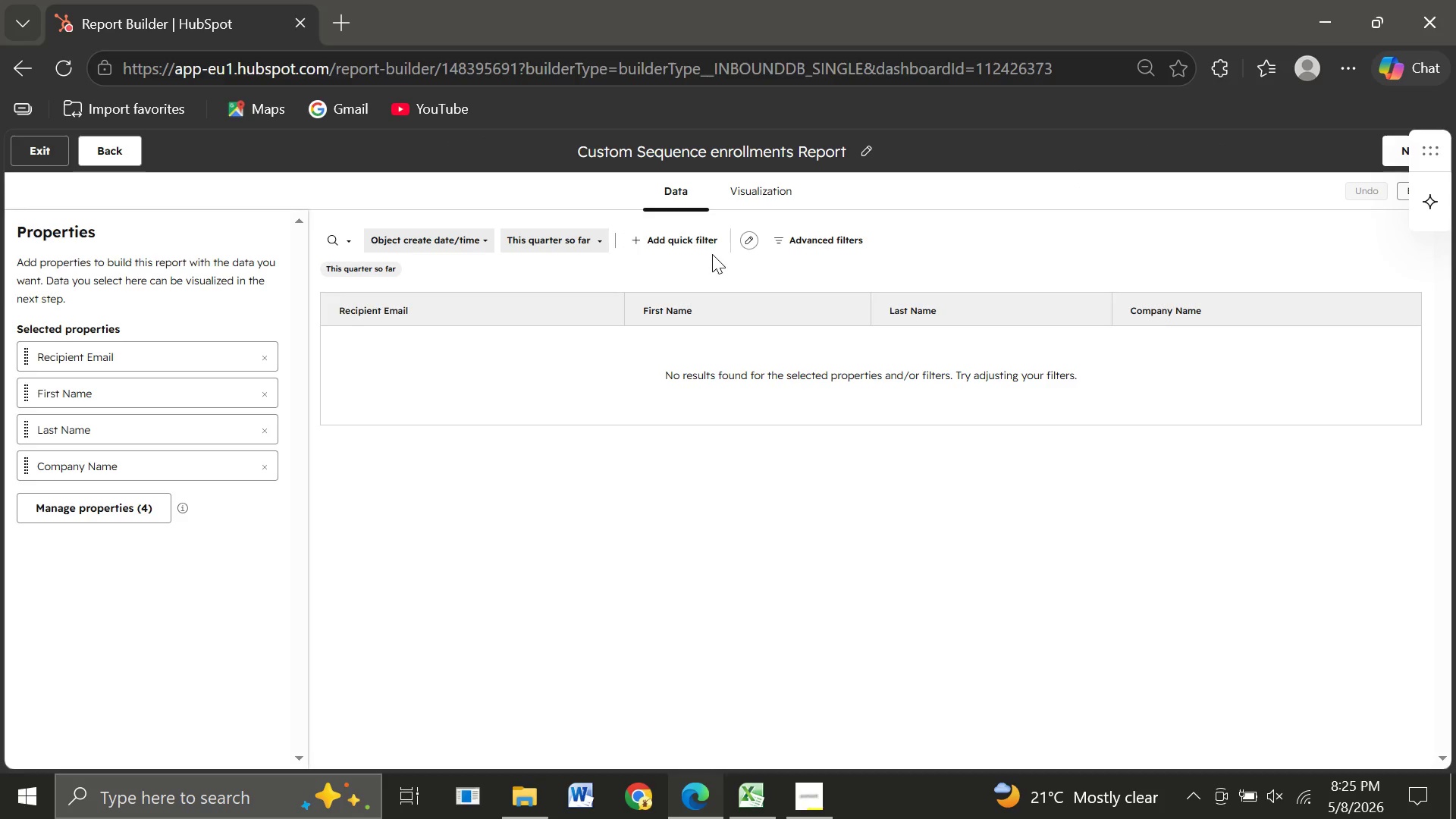 
left_click([673, 237])
 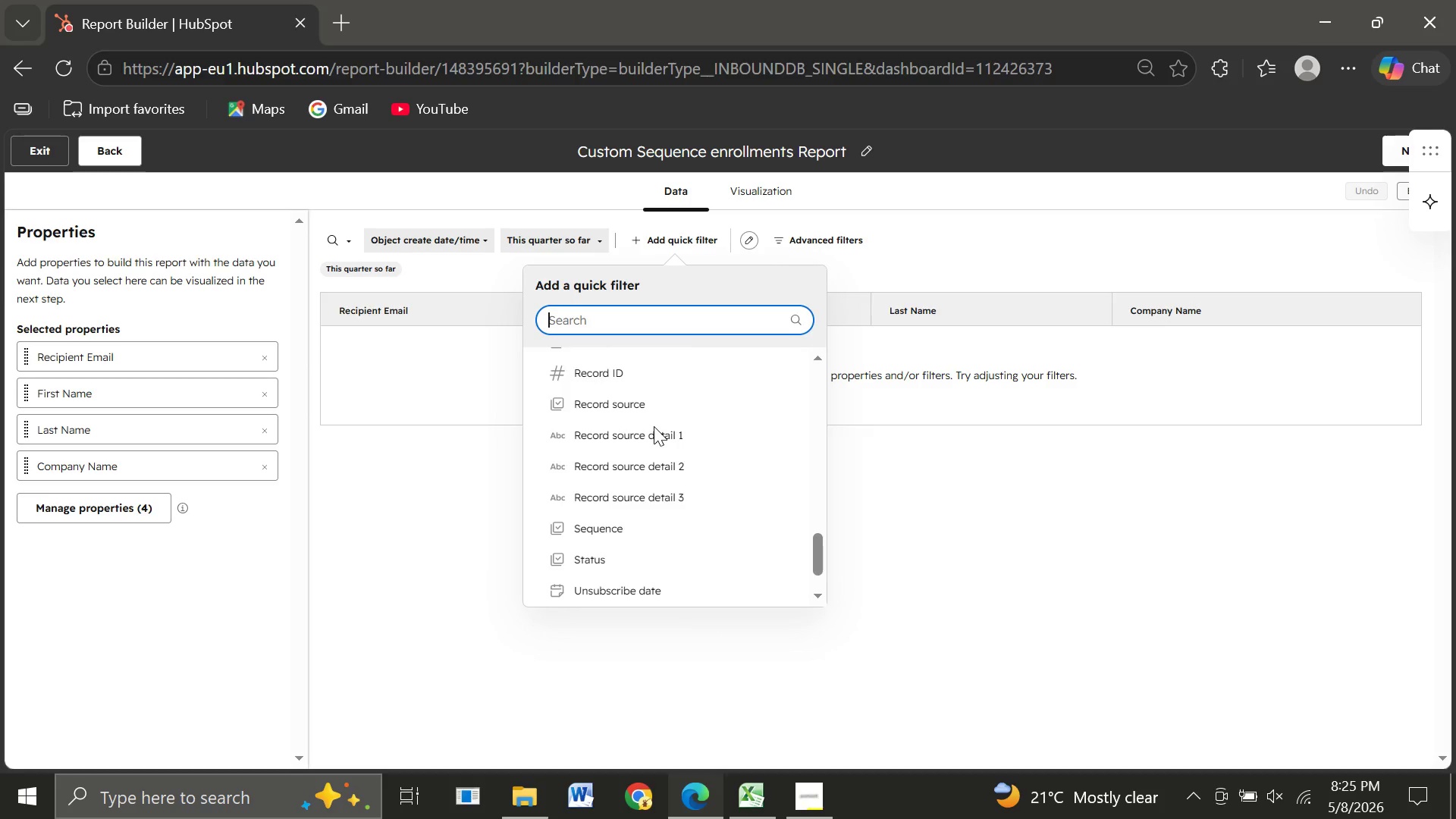 
wait(6.55)
 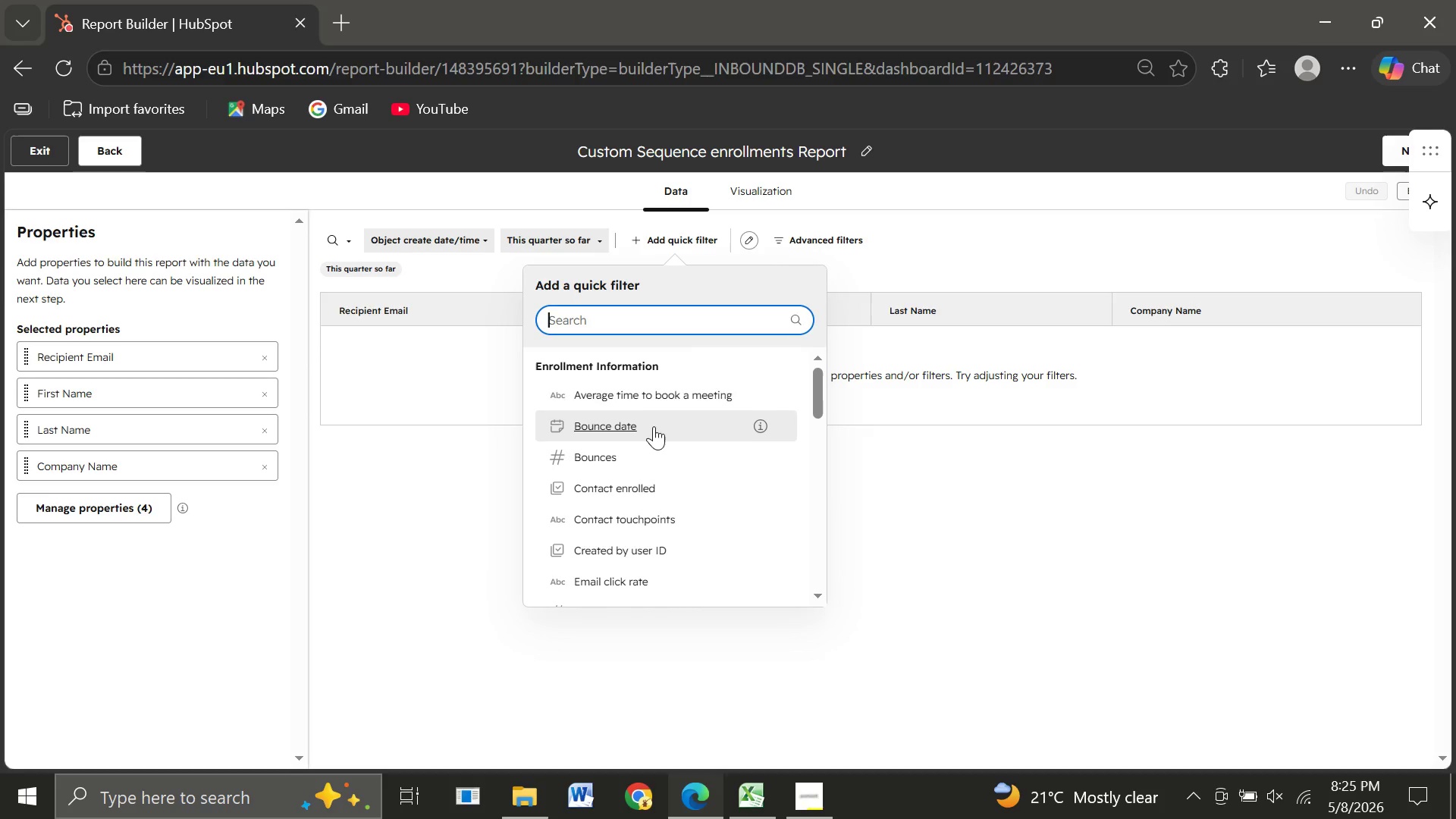 
left_click([593, 463])
 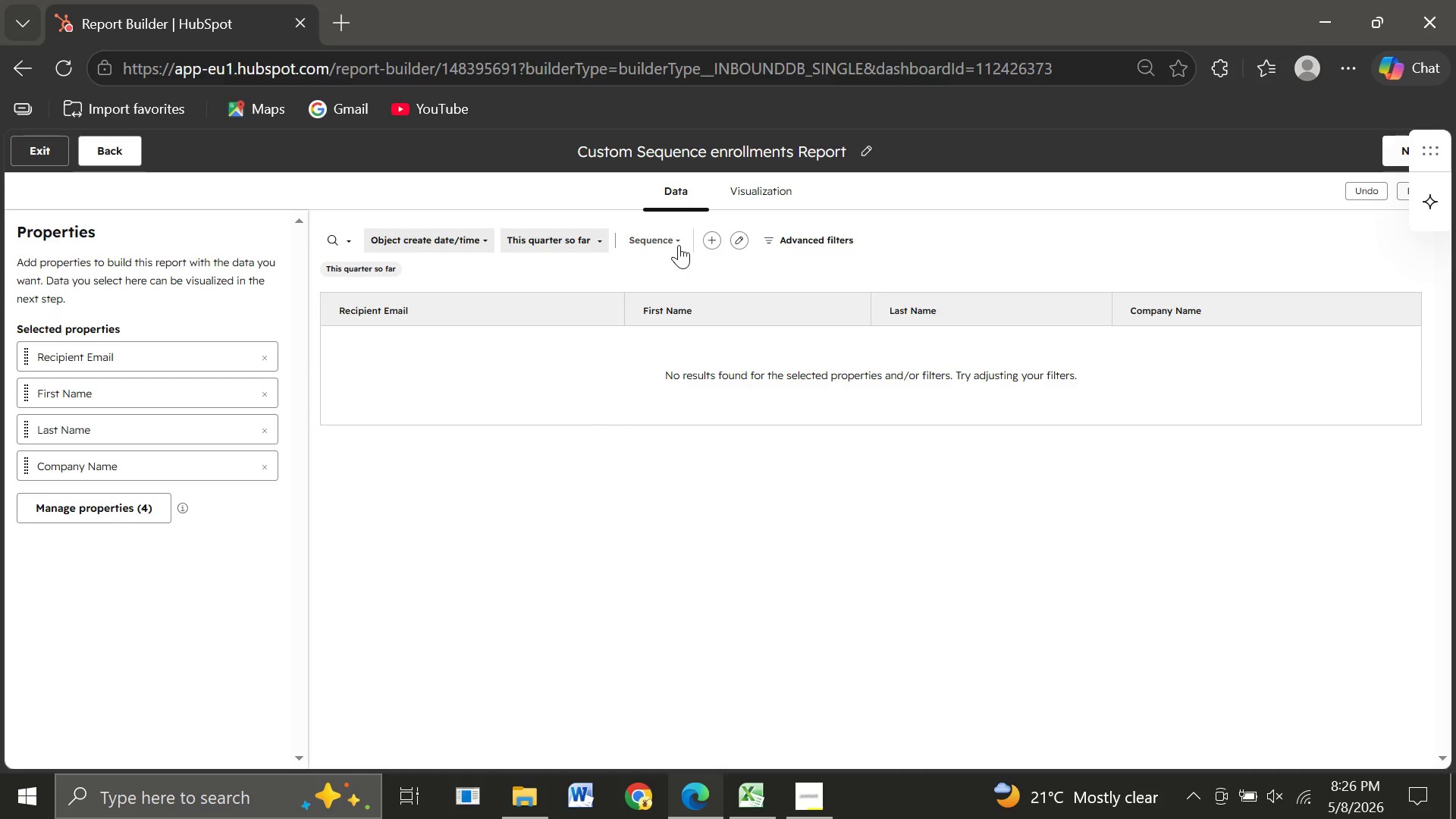 
left_click([675, 244])
 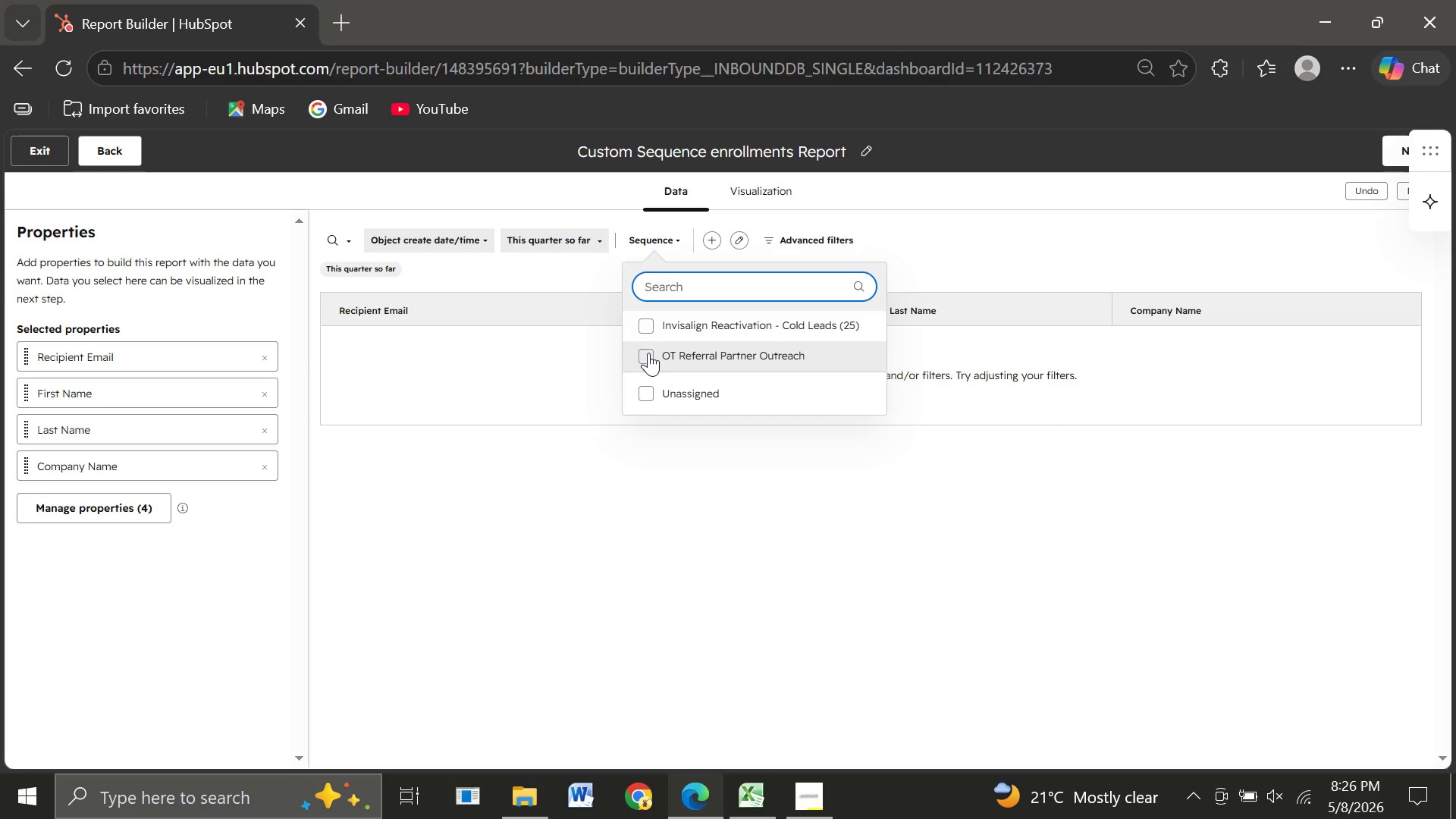 
left_click([648, 353])
 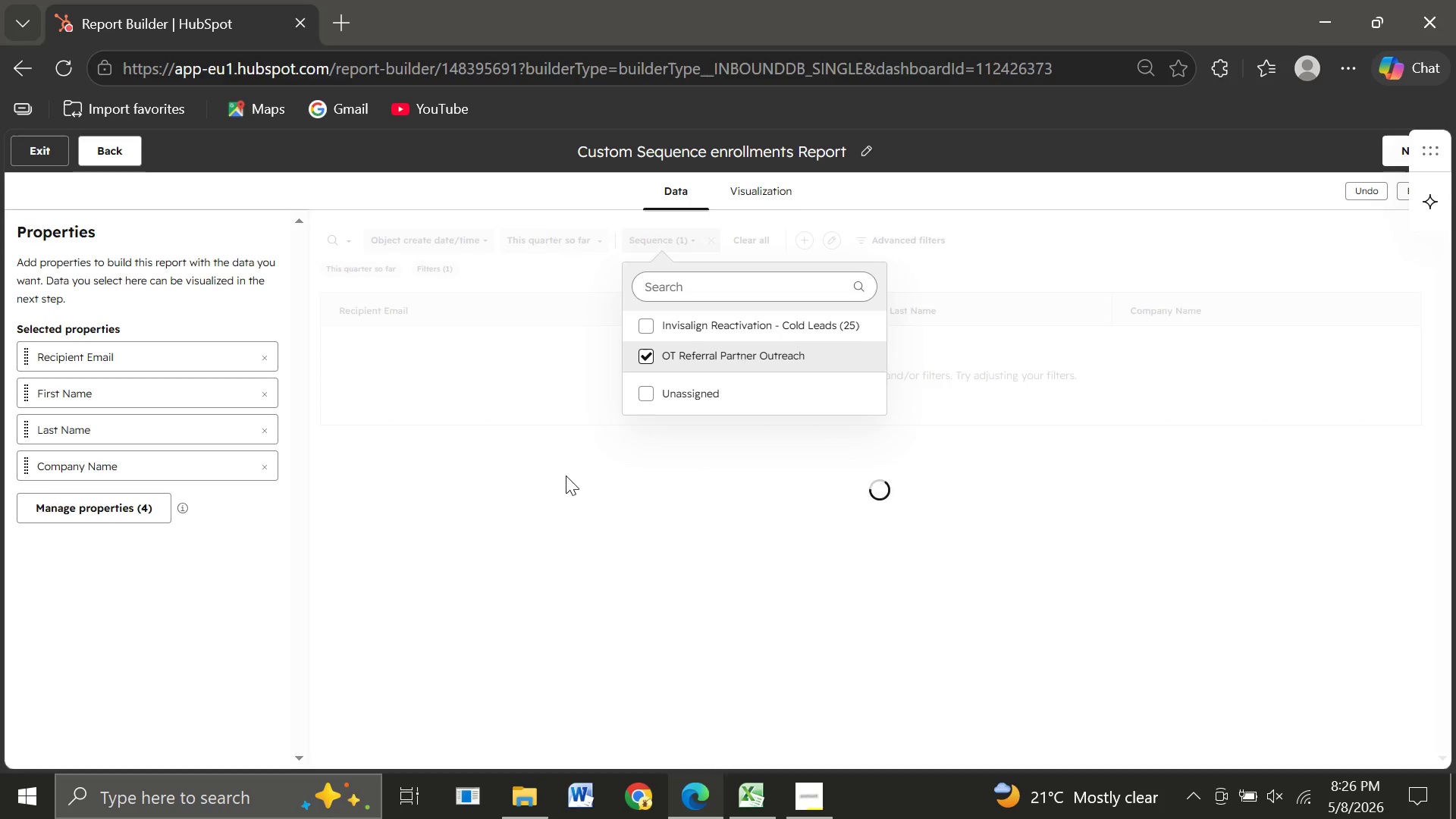 
left_click([566, 475])
 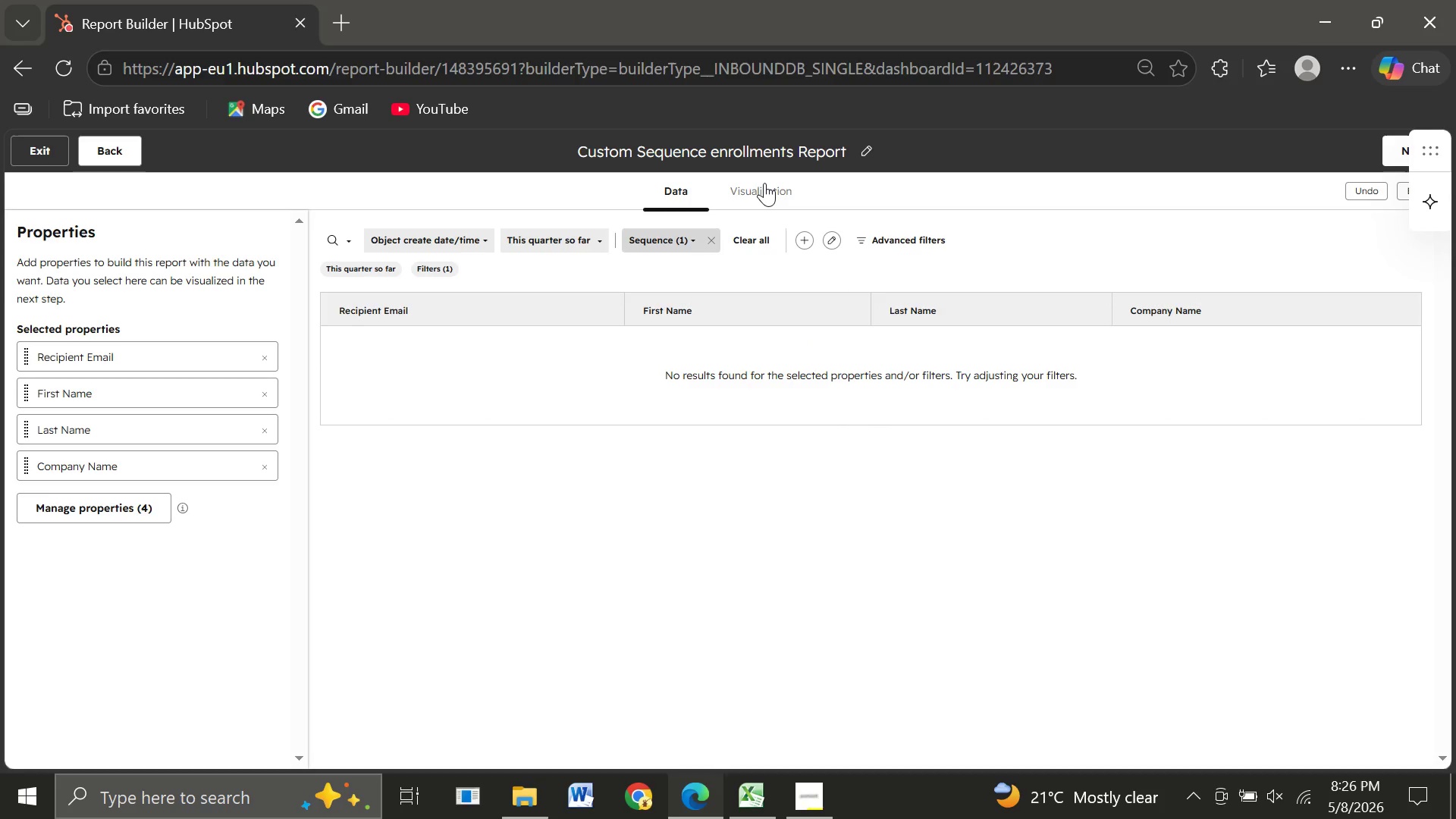 
left_click([764, 183])
 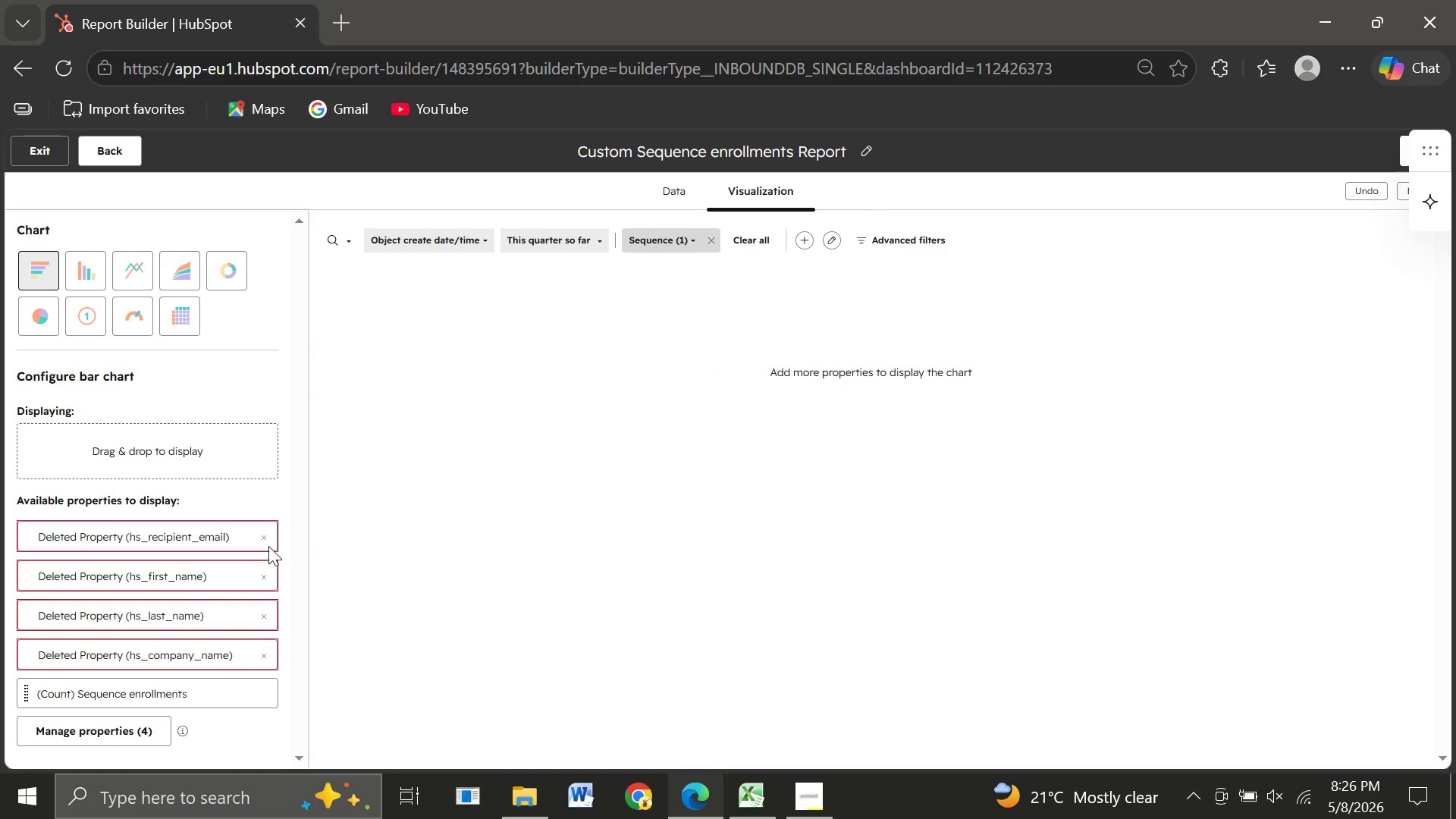 
left_click([267, 535])
 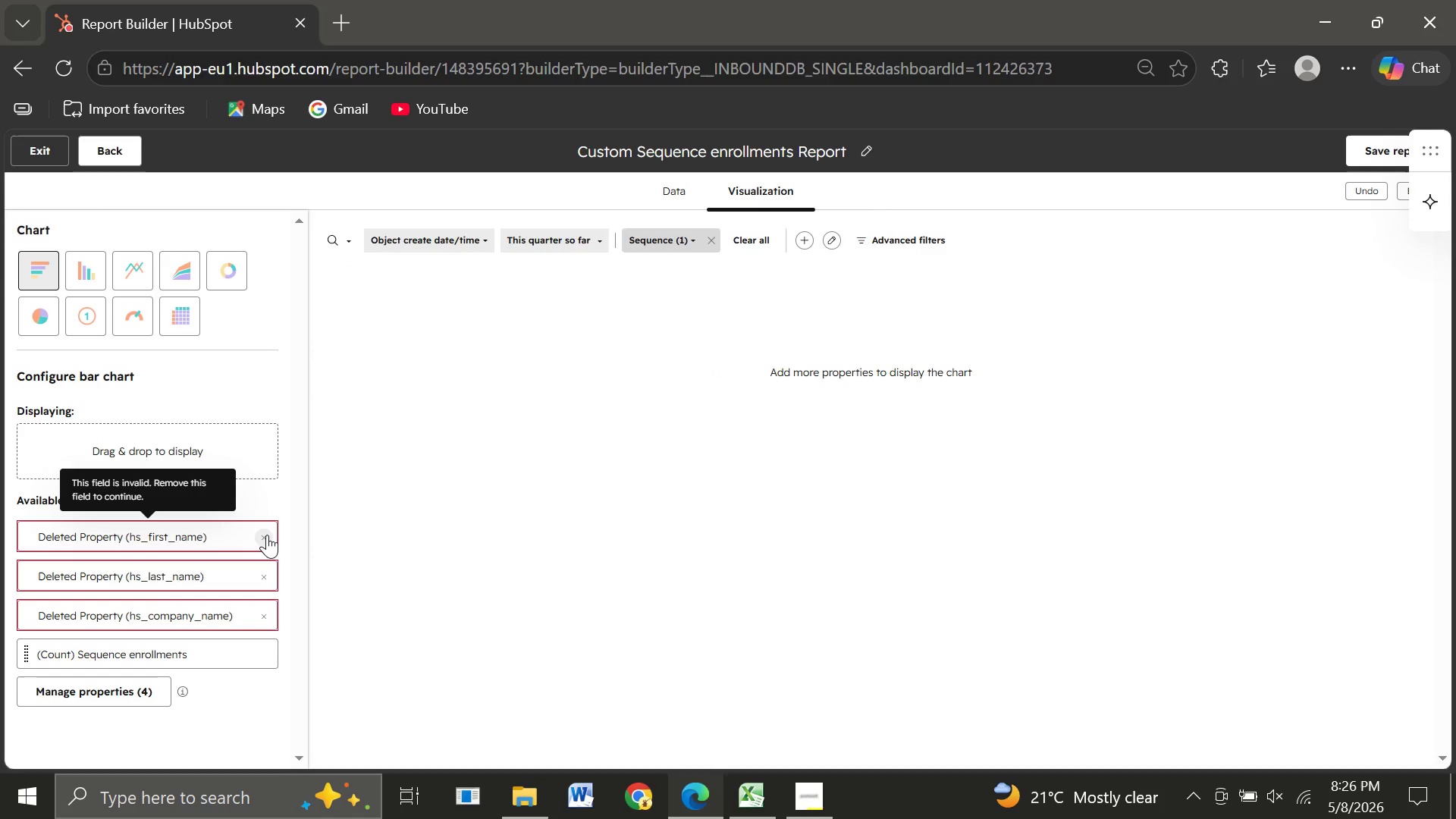 
left_click([267, 535])
 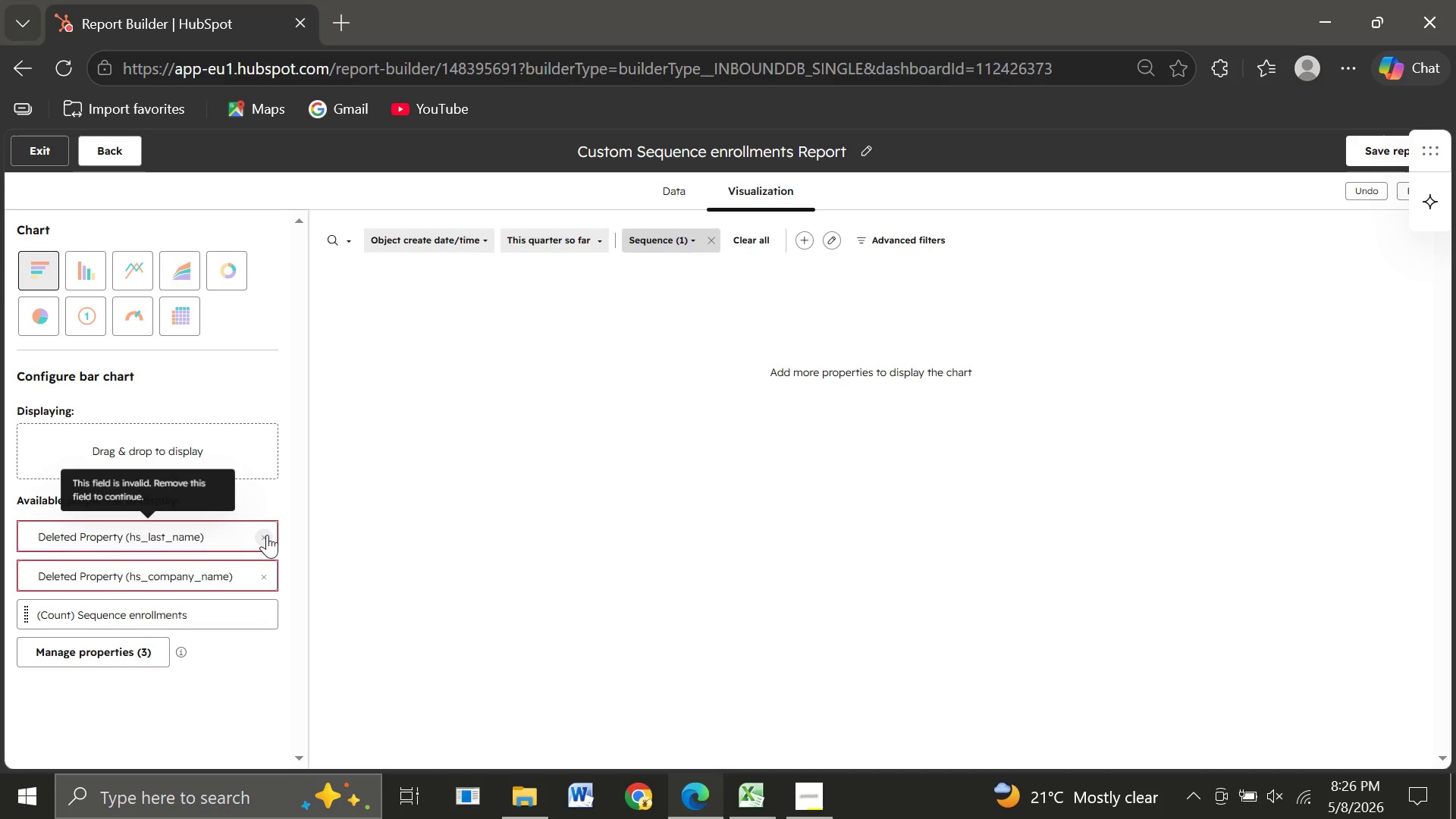 
left_click([267, 535])
 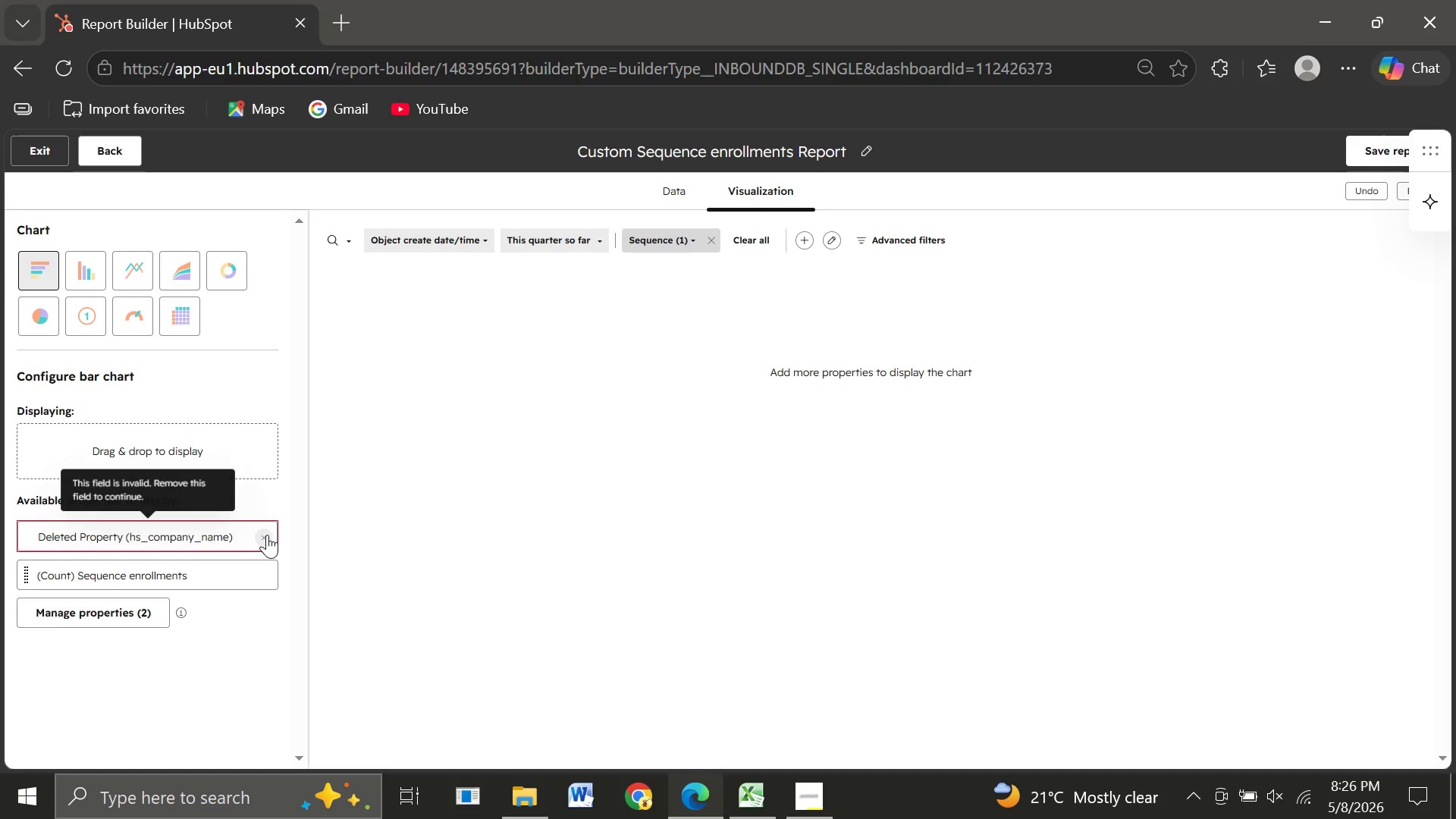 
left_click([267, 535])
 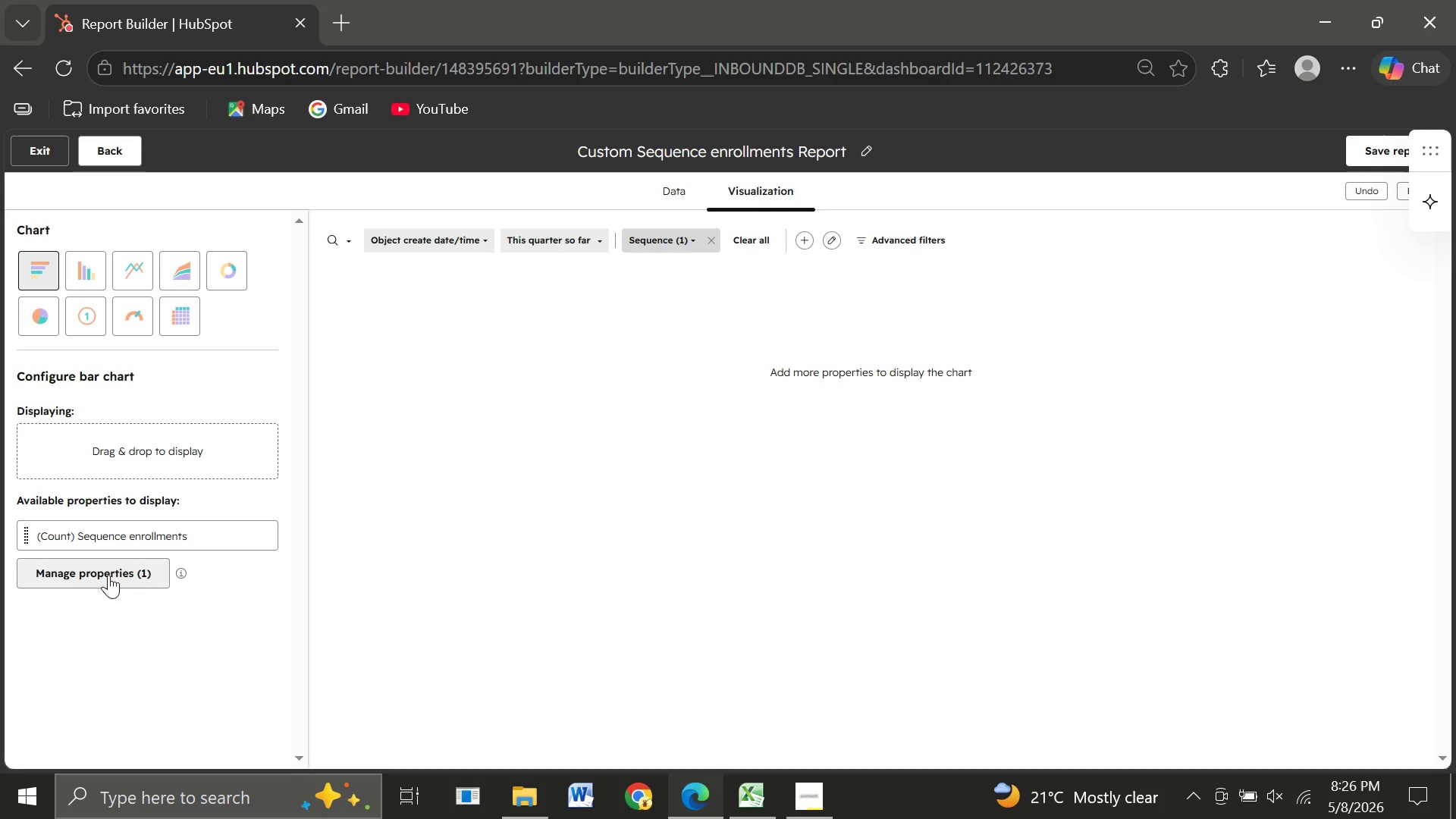 
left_click([91, 577])
 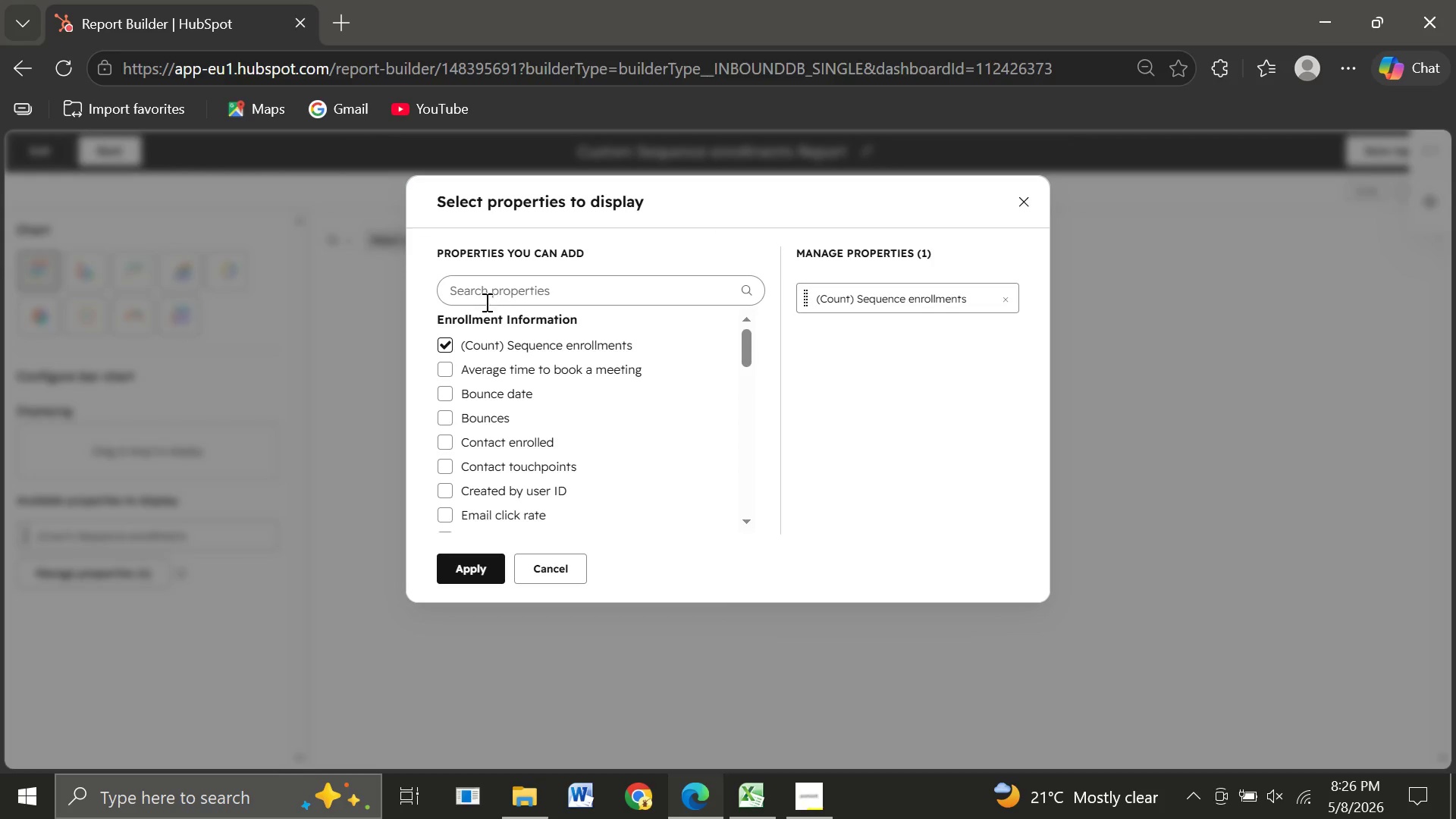 
left_click([475, 293])
 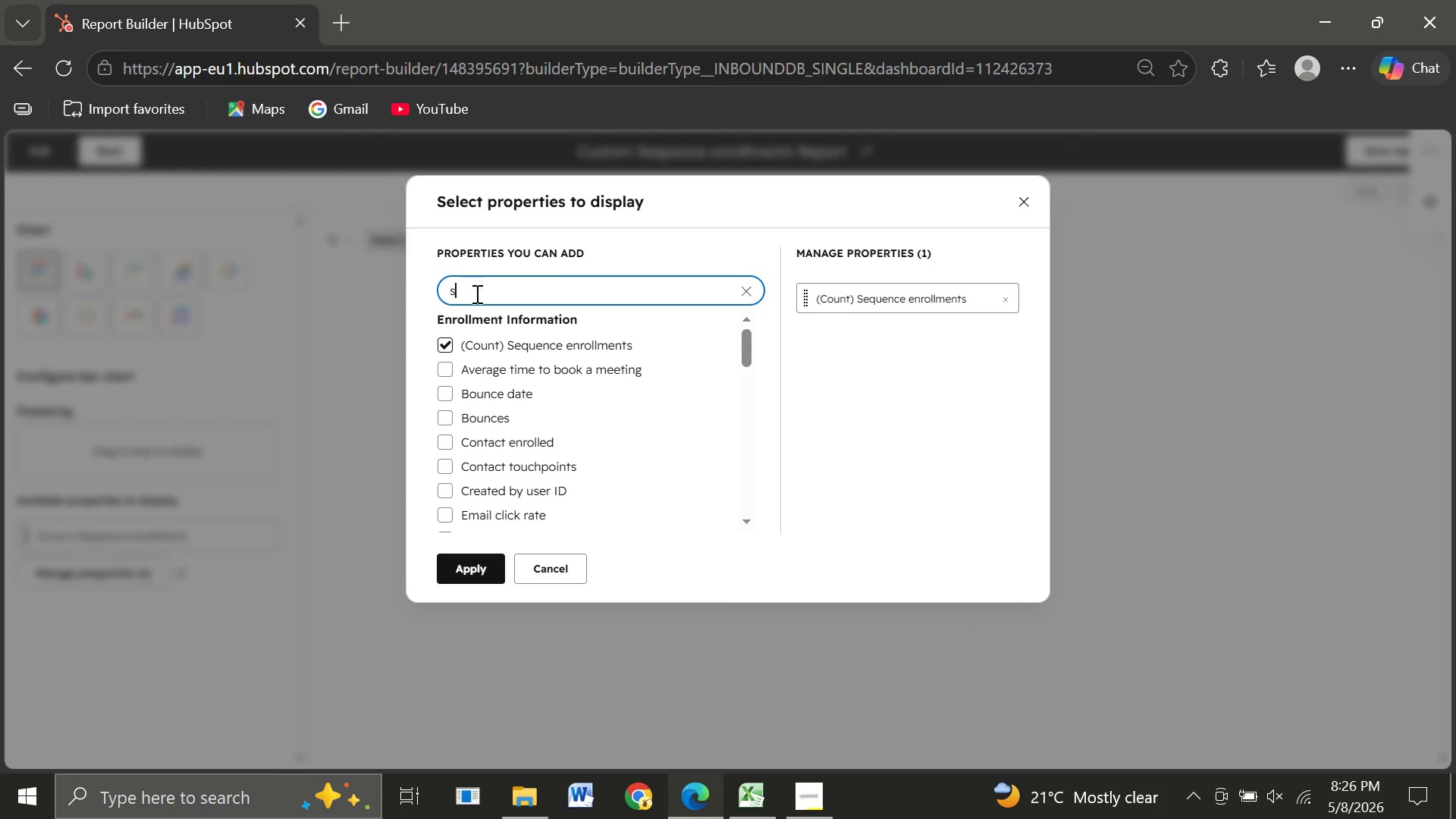 
type(se)
 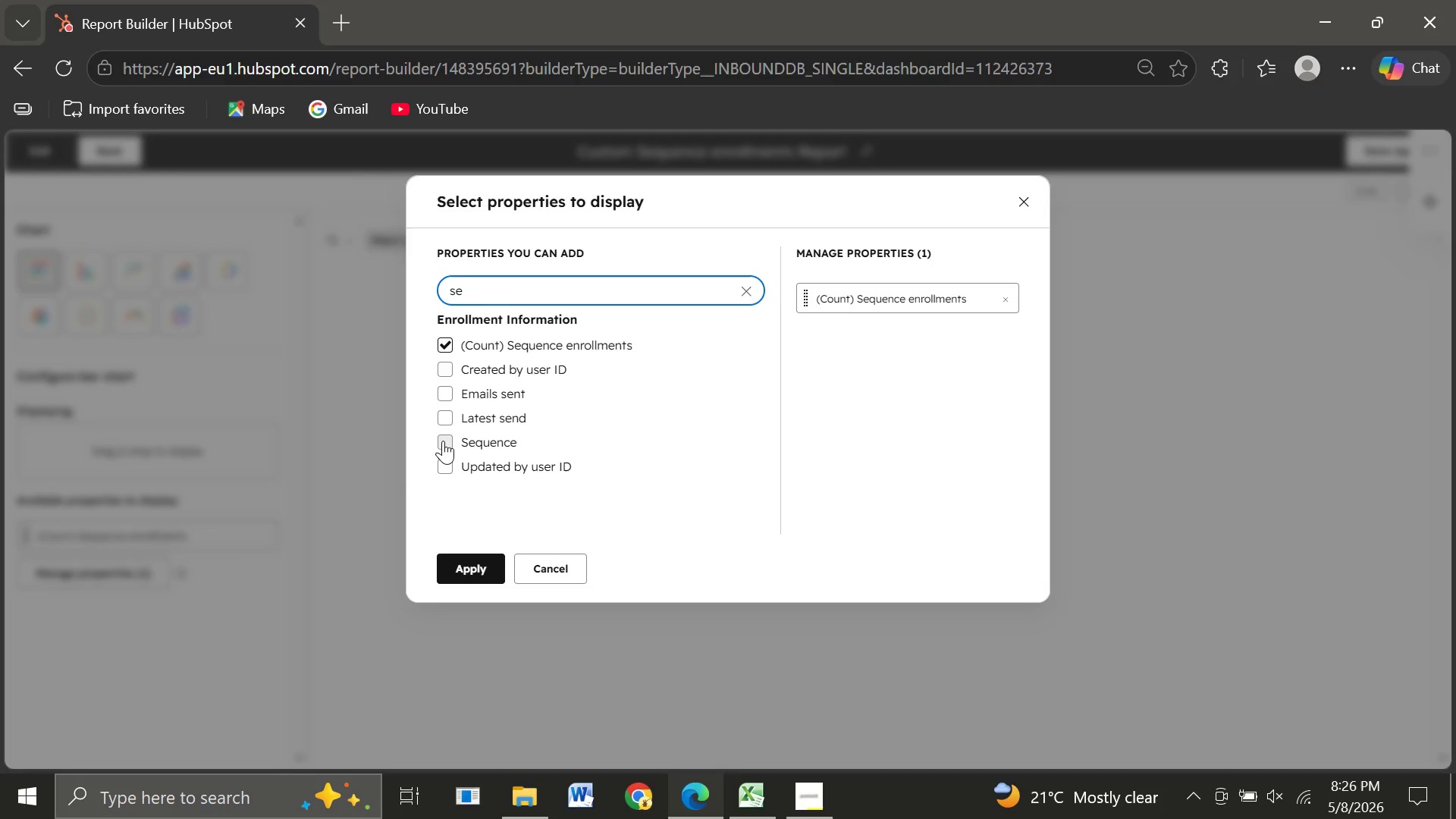 
wait(7.44)
 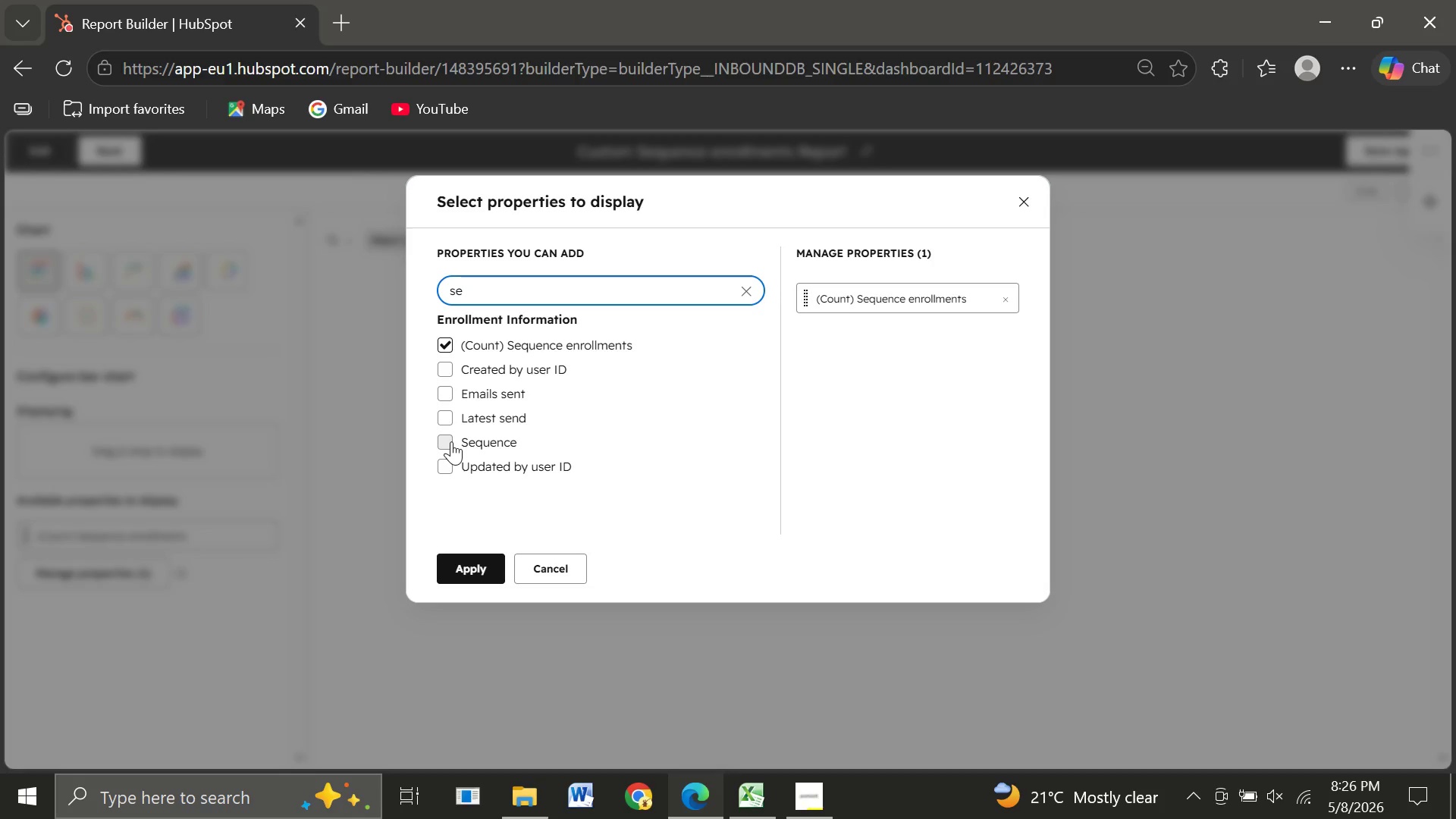 
left_click([446, 441])
 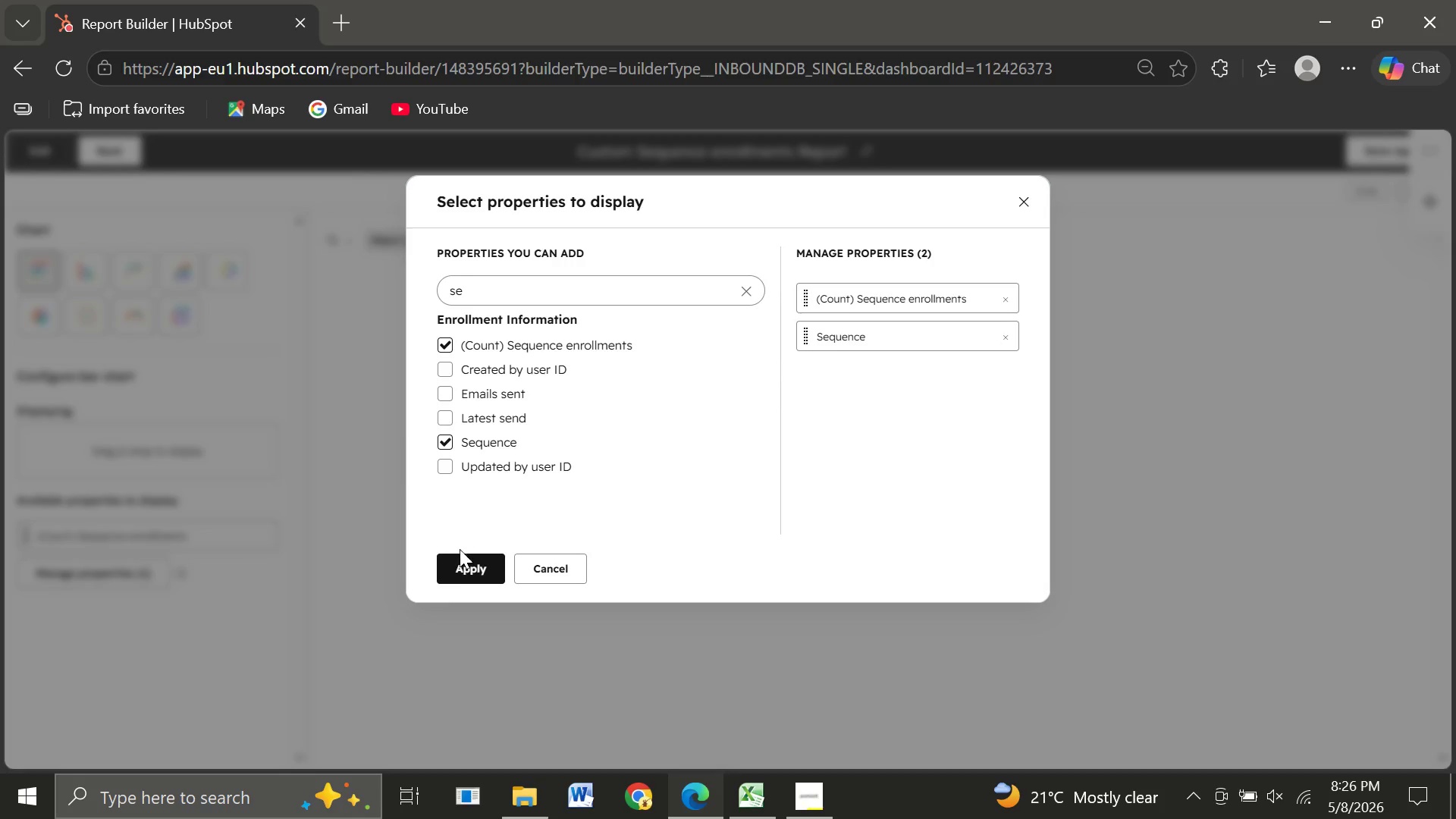 
left_click([460, 569])
 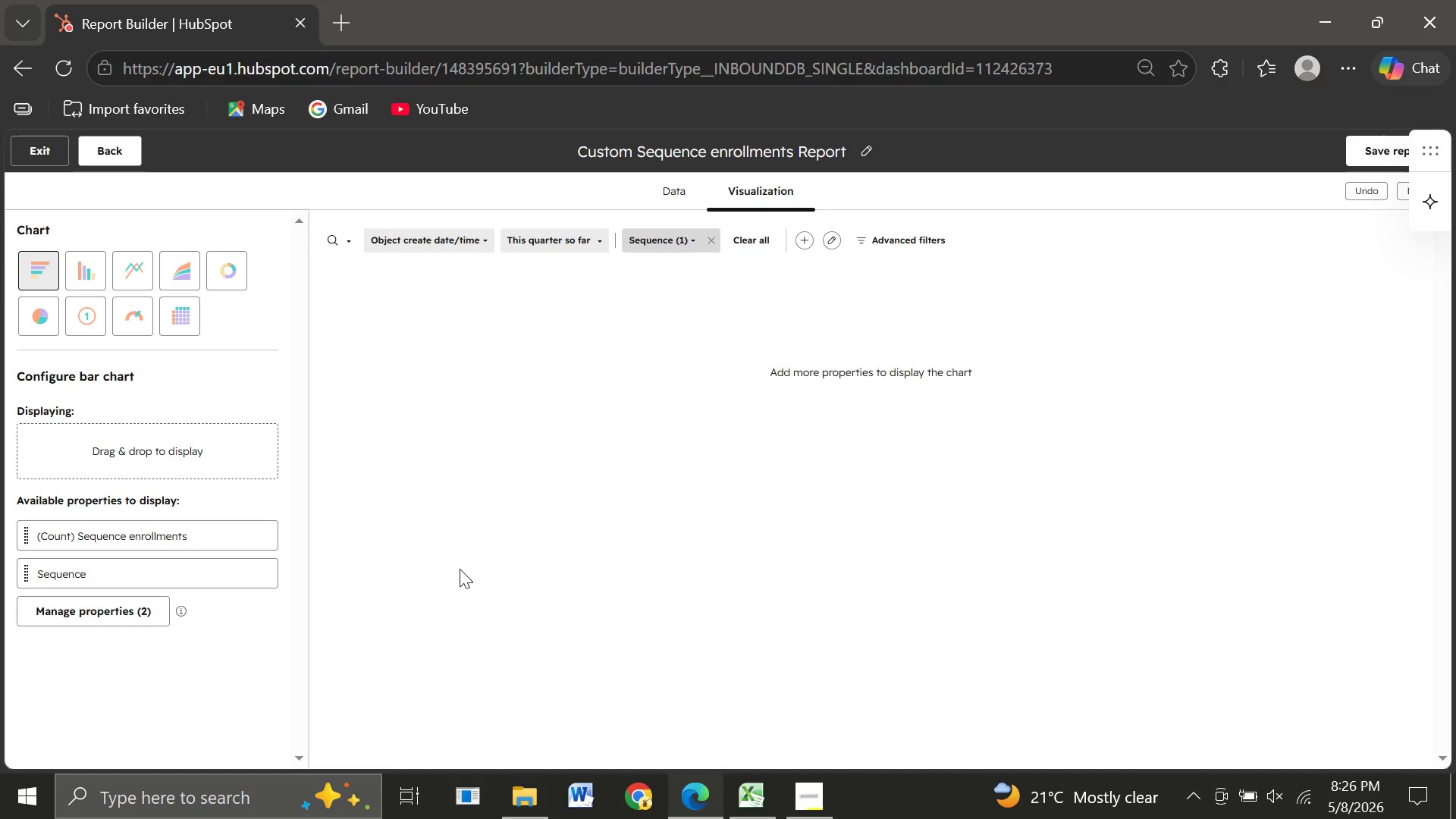 
wait(20.94)
 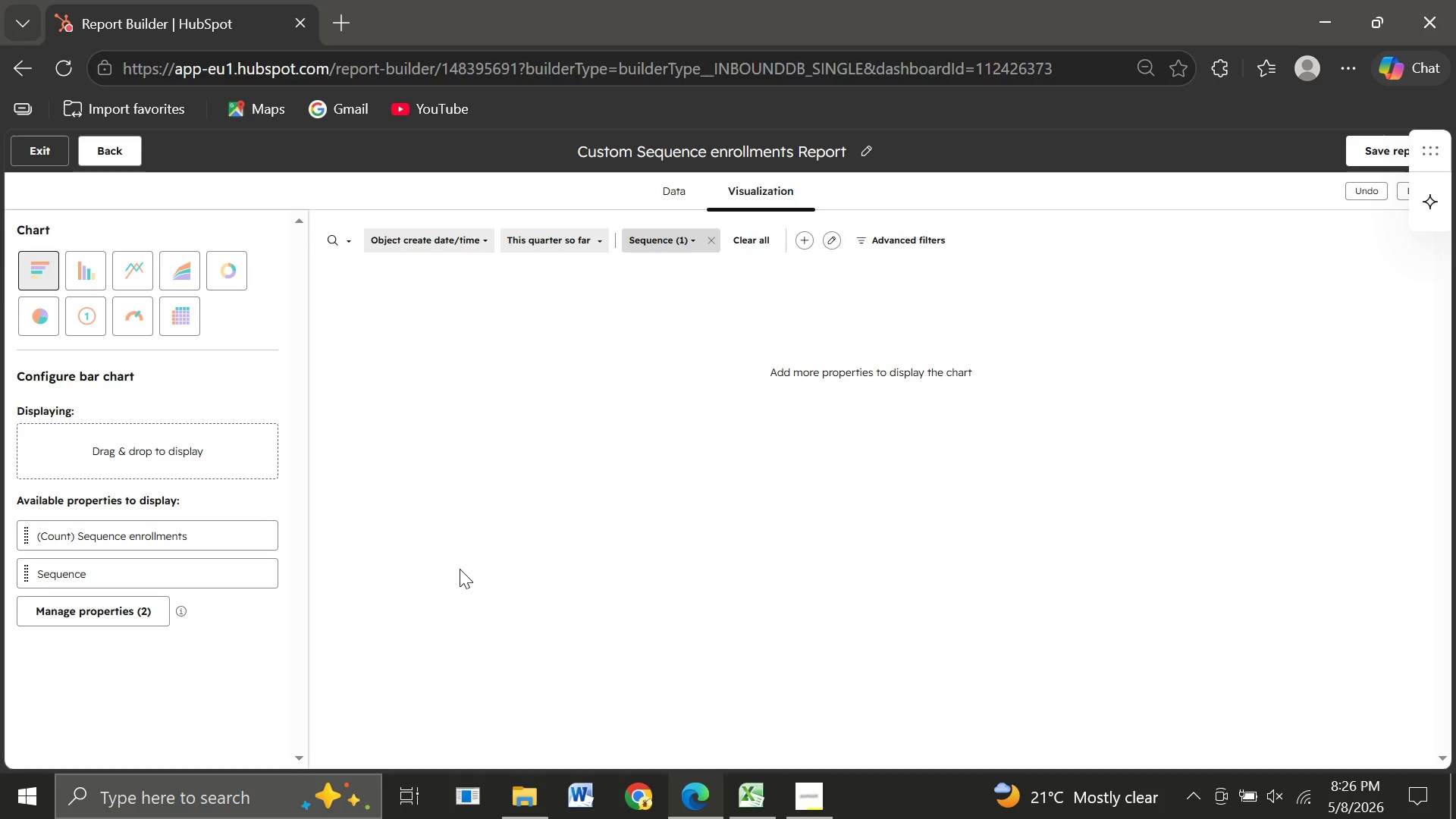 
left_click_drag(start_coordinate=[165, 584], to_coordinate=[163, 465])
 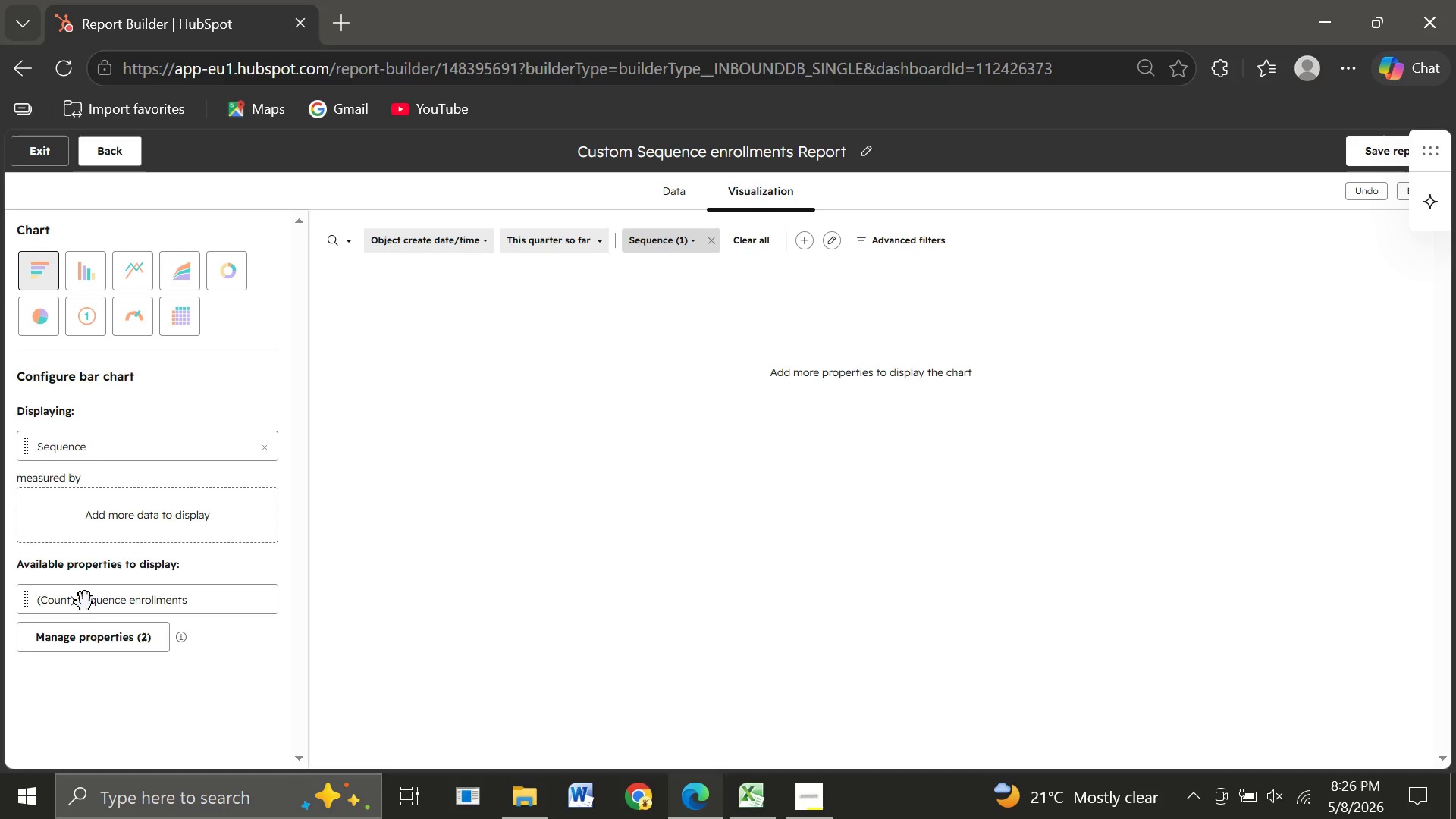 
left_click_drag(start_coordinate=[85, 602], to_coordinate=[104, 518])
 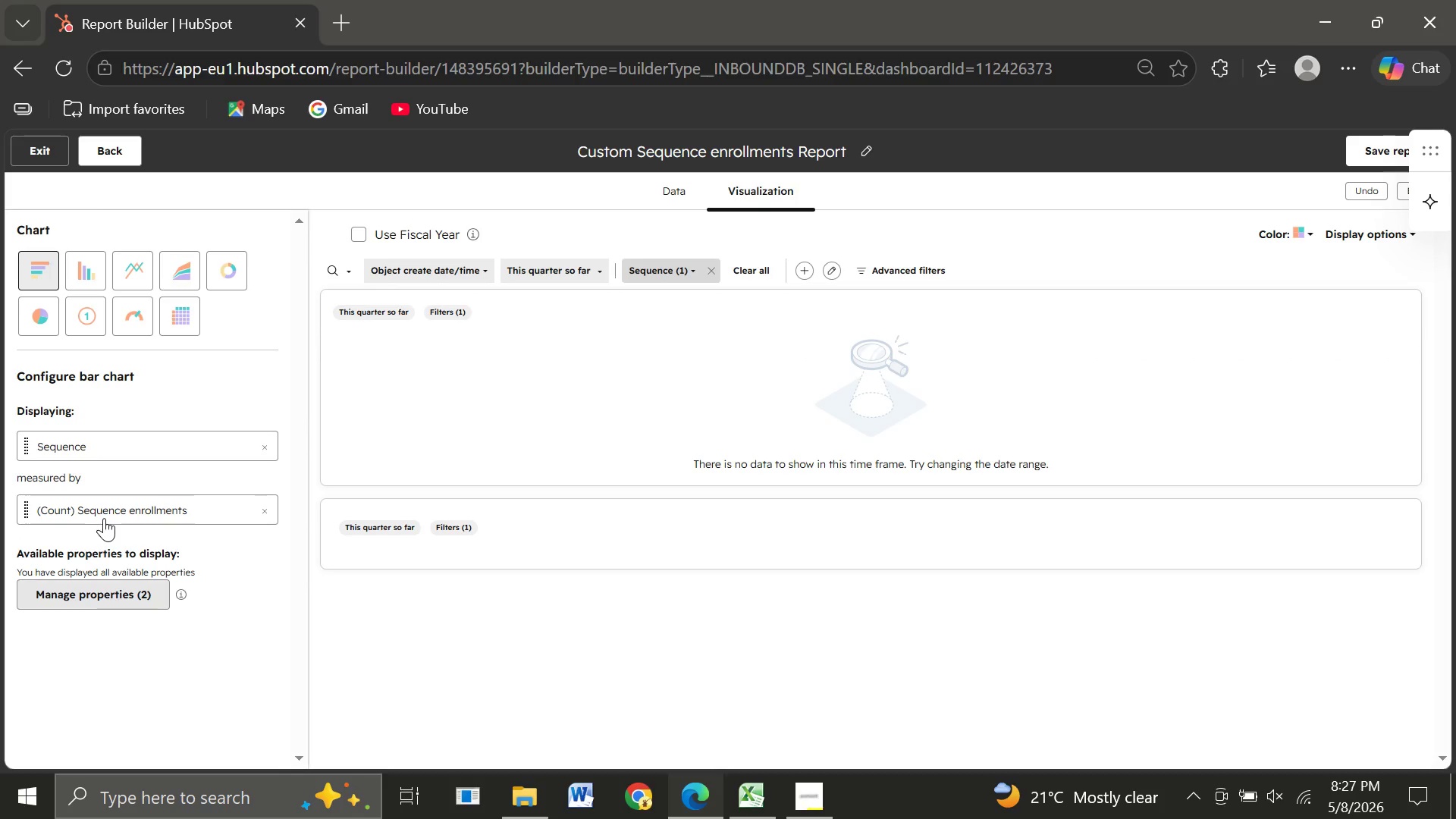 
wait(12.09)
 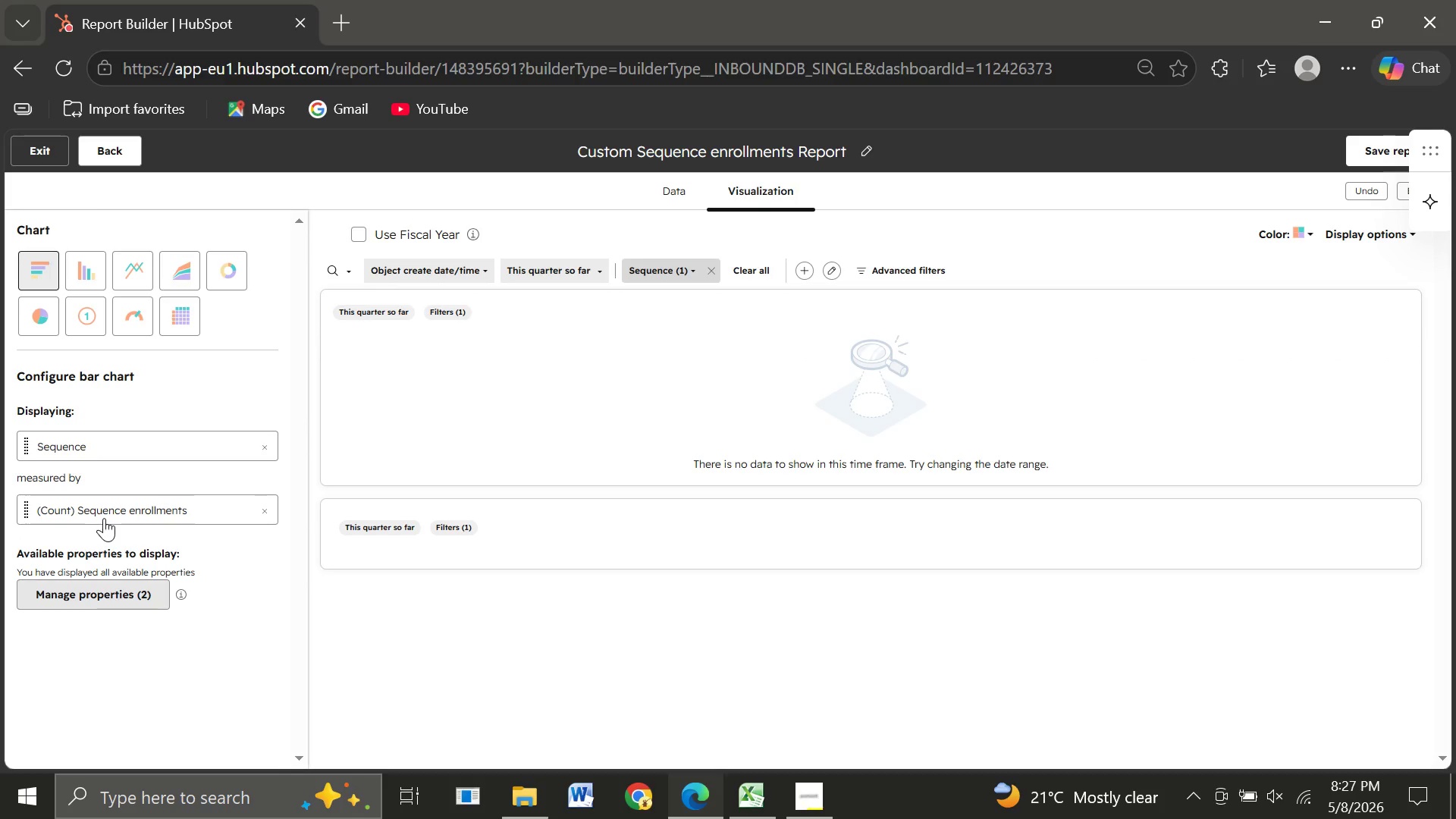 
left_click([685, 193])
 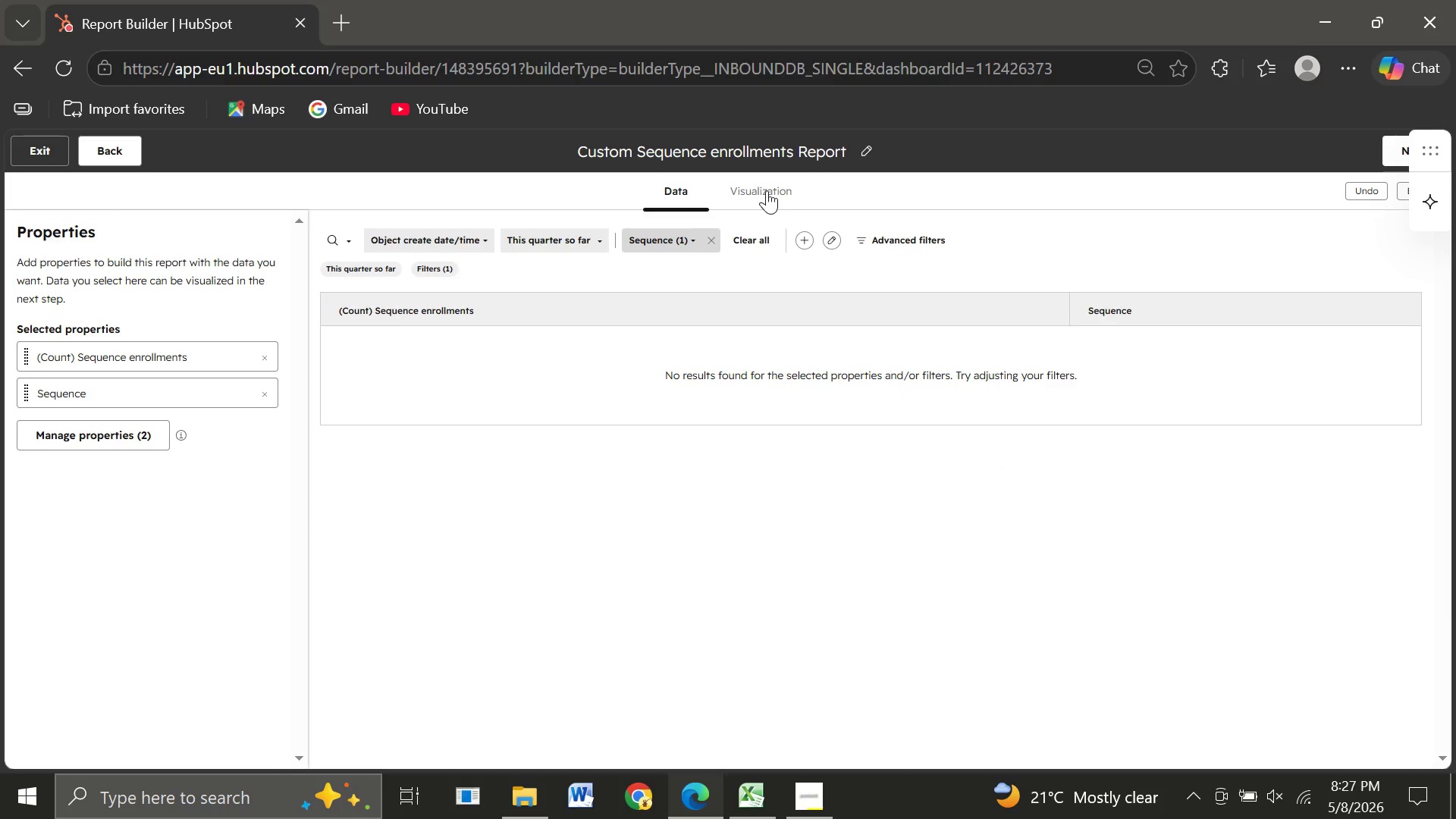 
left_click([767, 190])
 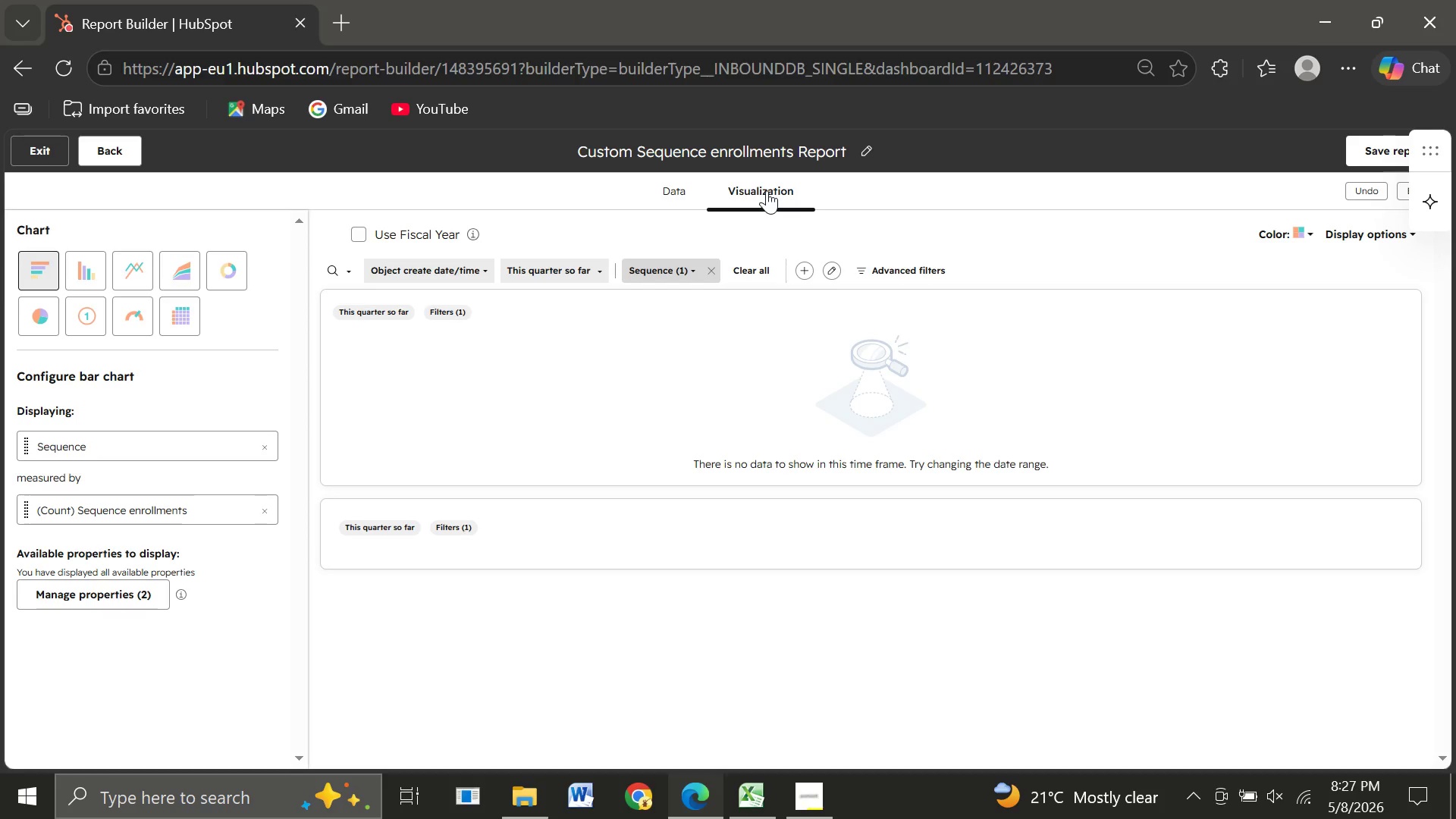 
wait(14.28)
 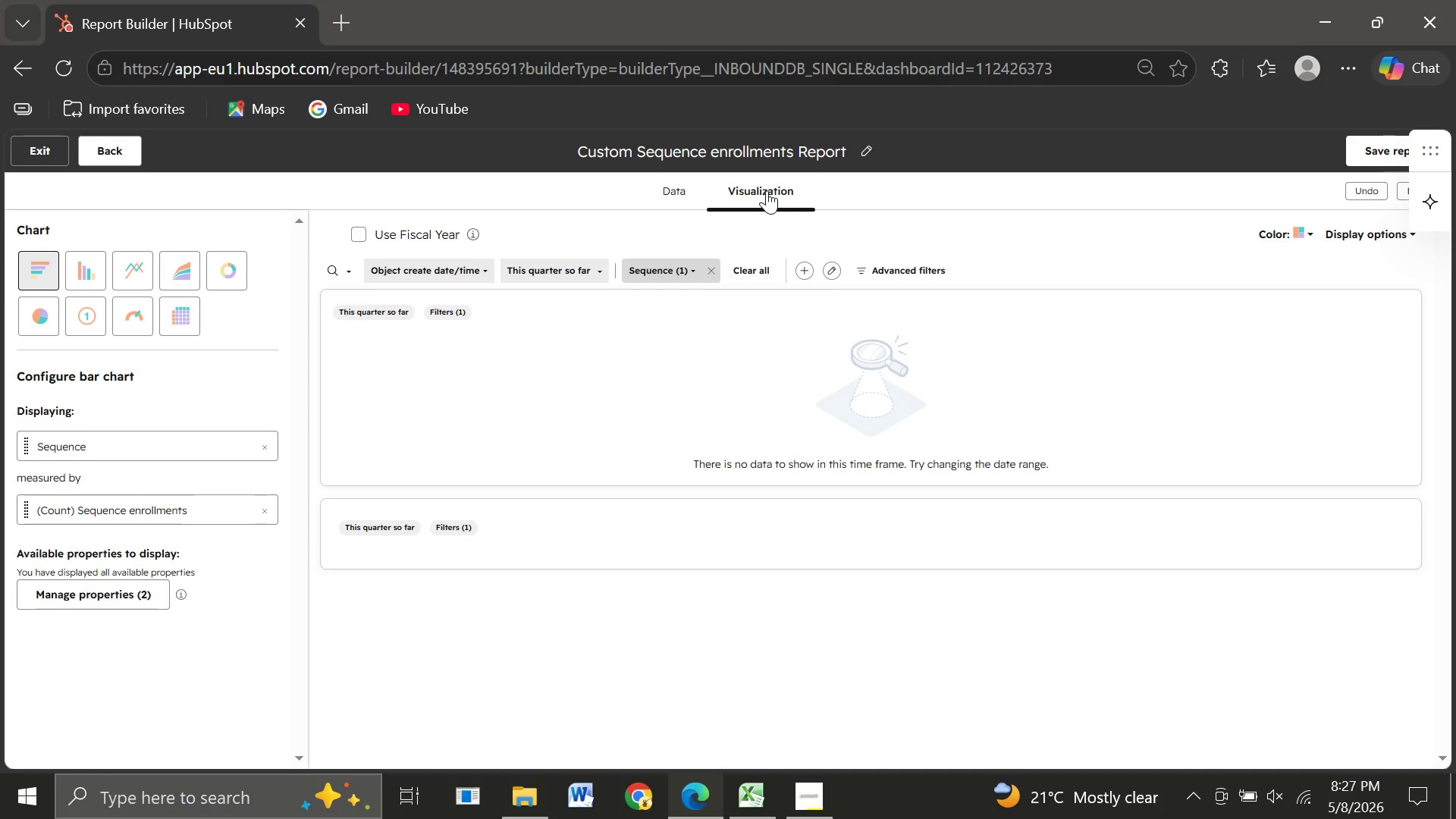 
left_click([863, 155])
 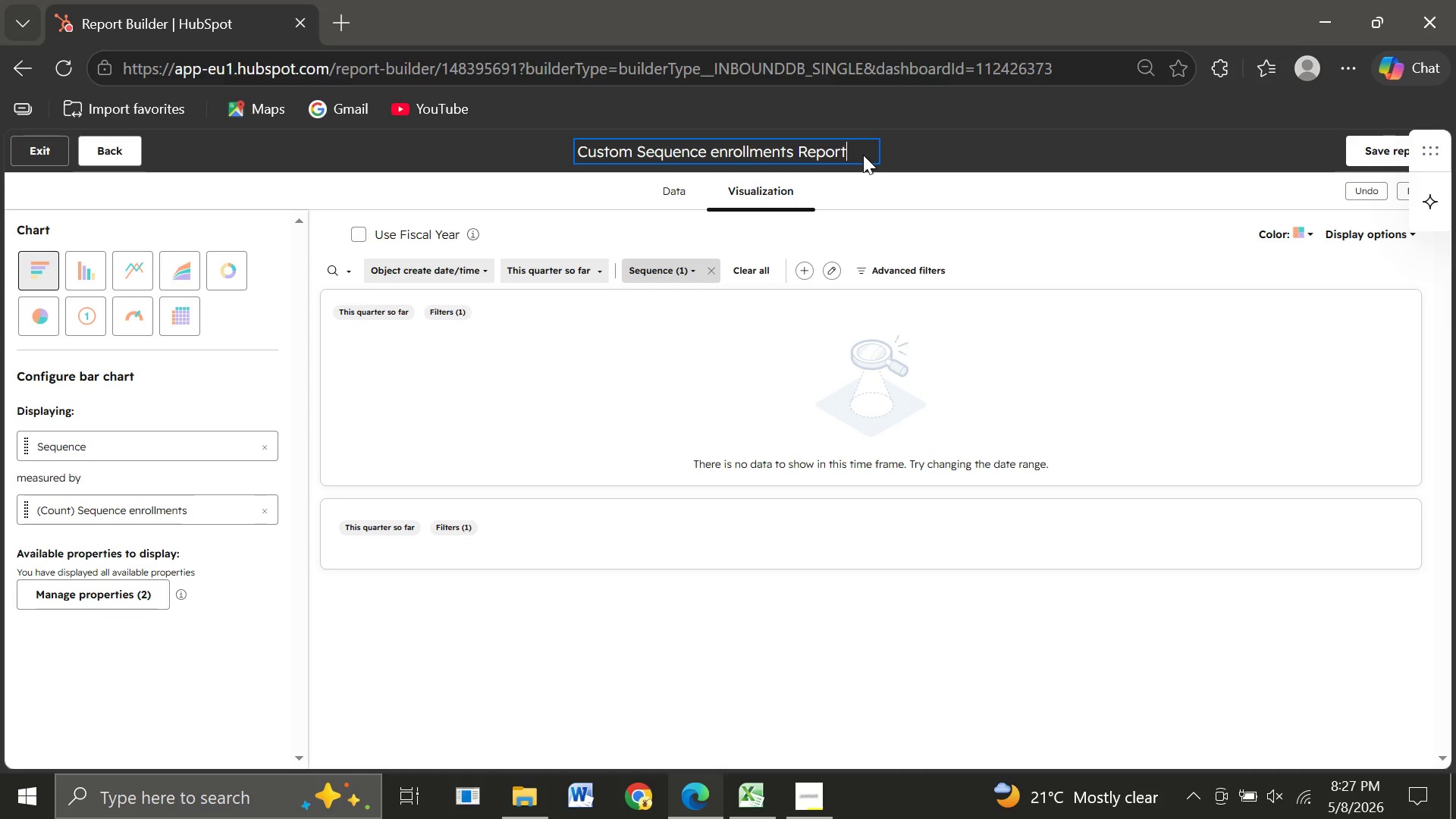 
wait(5.31)
 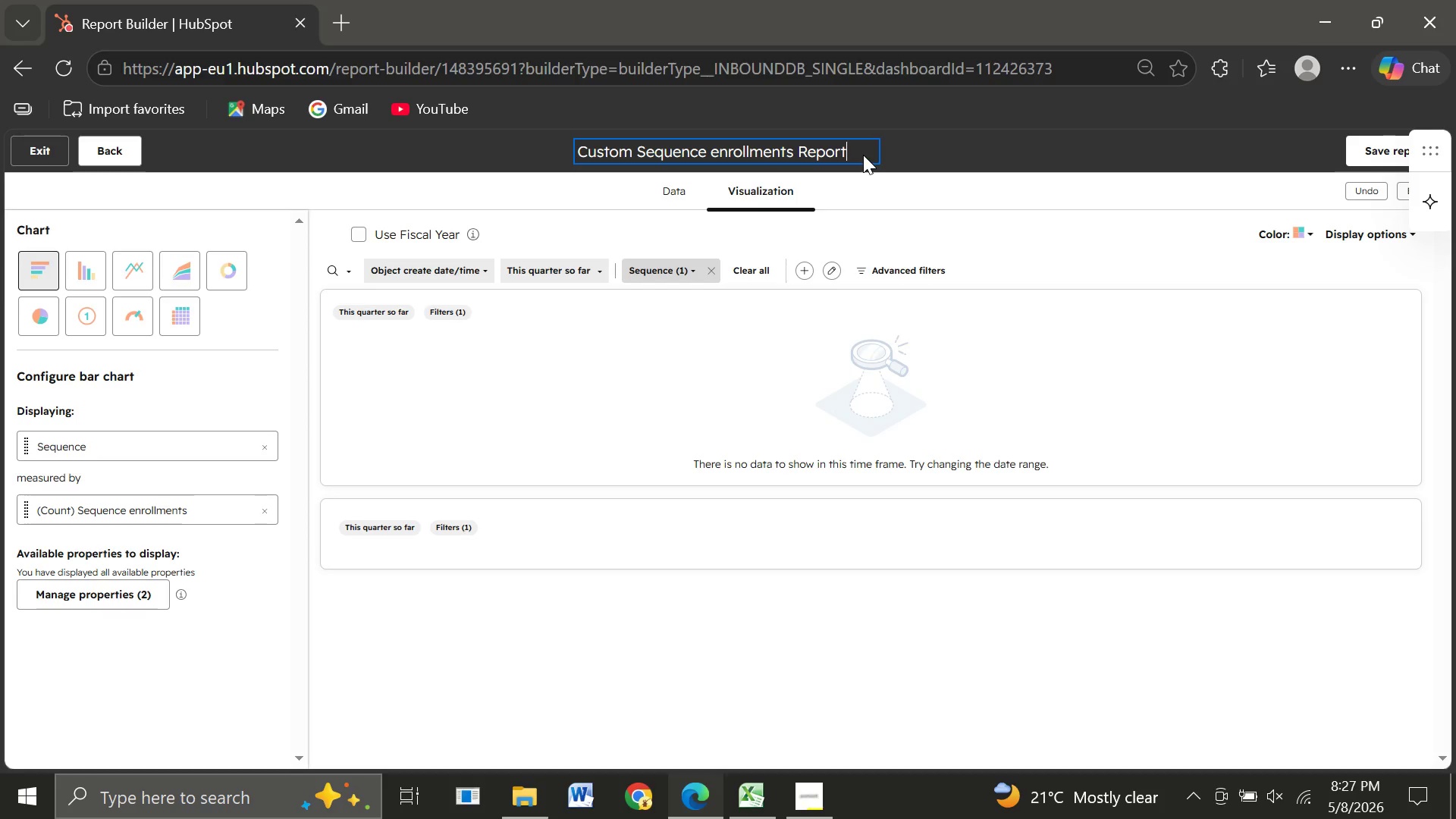 
key(Shift+O)
 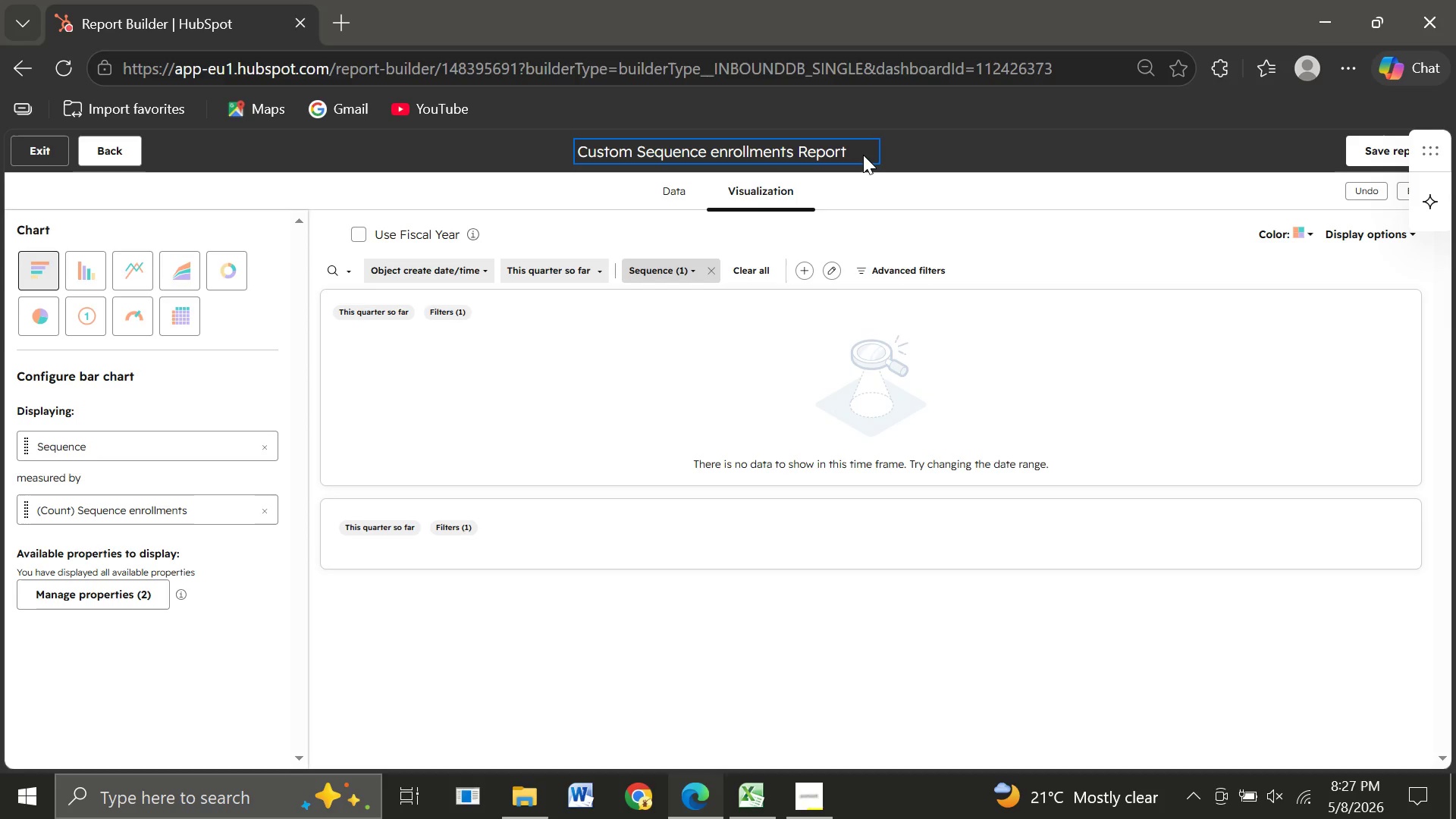 
hold_key(key=Backspace, duration=1.53)
 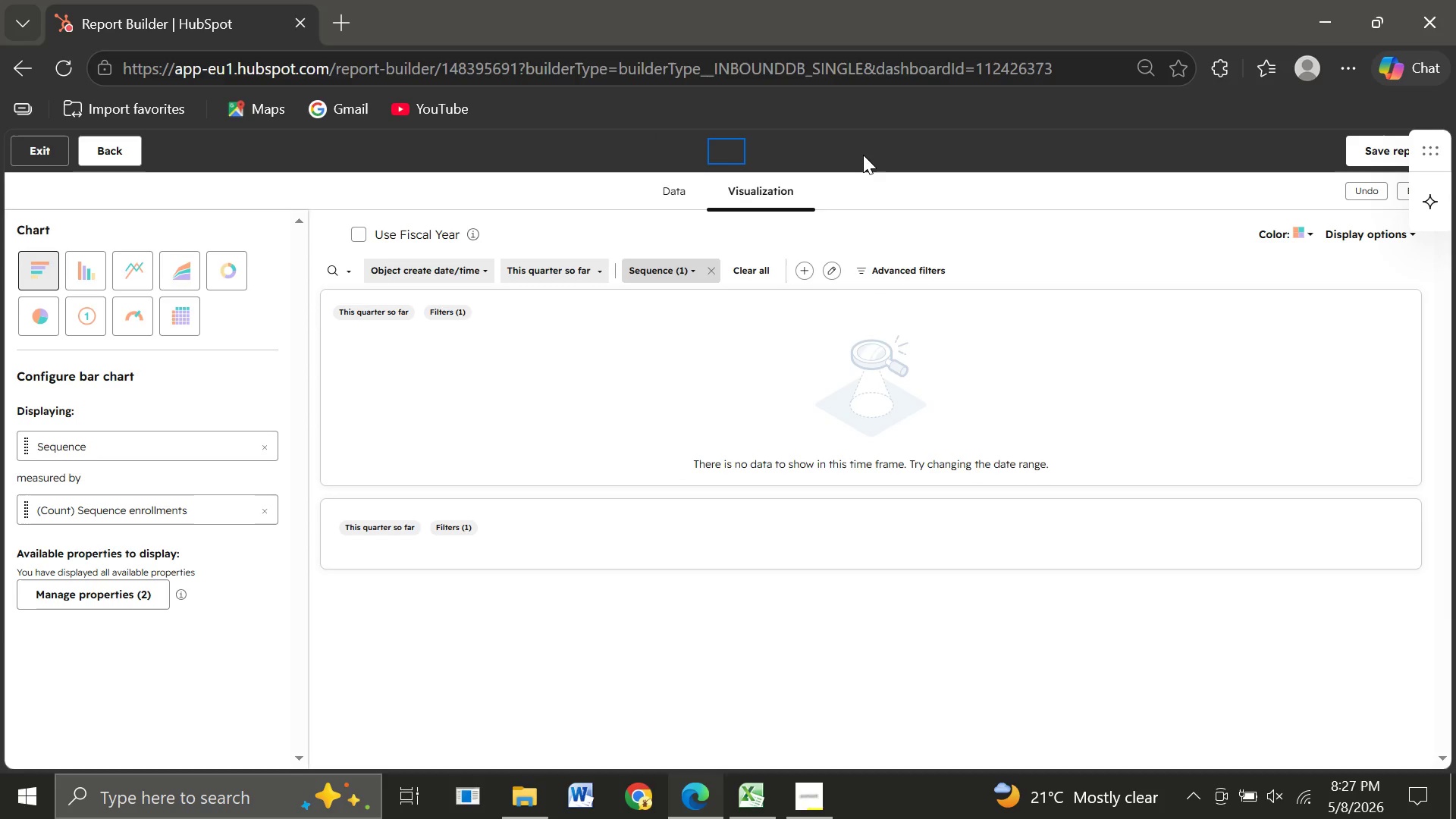 
hold_key(key=Backspace, duration=0.45)
 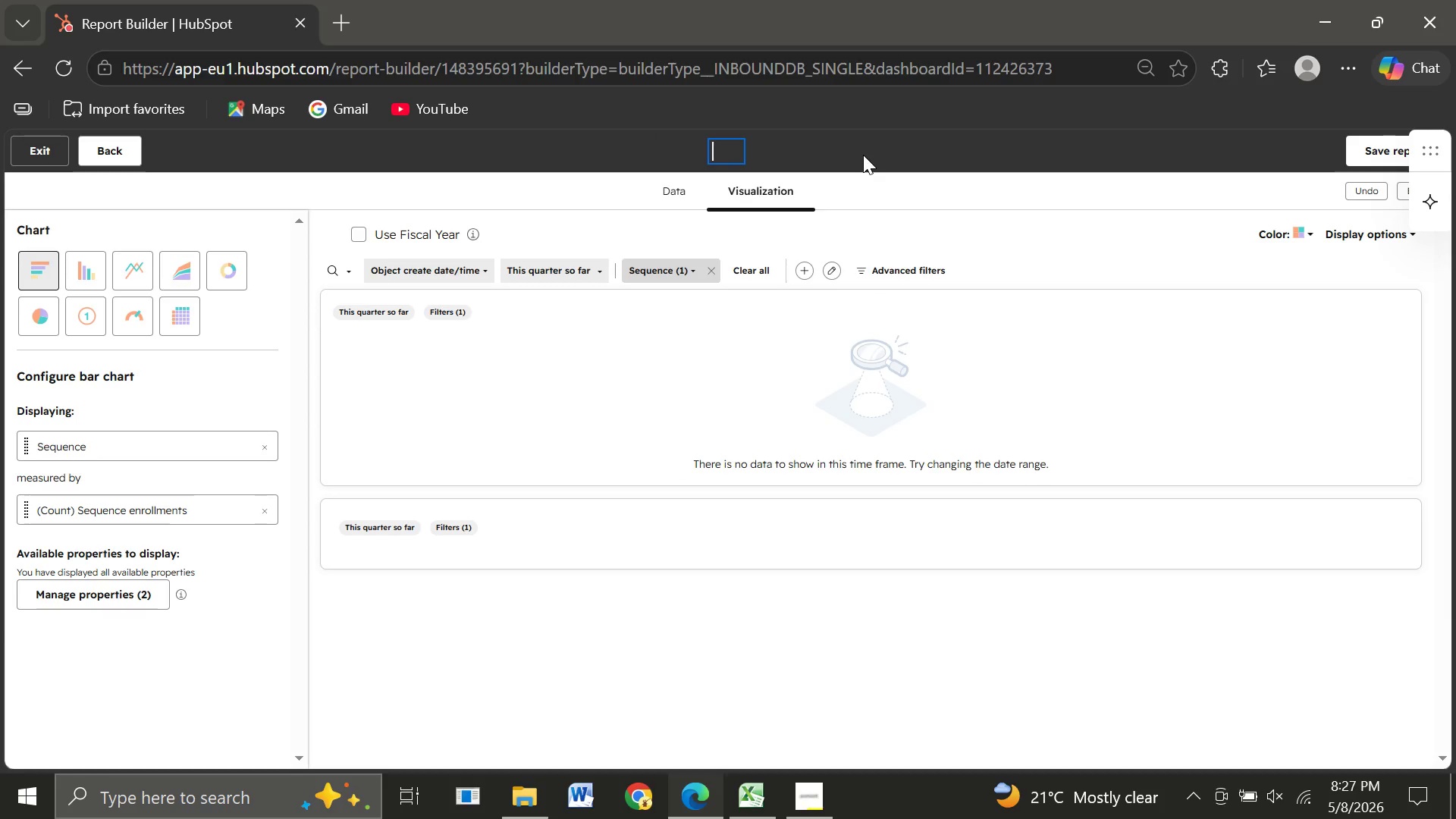 
type(OT refera)
key(Backspace)
type(ral )
 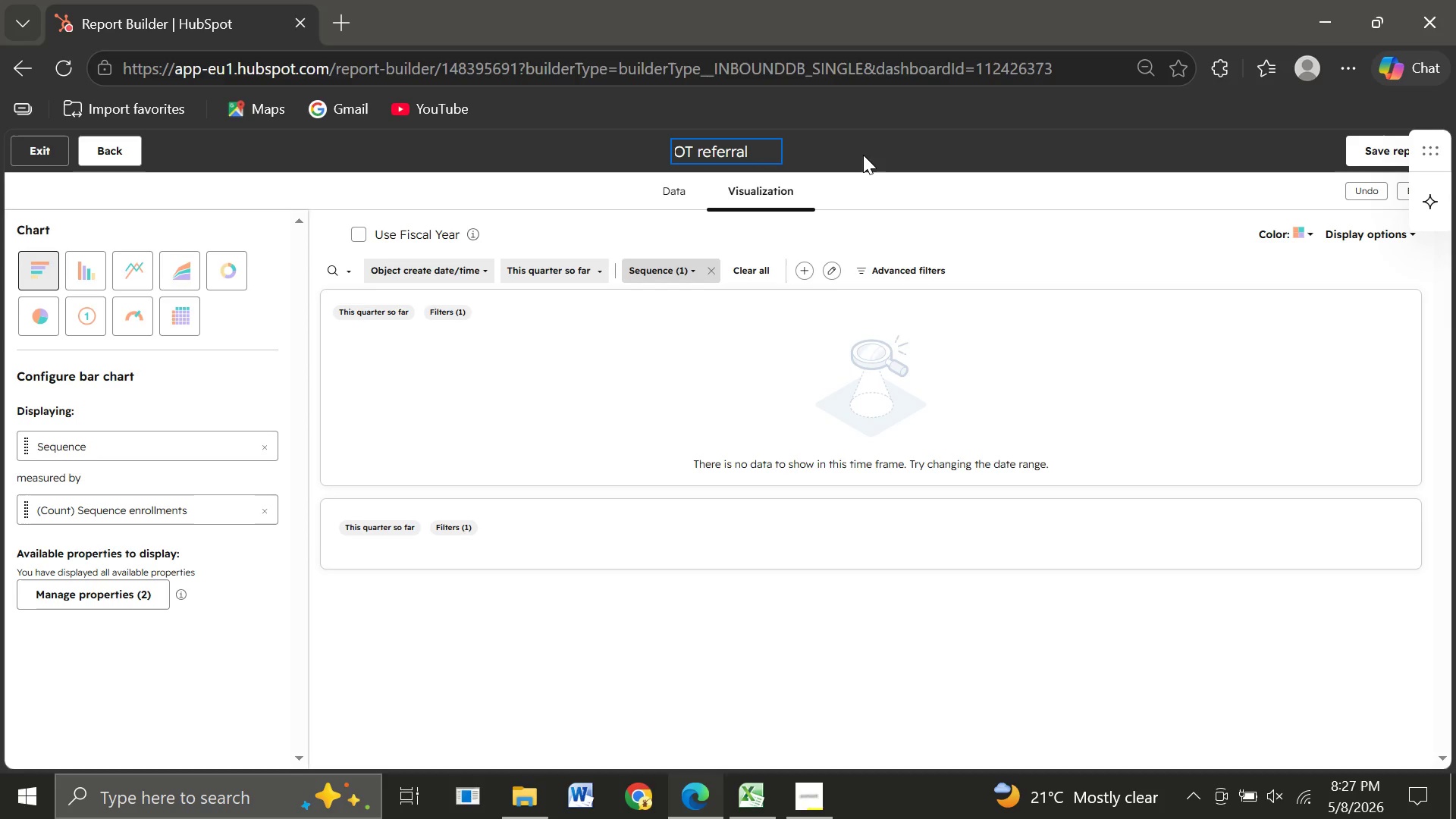 
hold_key(key=ShiftRight, duration=0.45)
 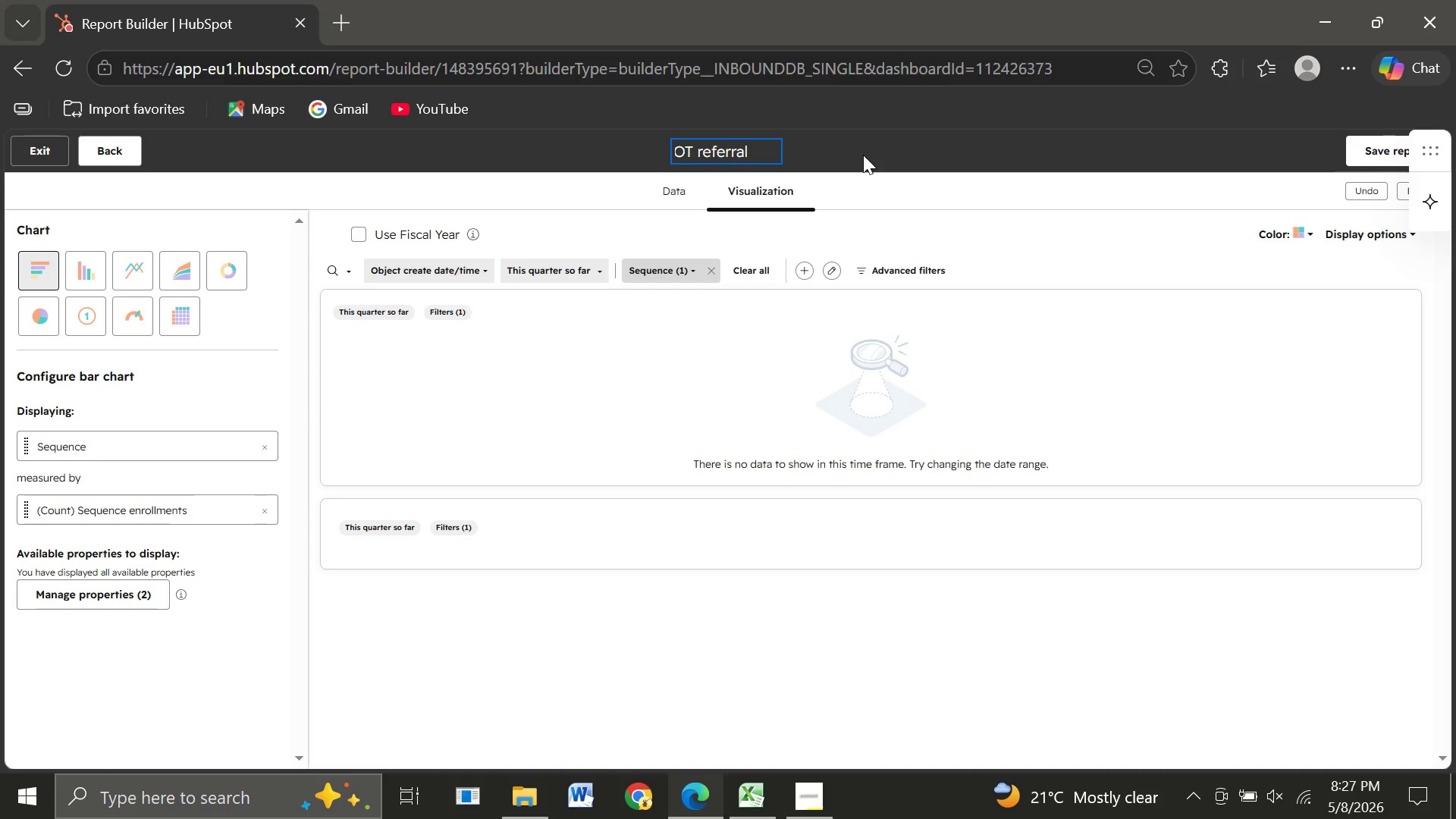 
type(Partner Outreach)
 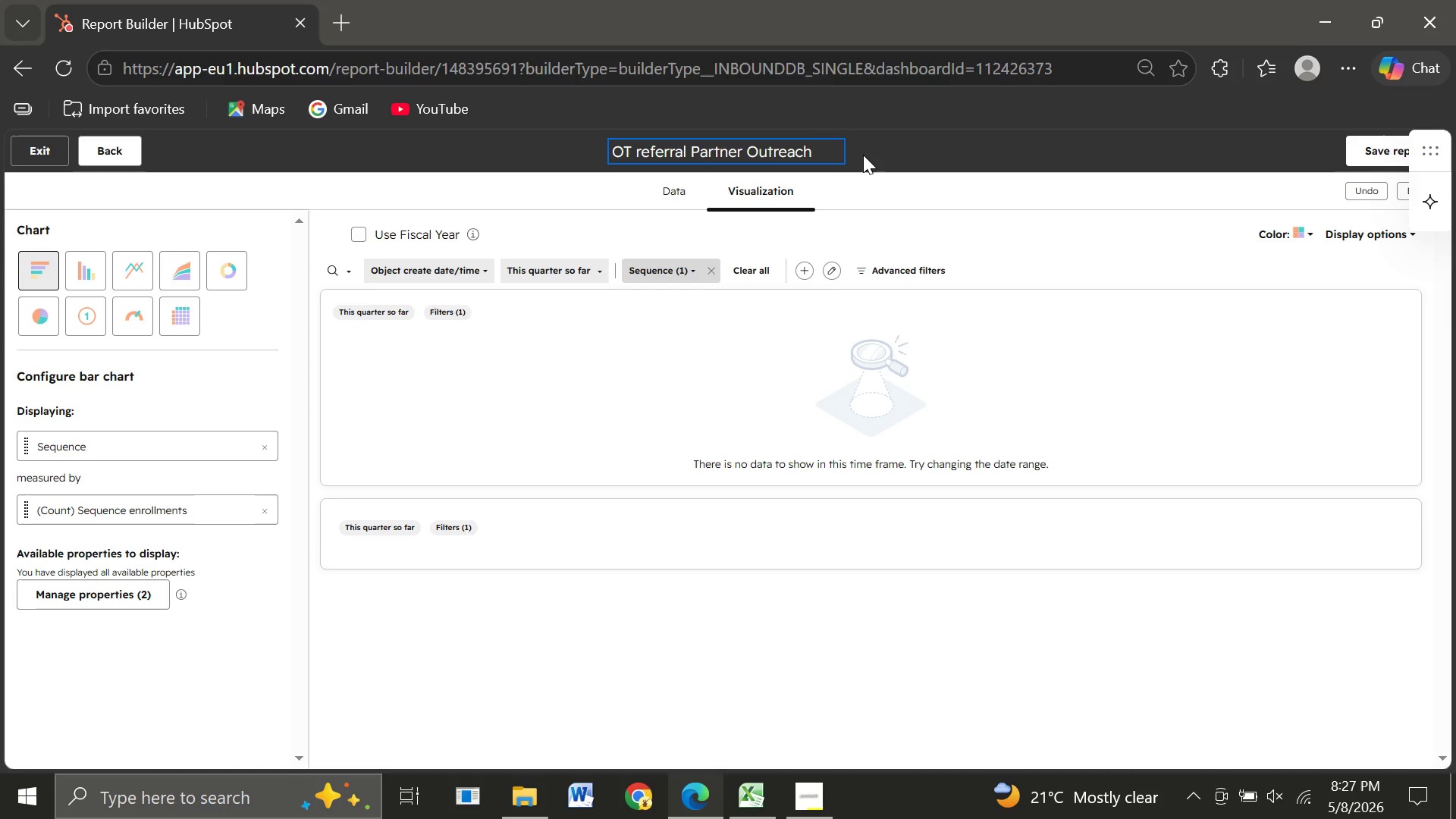 
wait(10.06)
 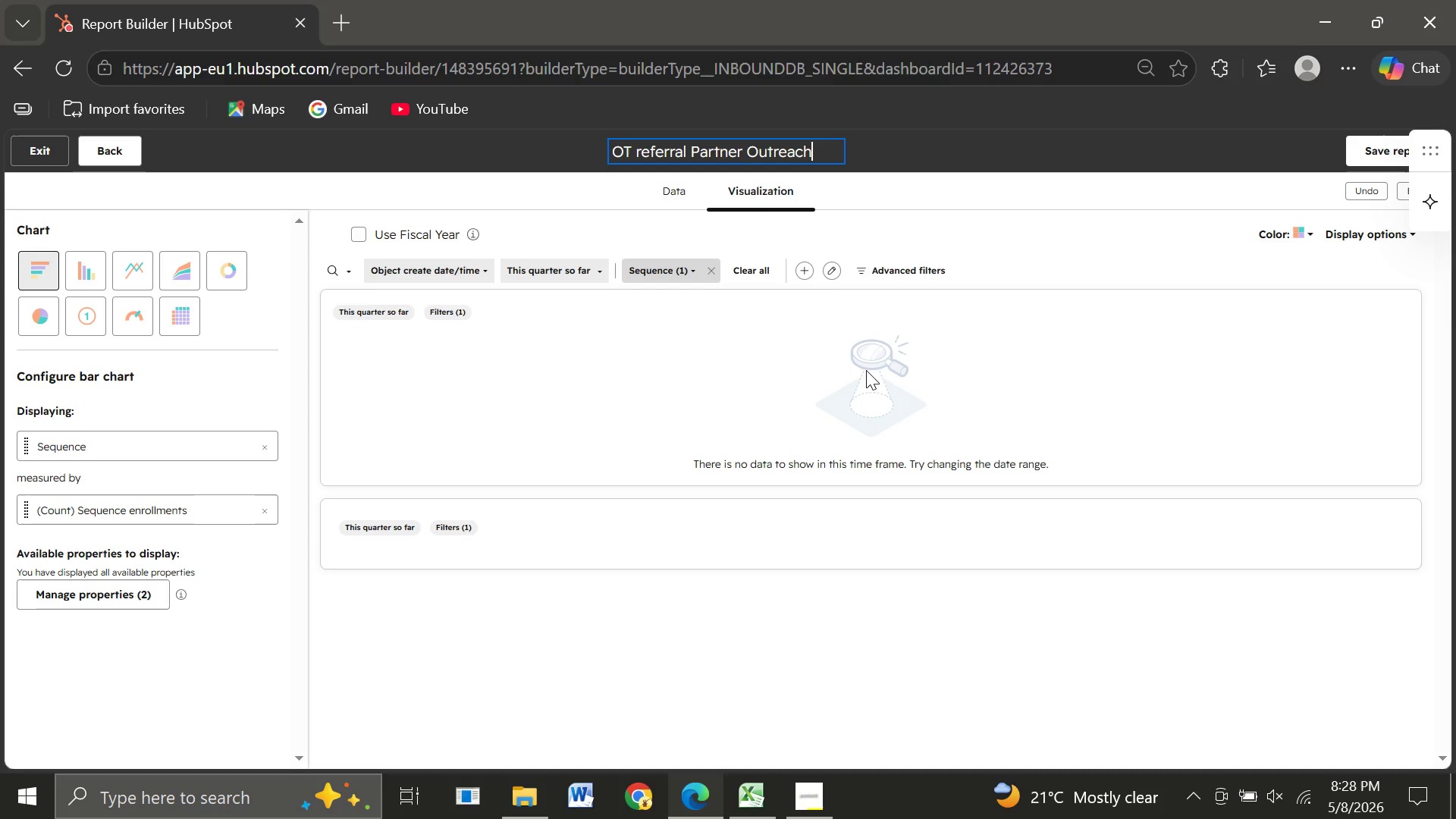 
left_click([1369, 149])
 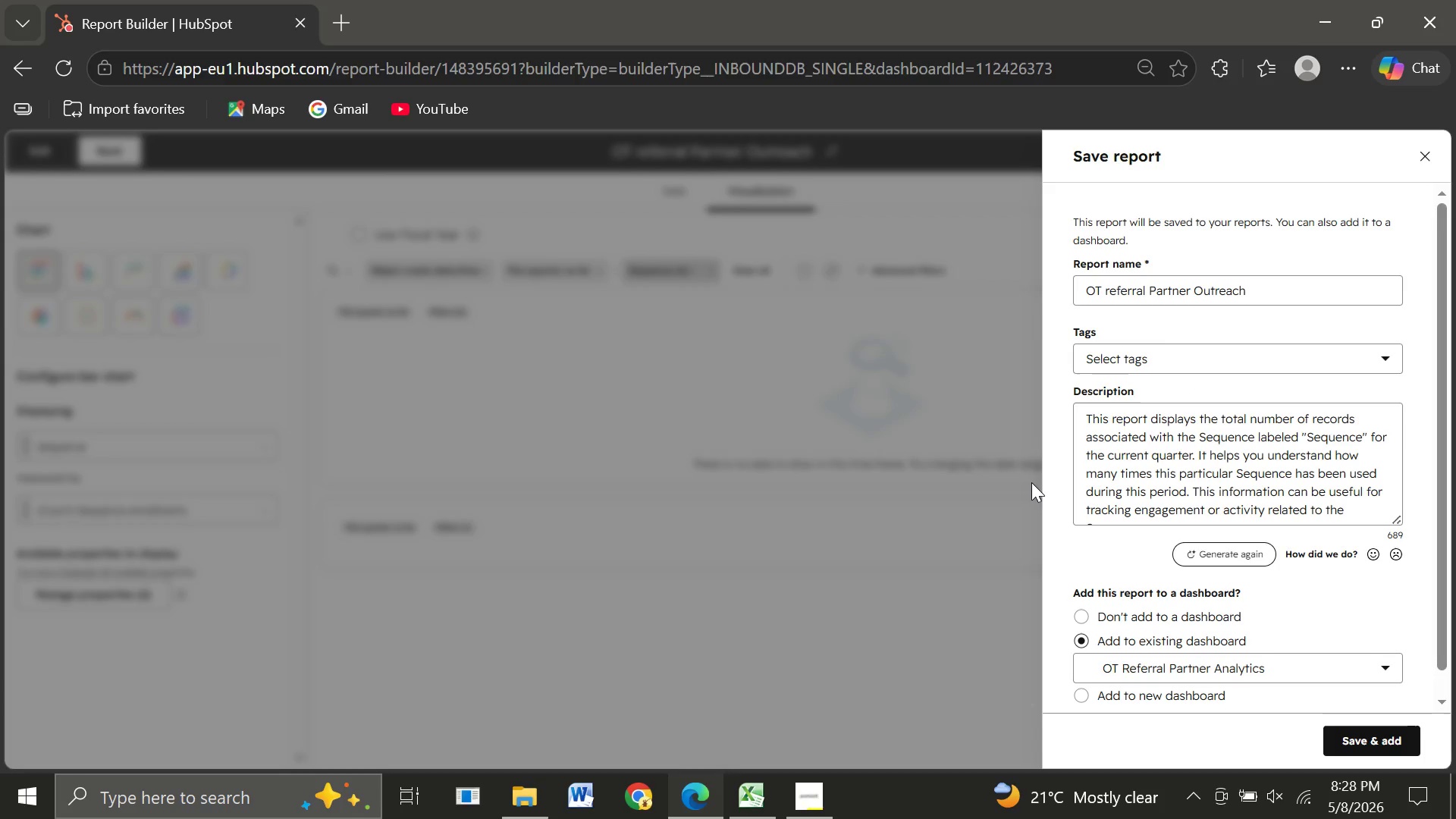 
wait(8.01)
 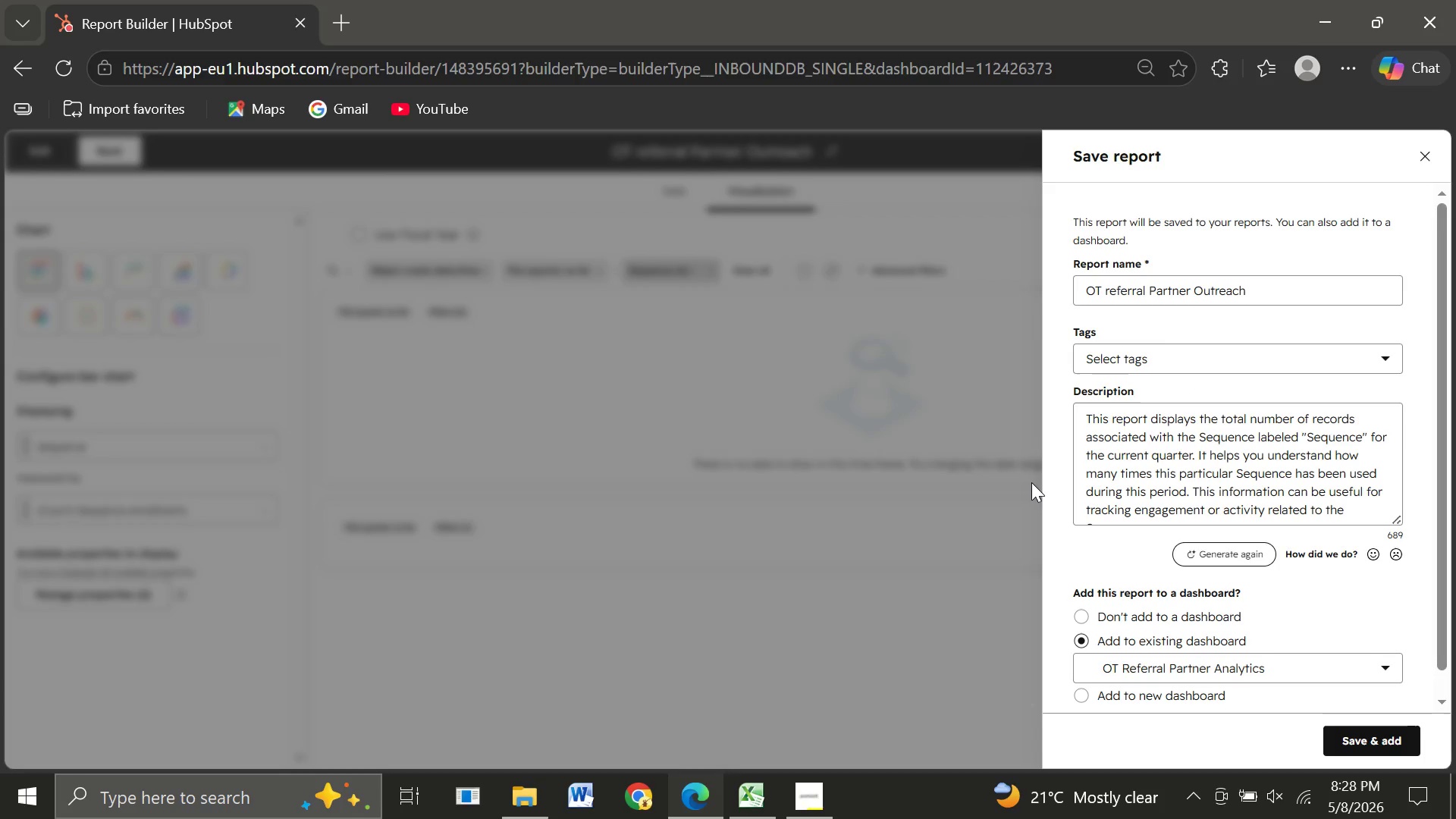 
left_click([1360, 736])
 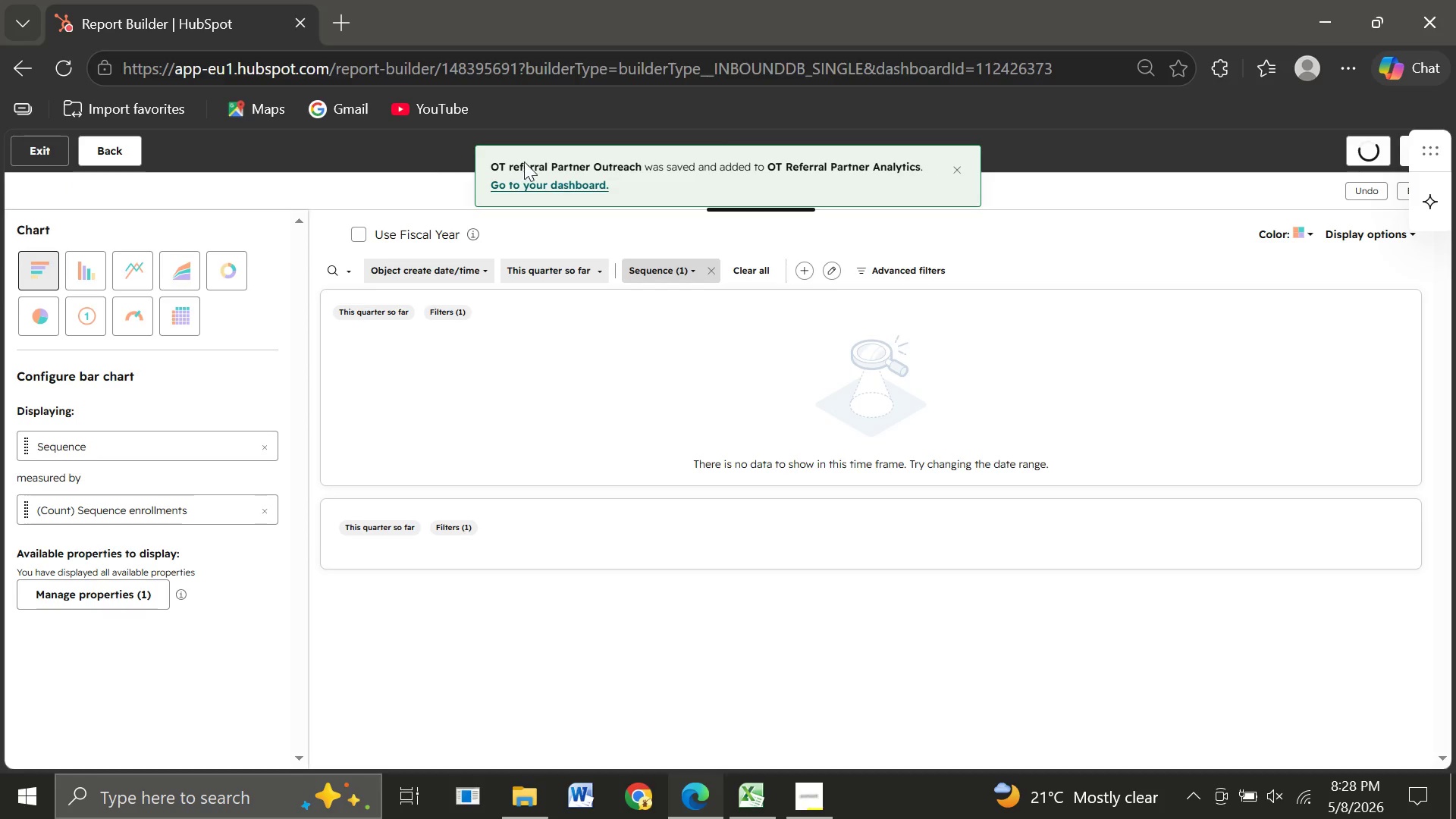 
wait(6.28)
 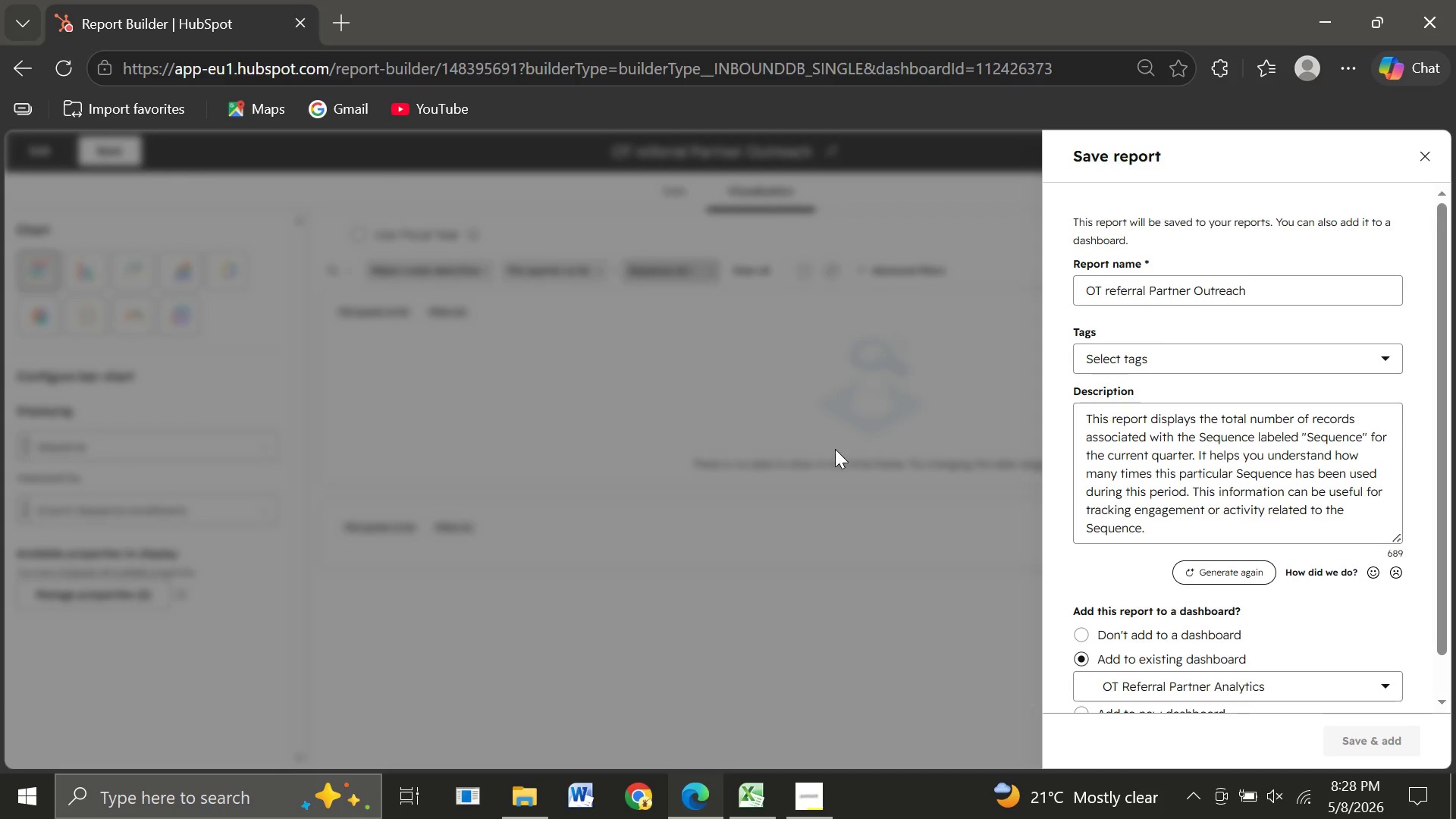 
left_click([578, 187])
 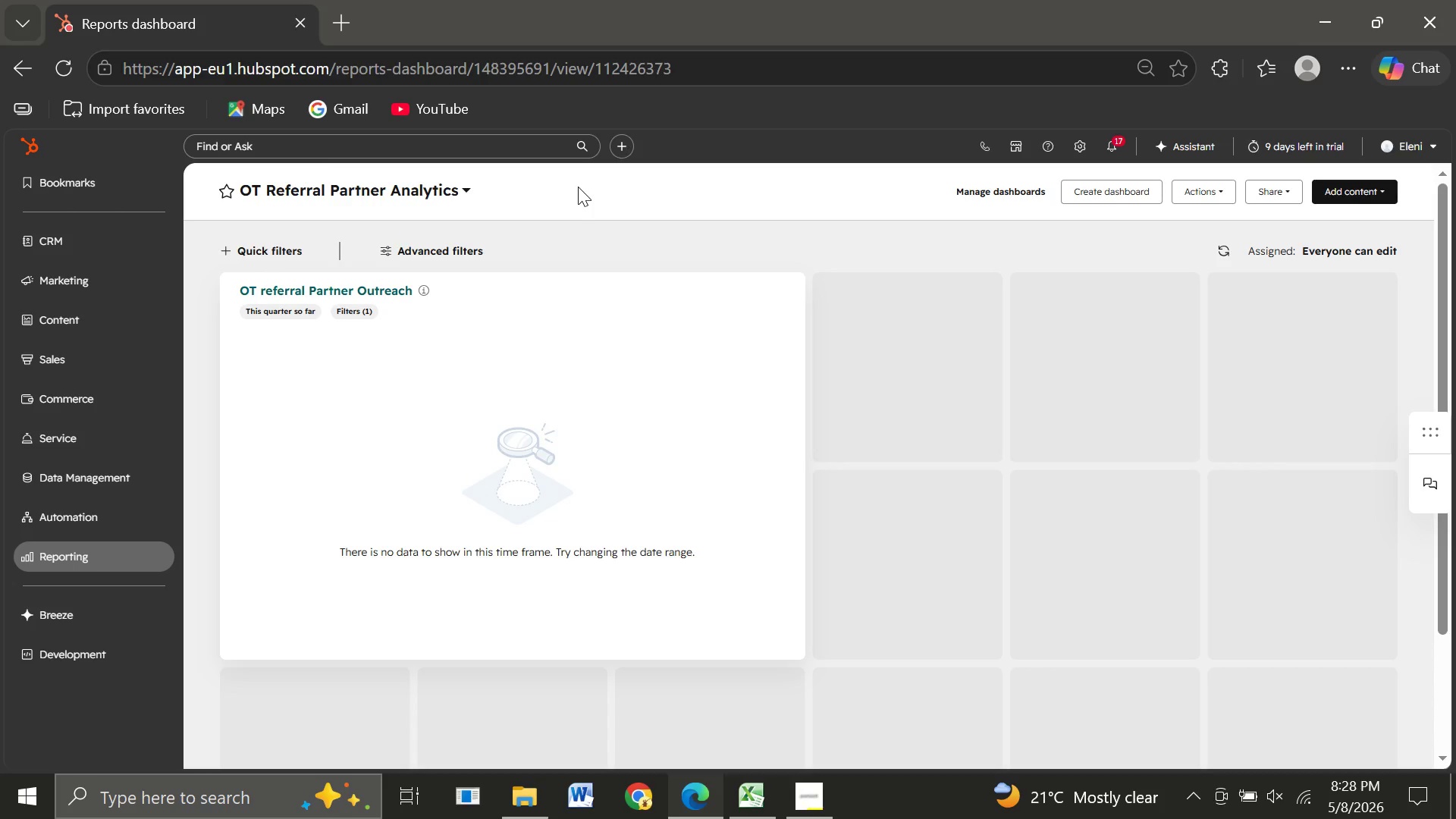 
wait(17.25)
 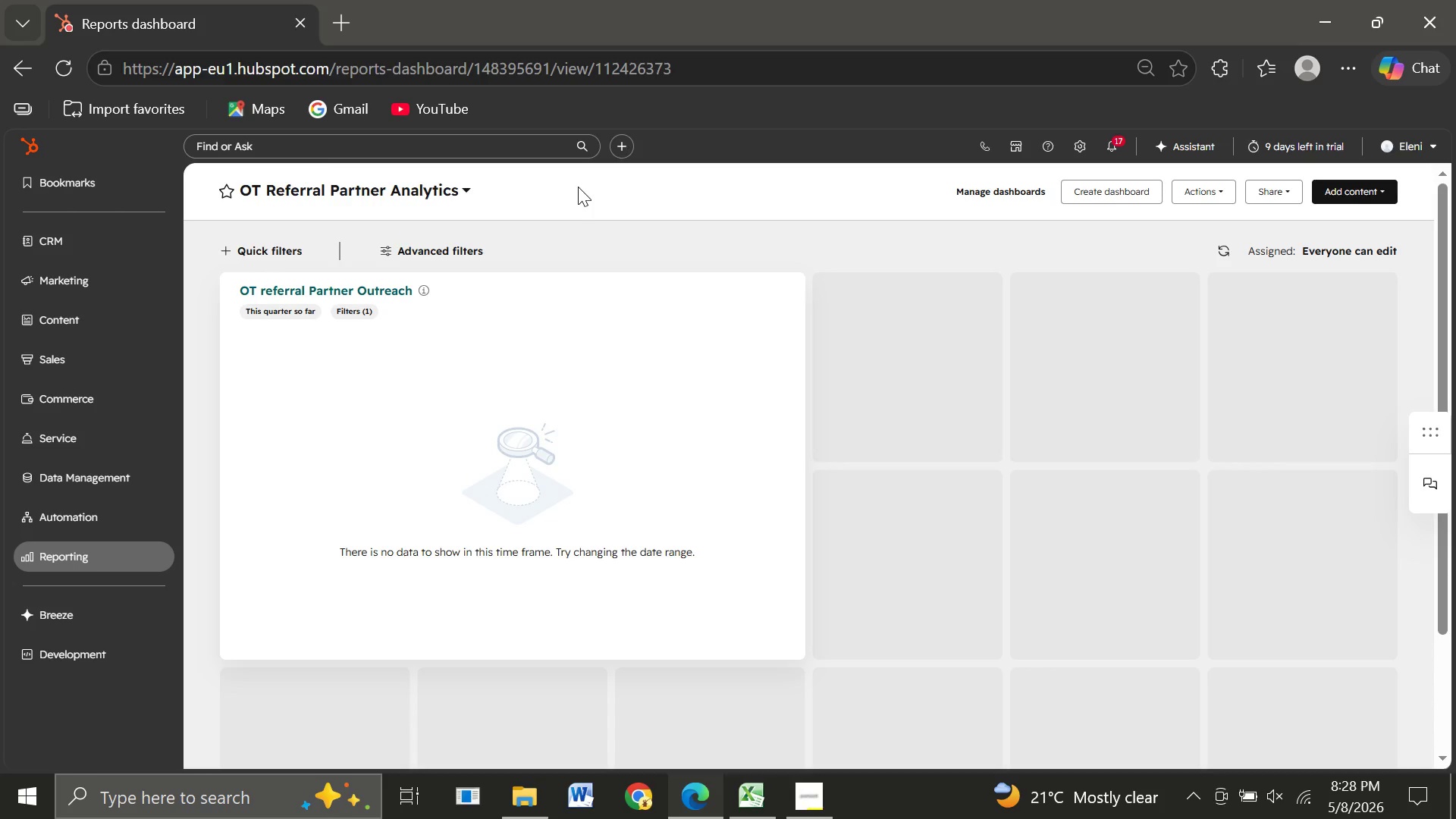 
left_click([1365, 194])
 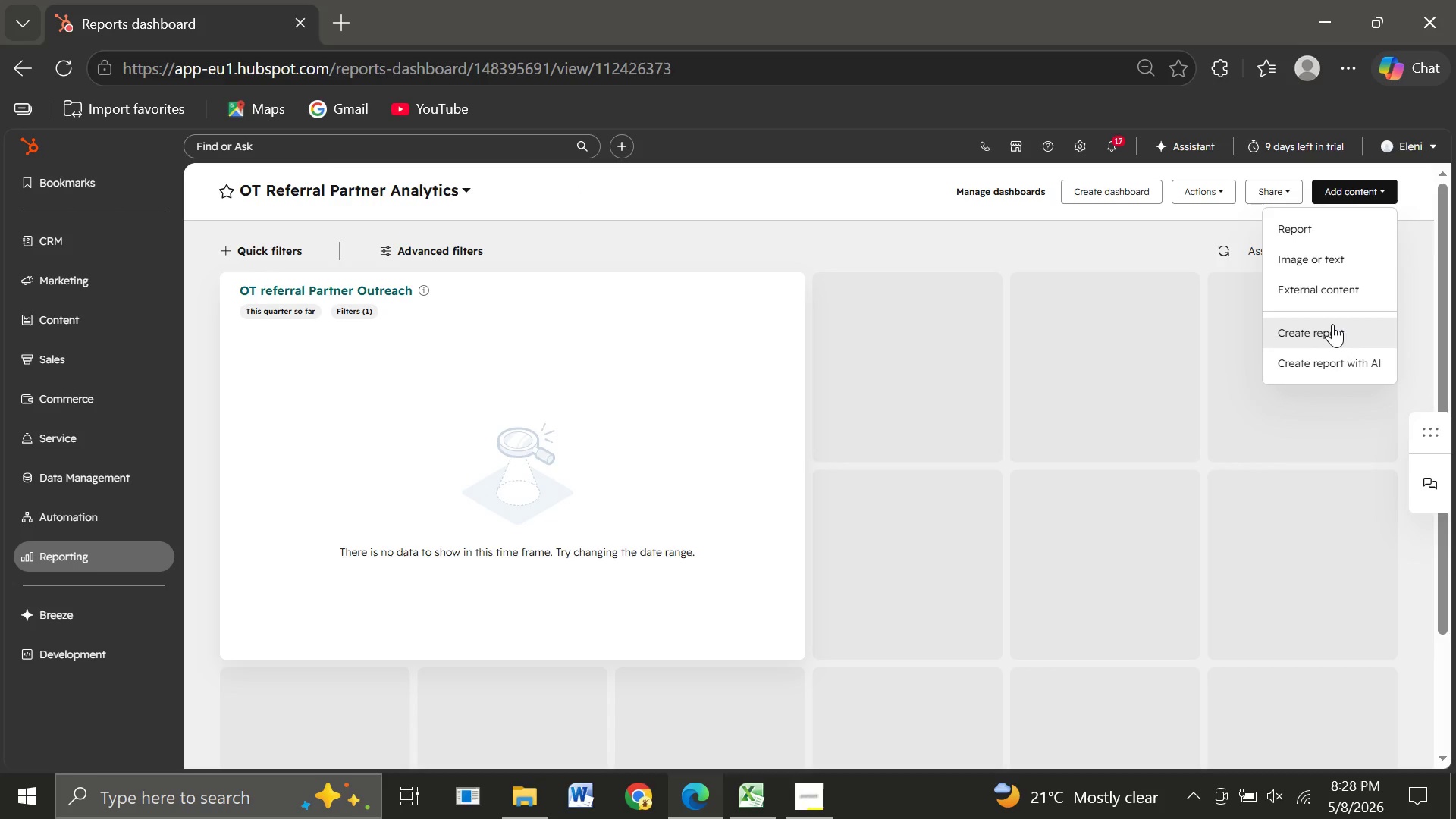 
left_click([1332, 324])
 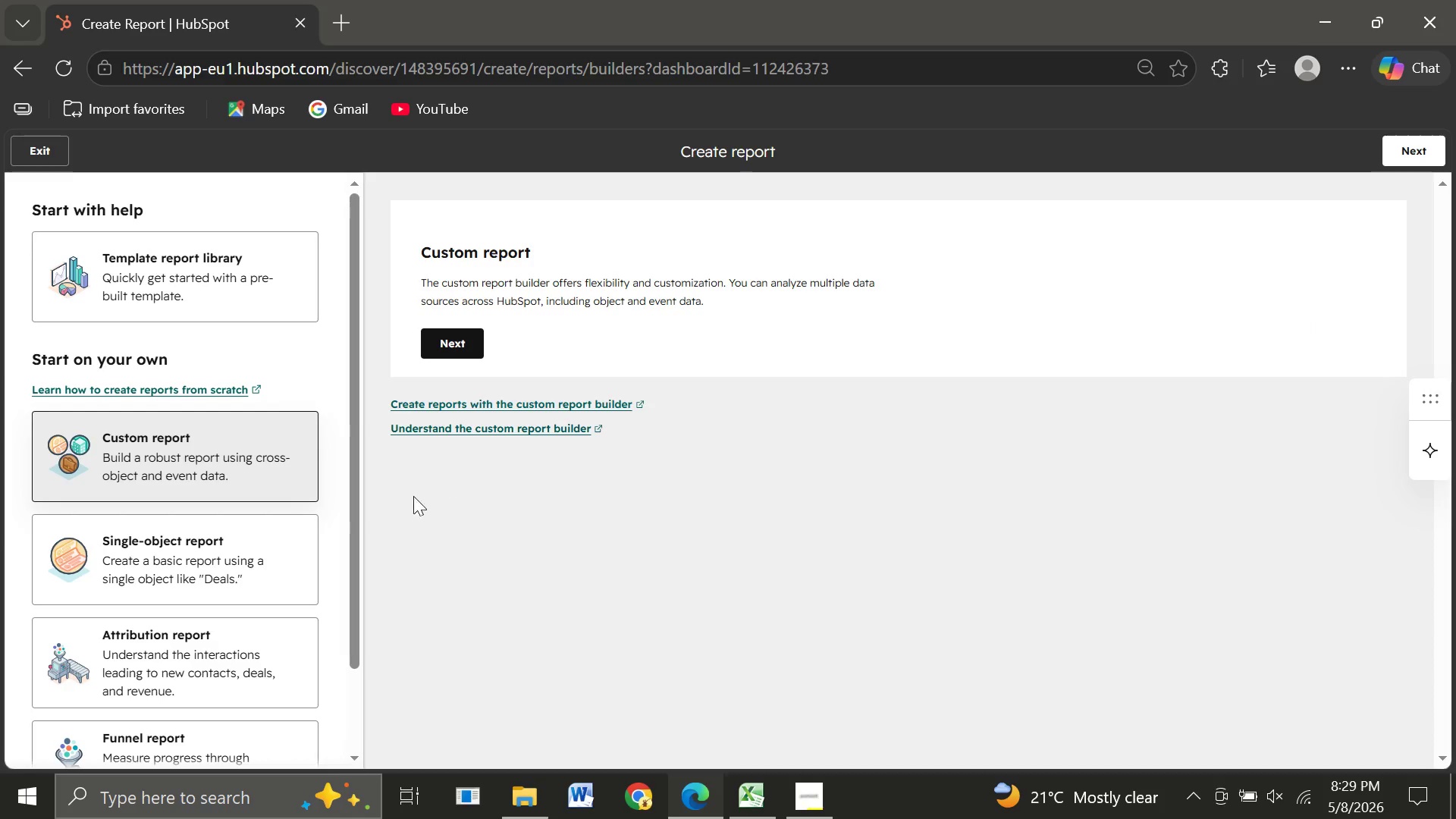 
wait(35.25)
 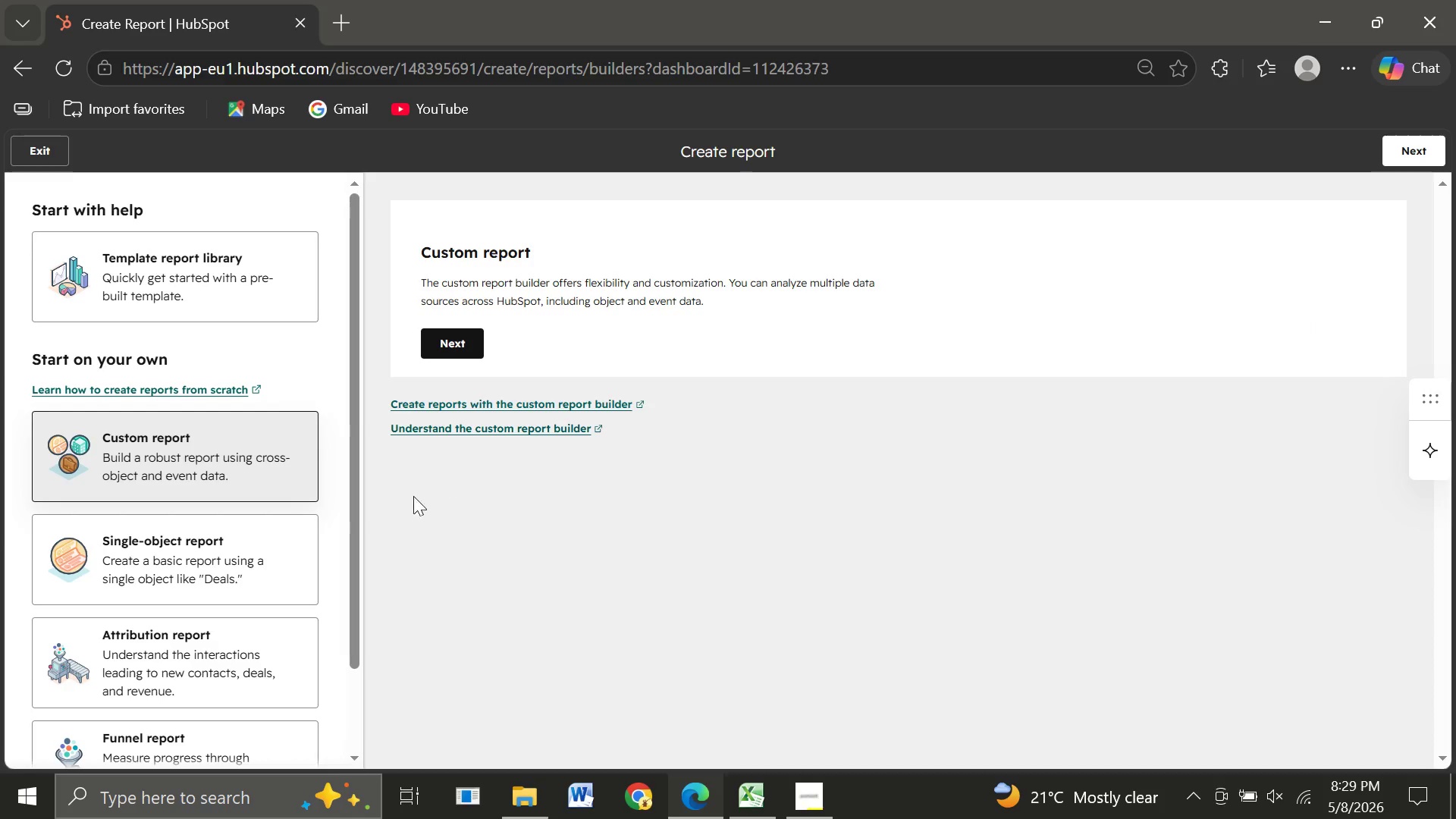 
left_click([173, 573])
 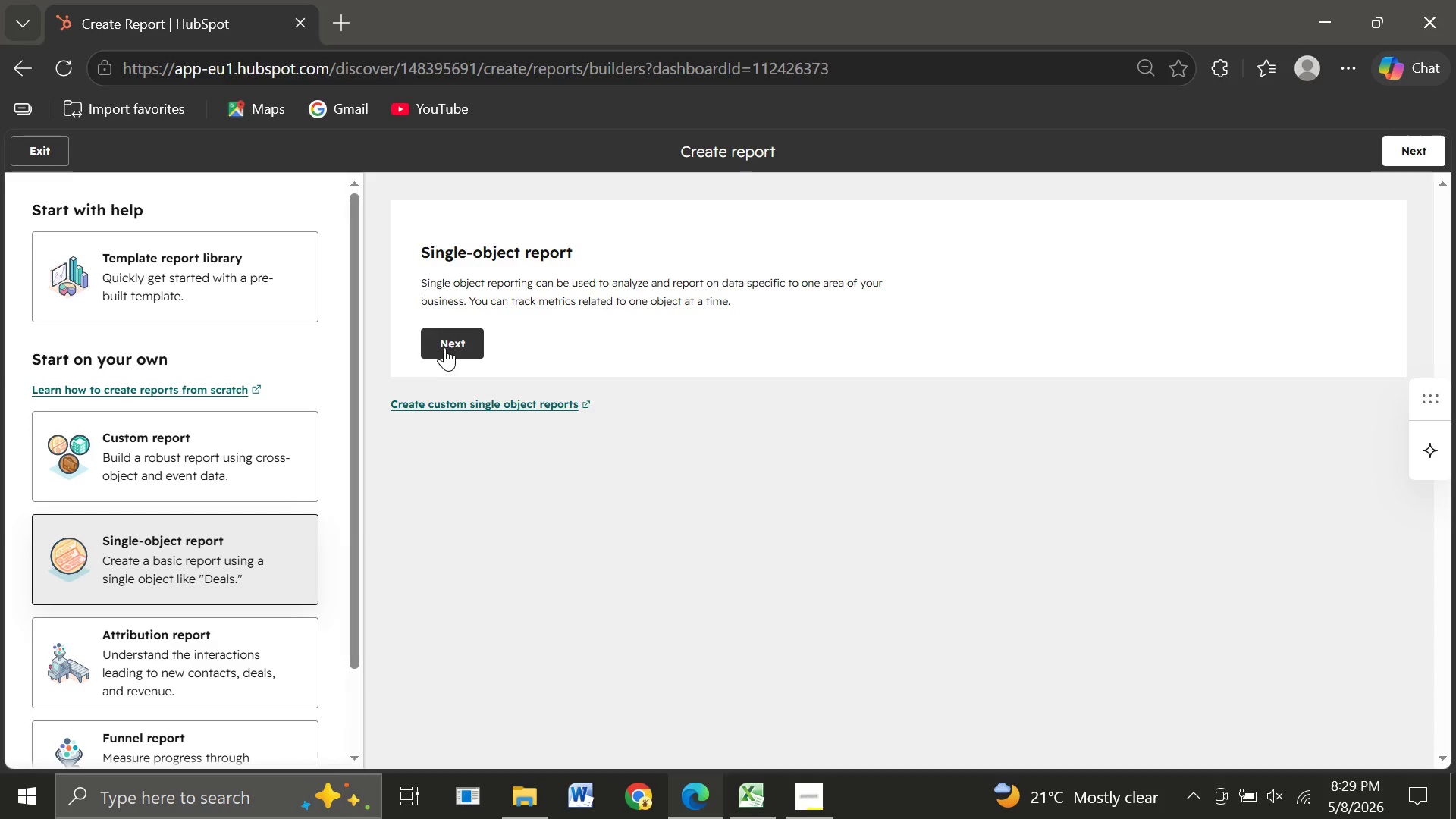 
left_click([443, 347])
 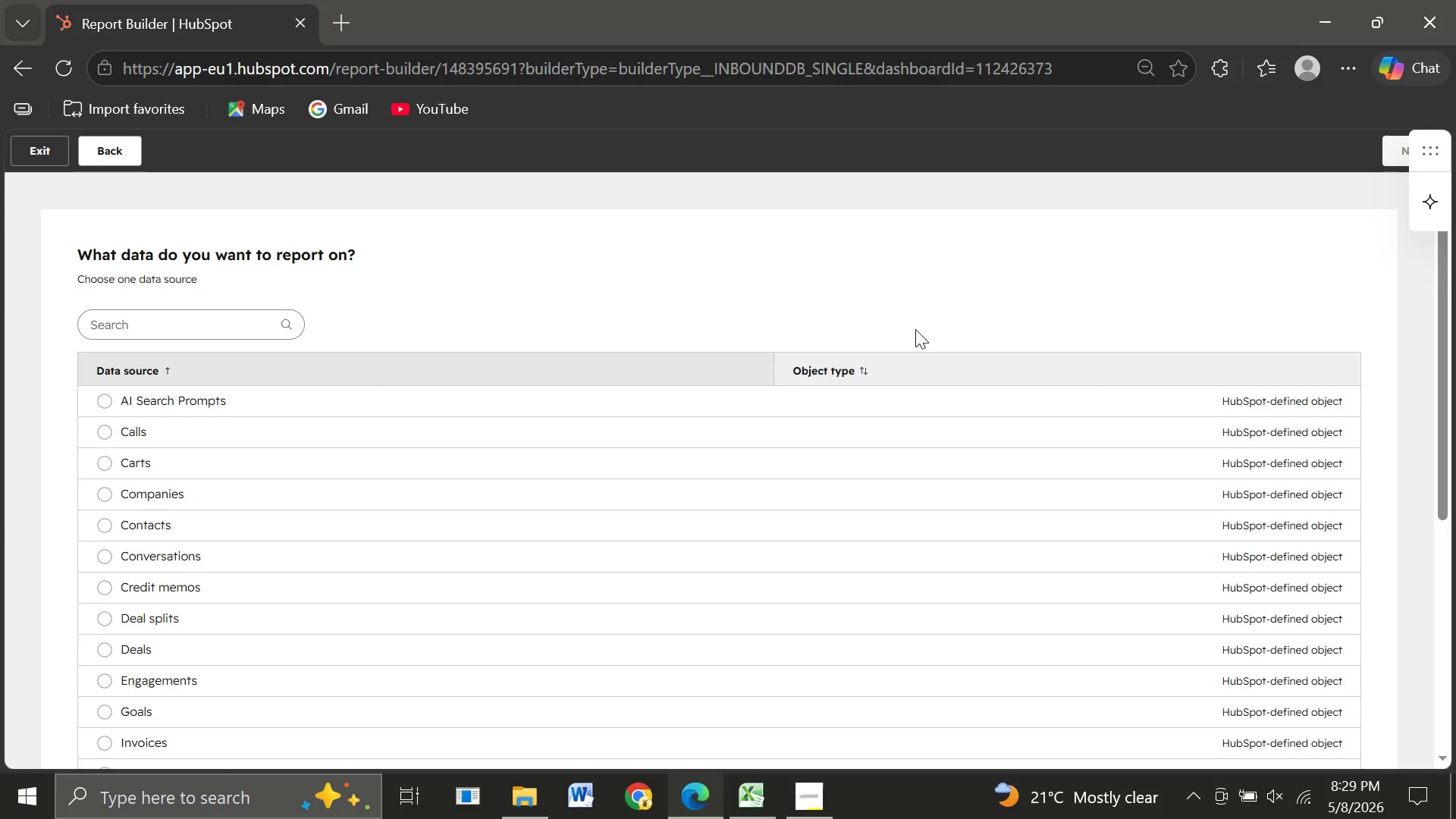 
wait(14.64)
 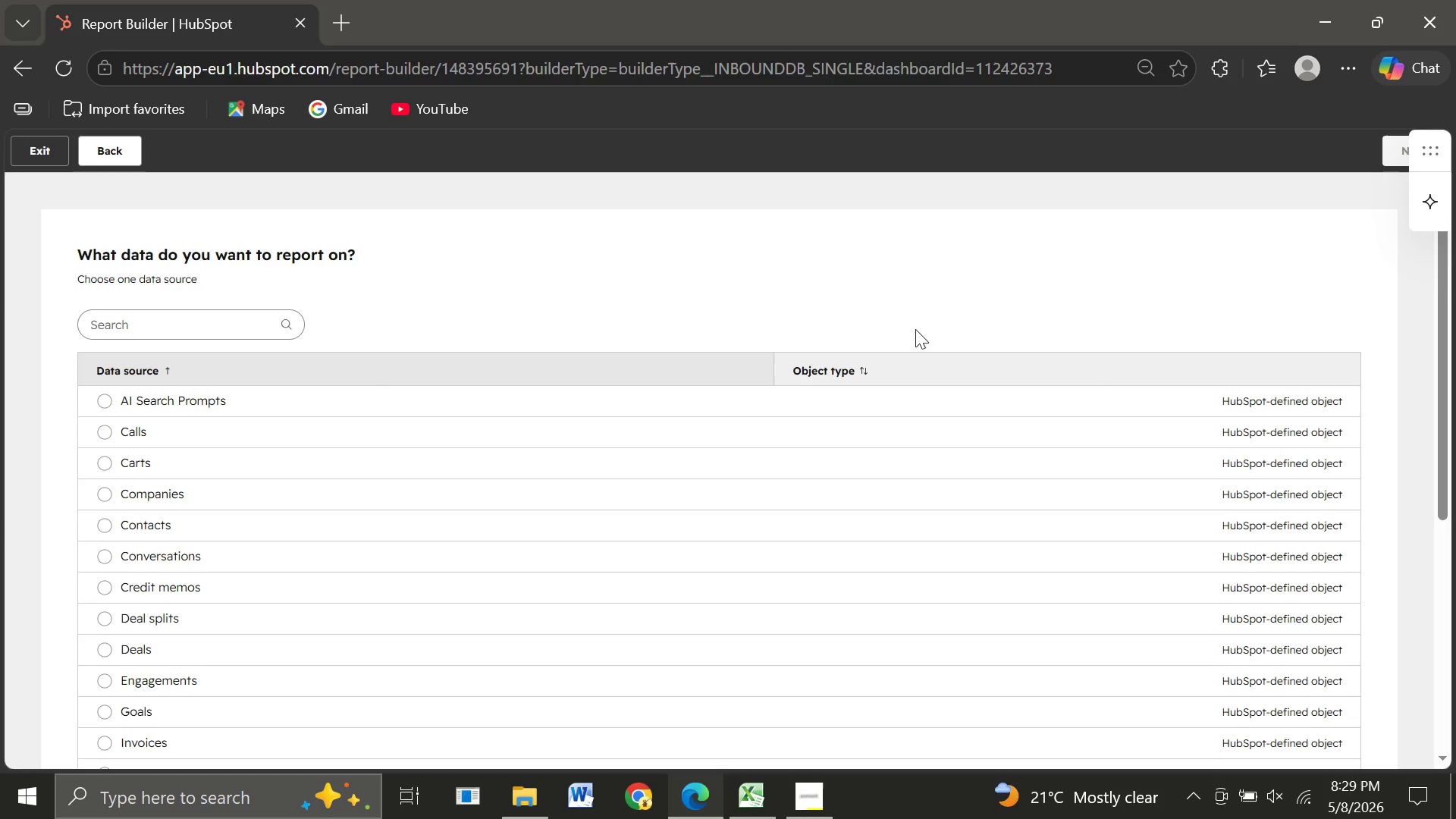 
left_click([108, 522])
 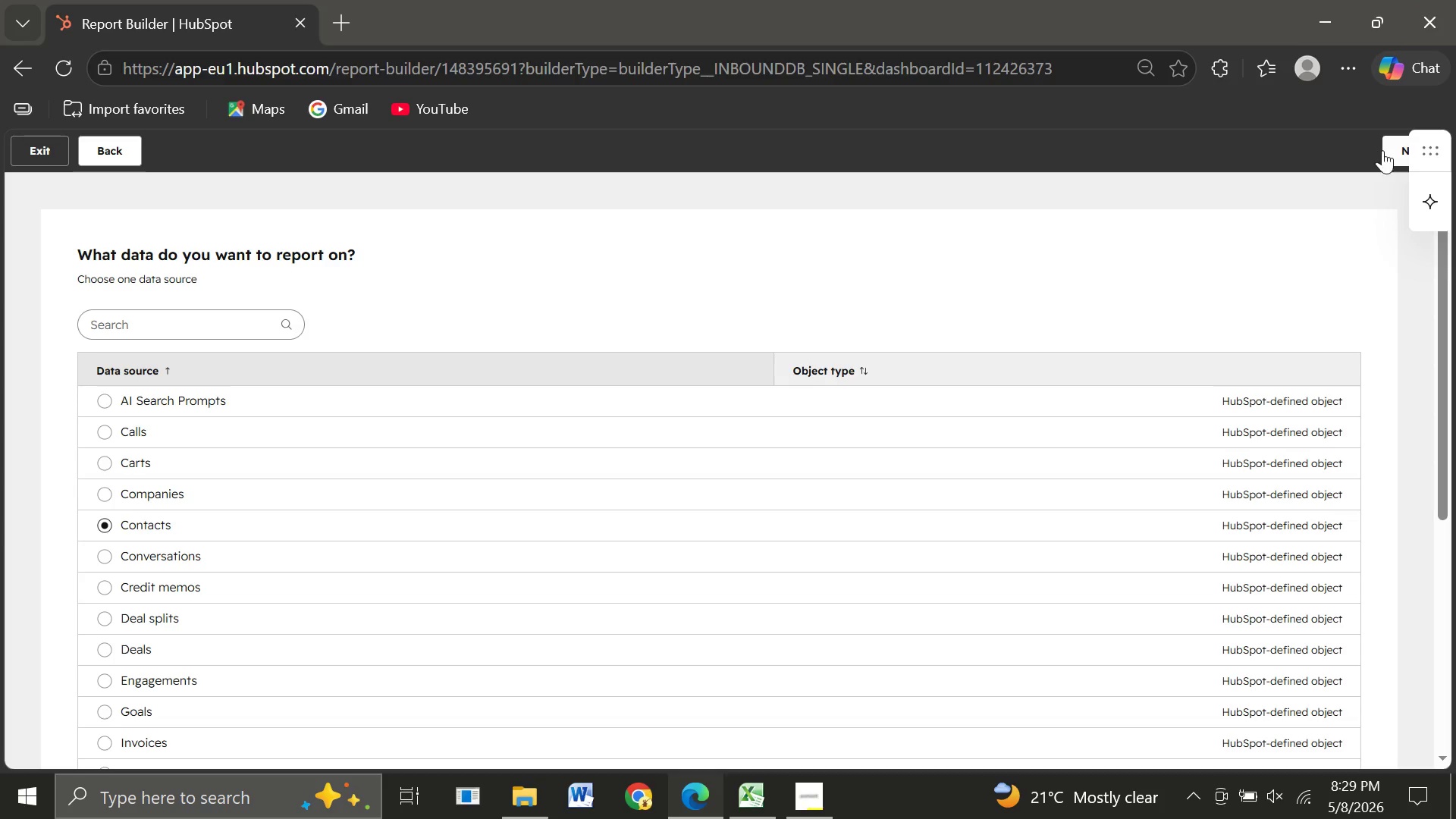 
left_click([1382, 150])
 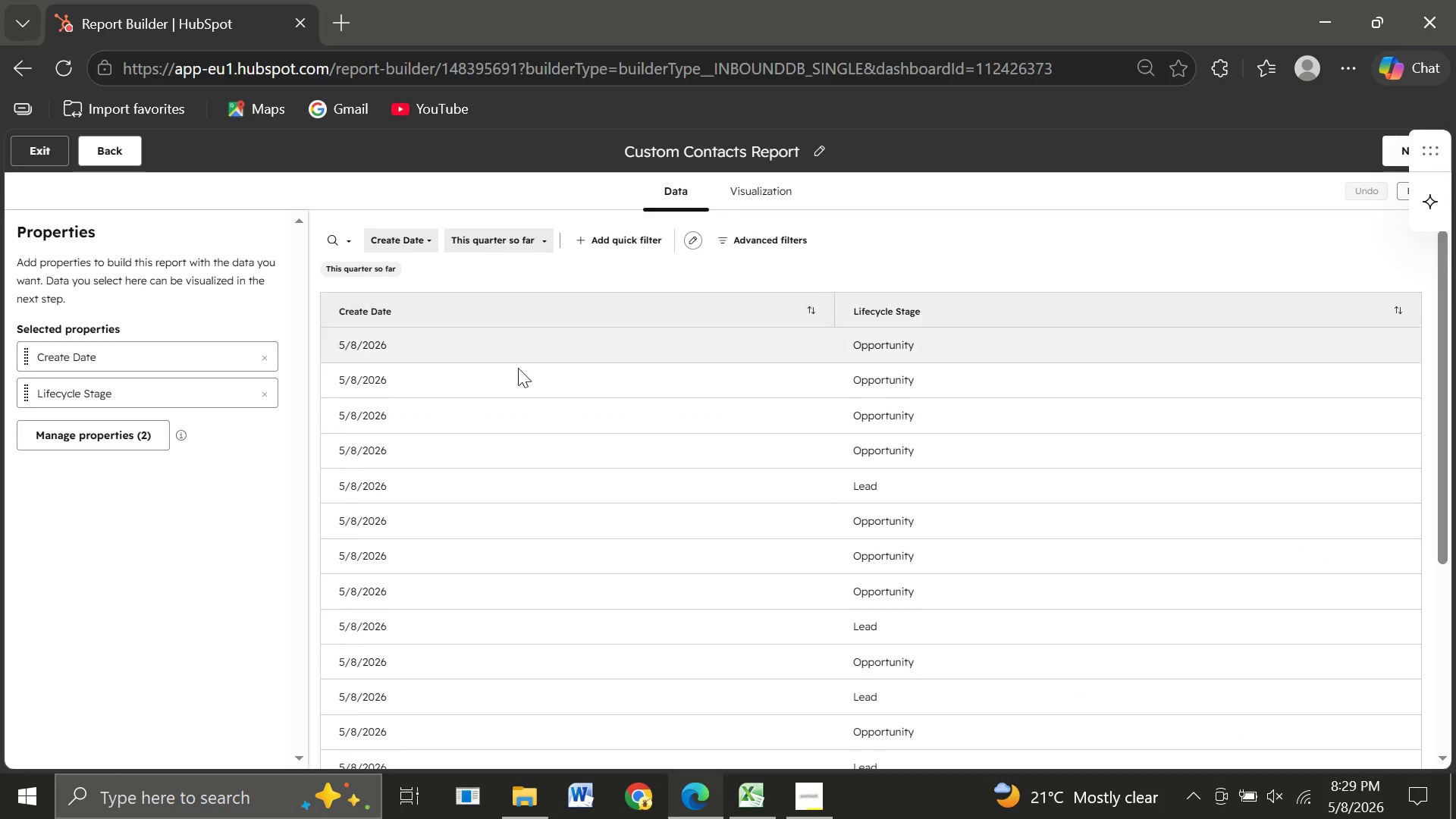 
wait(6.19)
 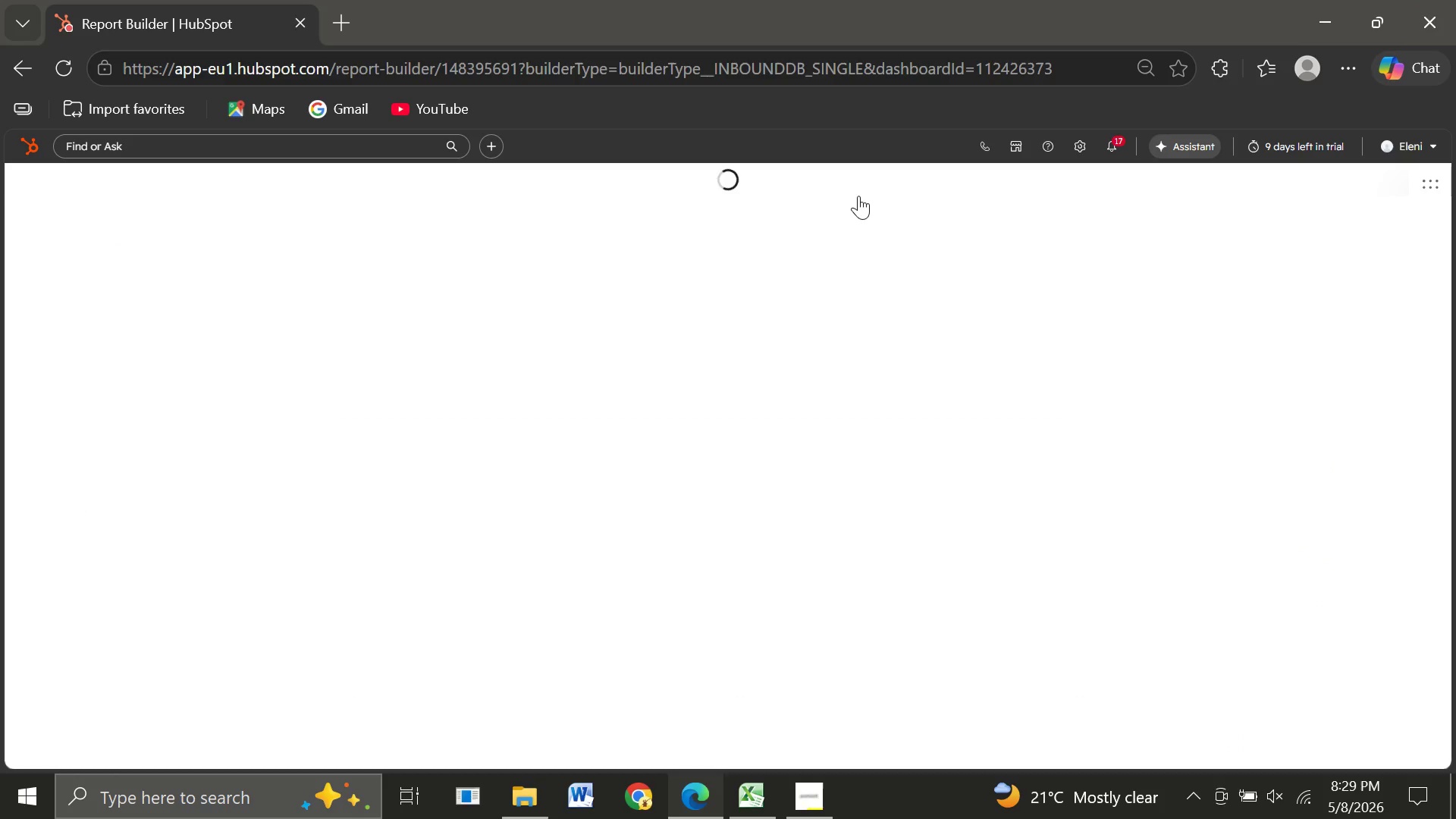 
left_click([753, 190])
 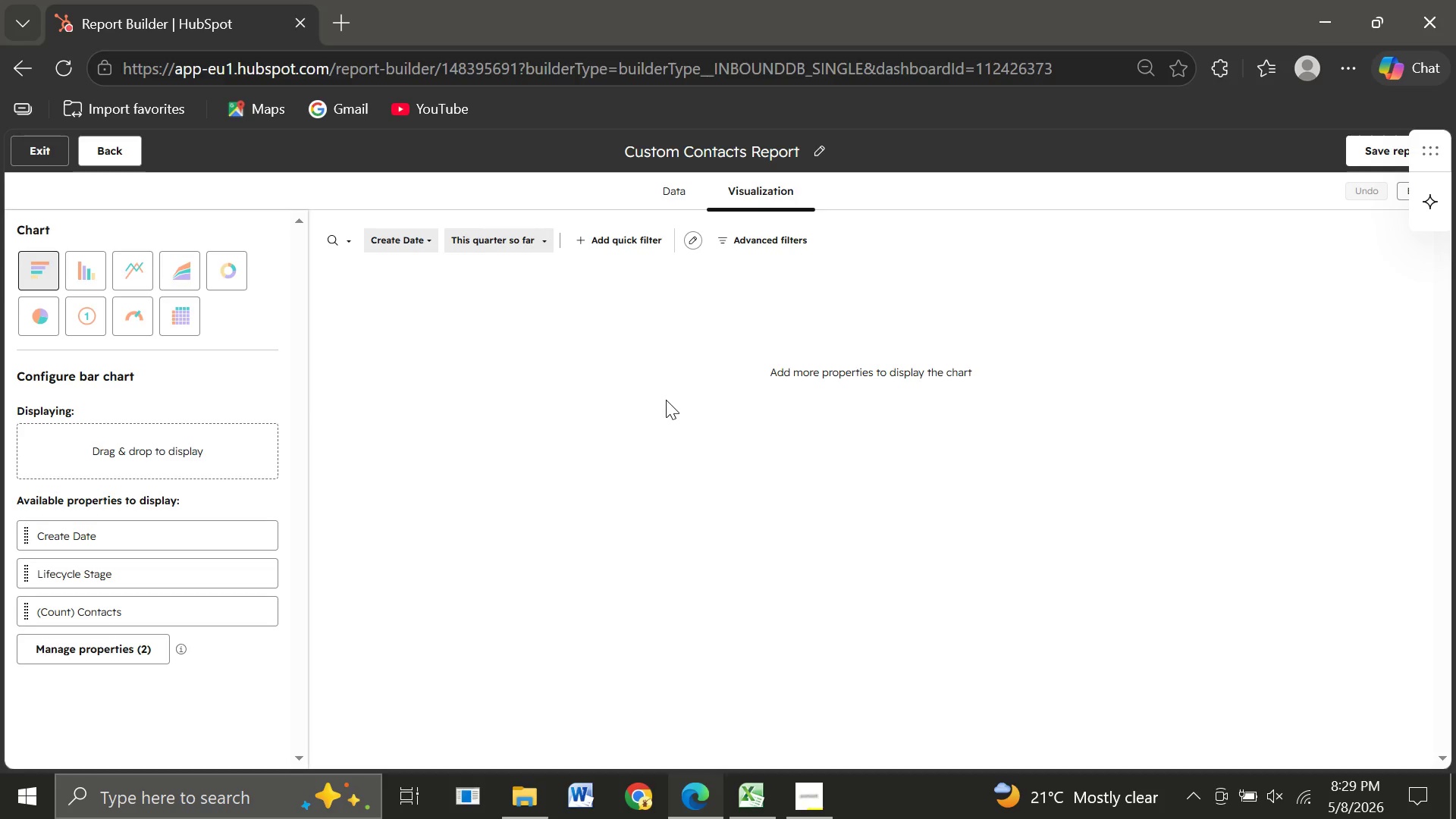 
wait(11.2)
 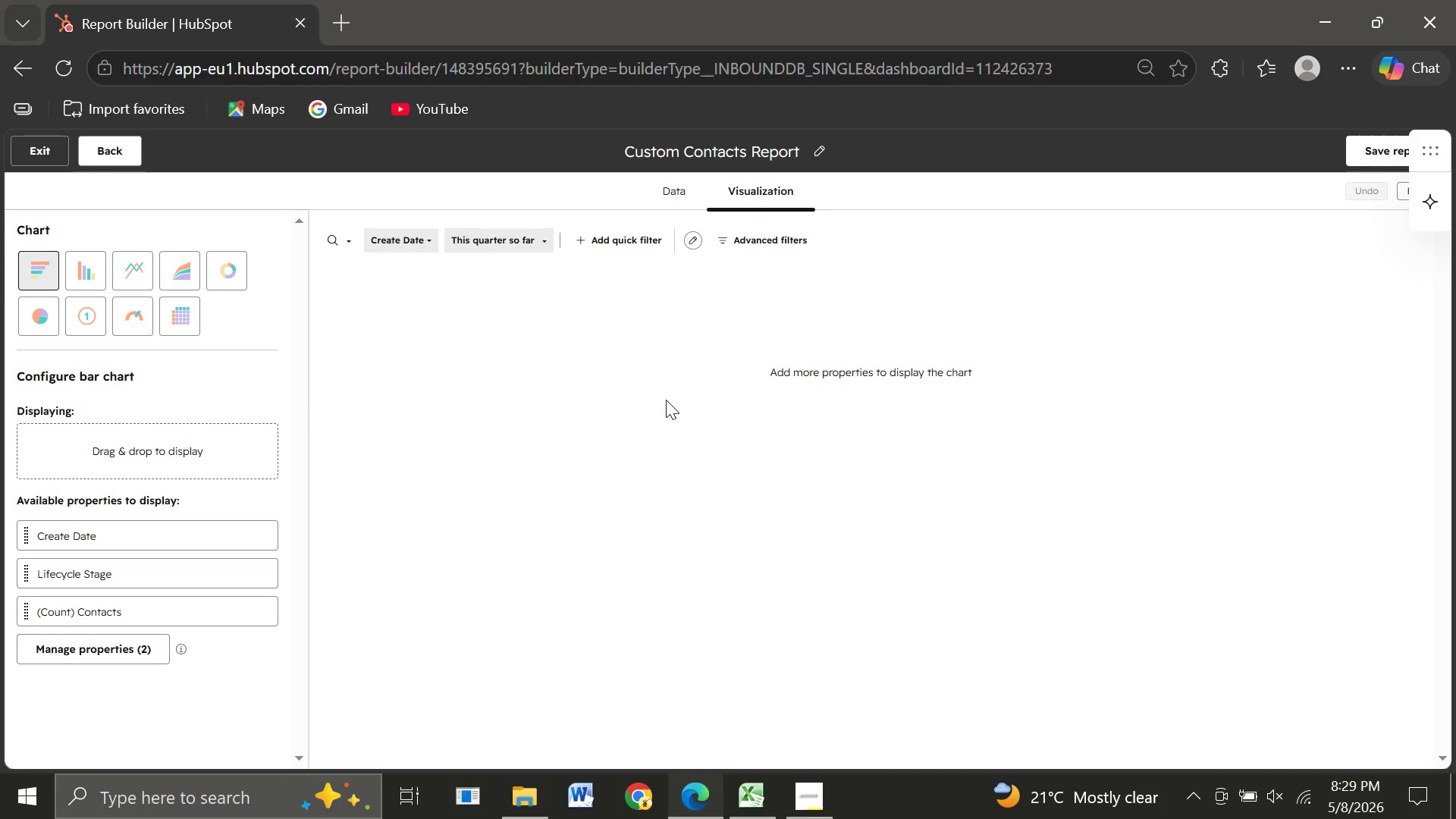 
left_click([758, 237])
 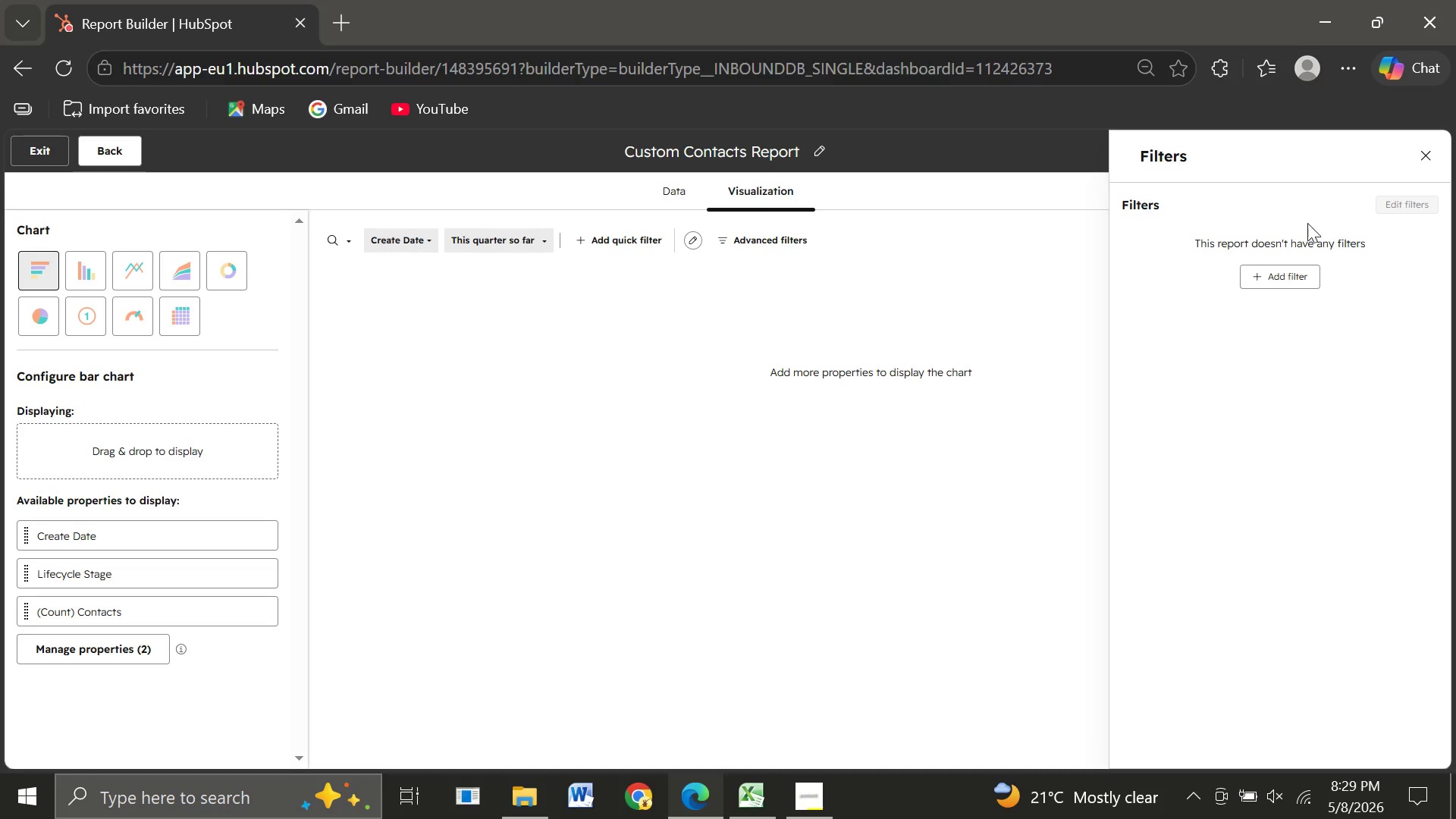 
left_click([1273, 275])
 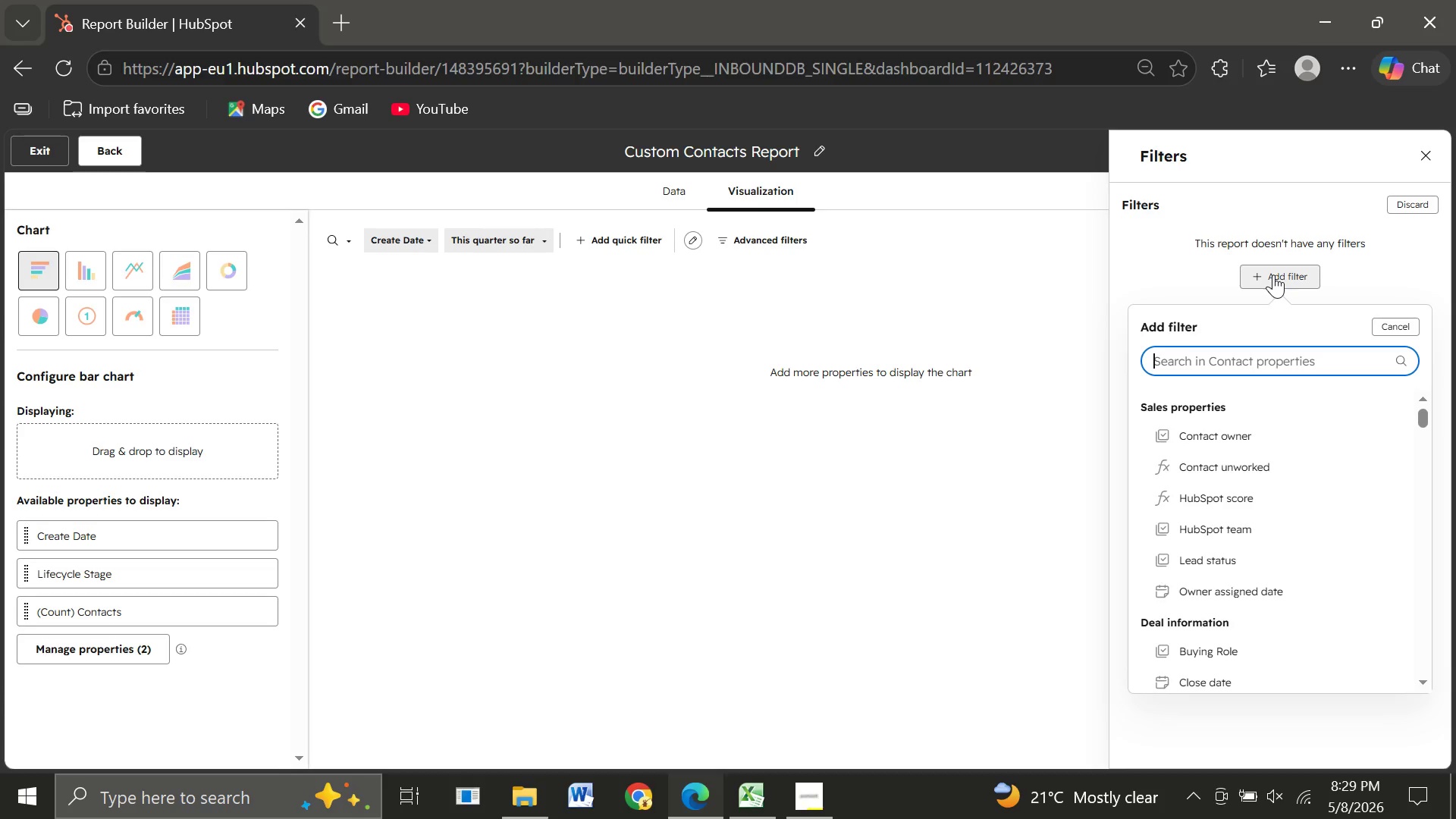 
type(meeting )
 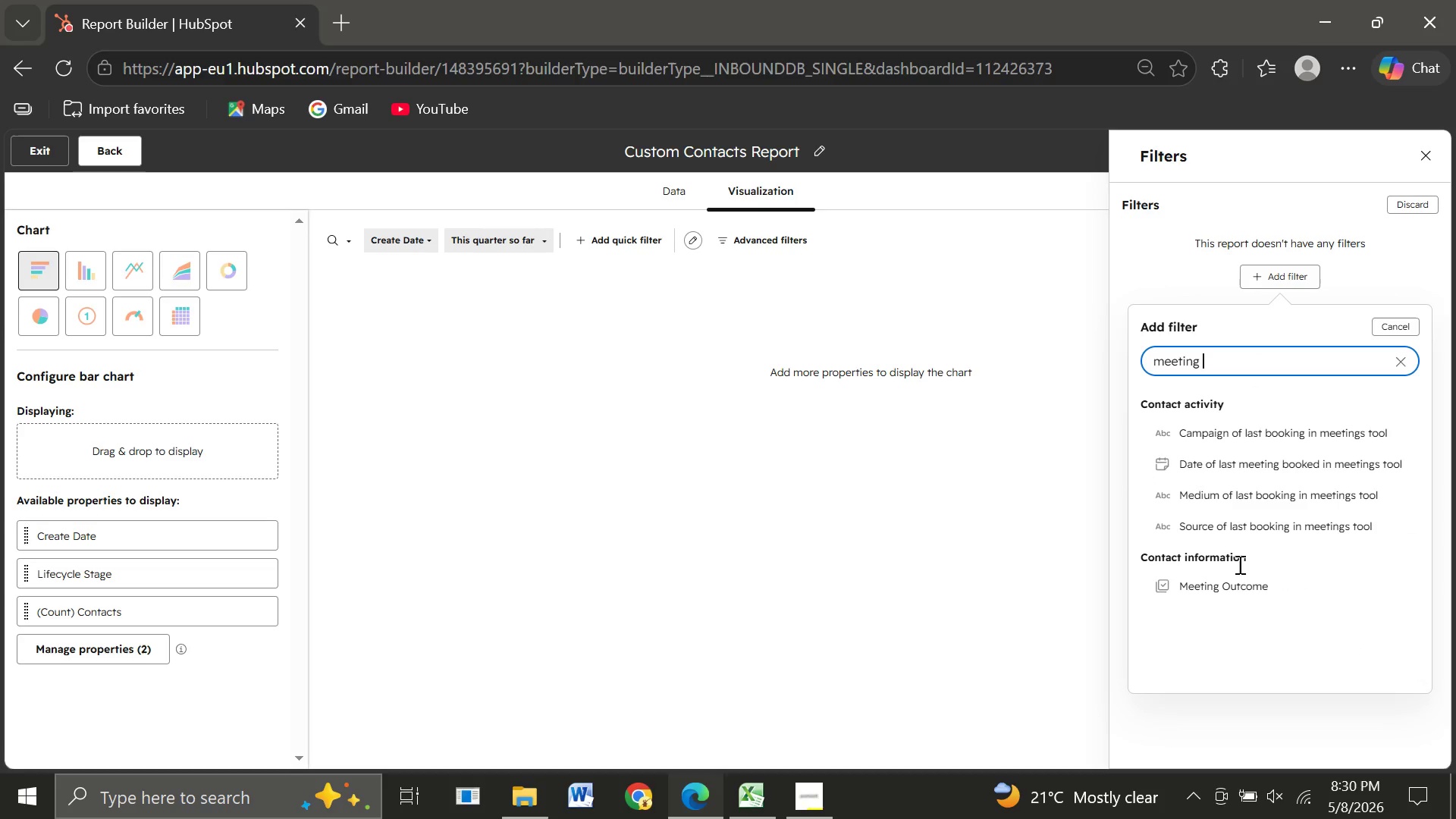 
left_click([1238, 582])
 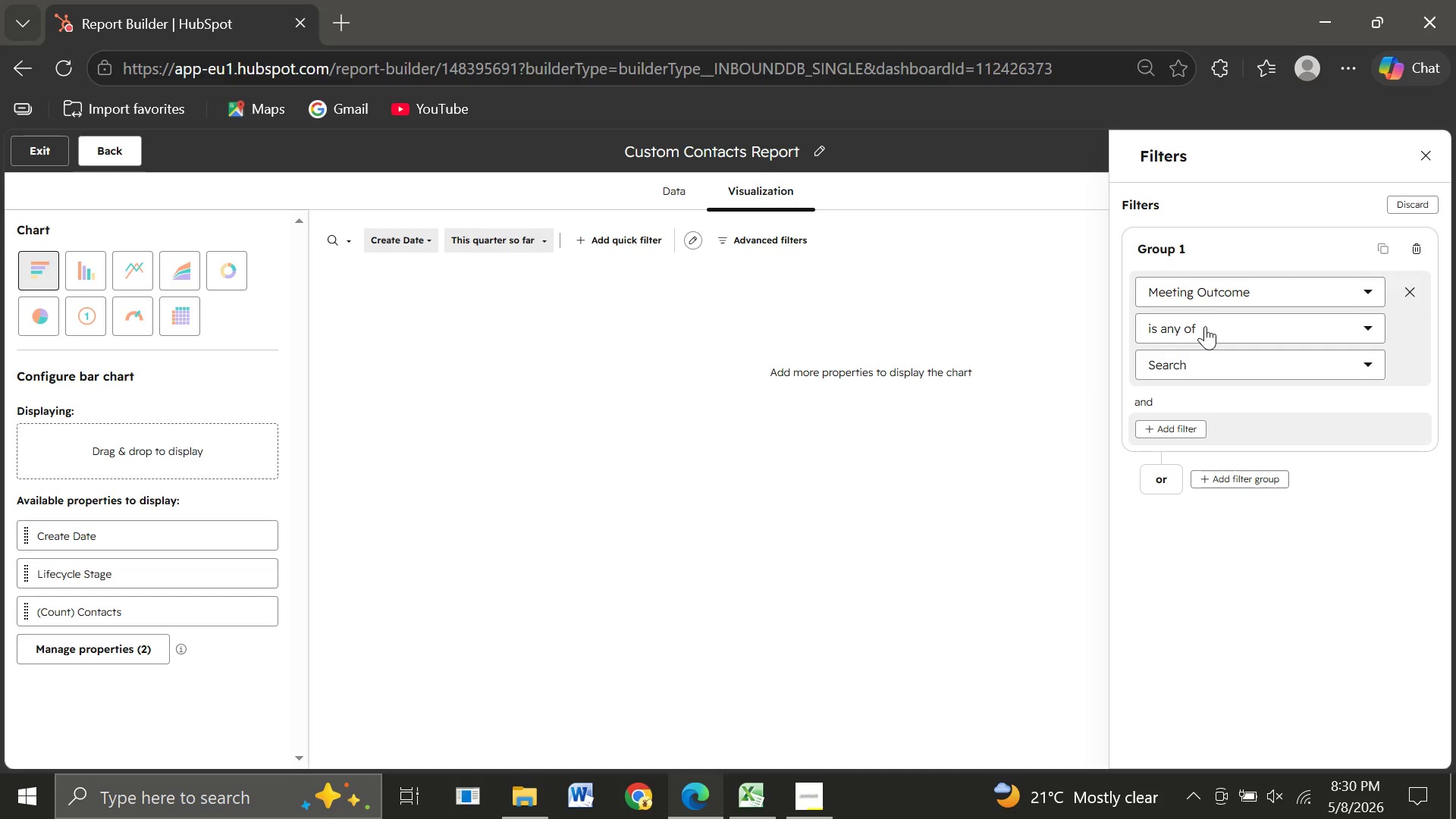 
left_click([1205, 326])
 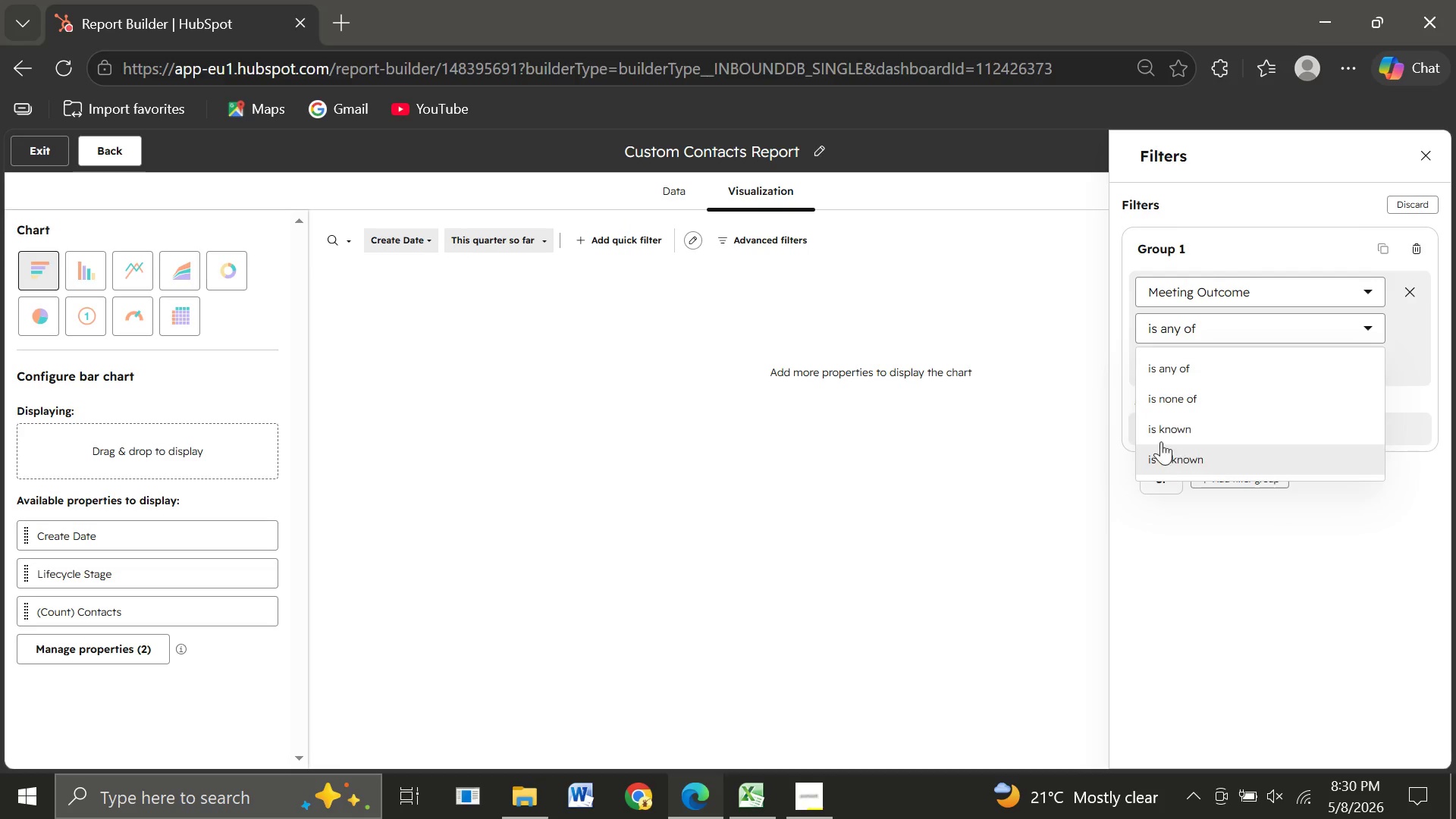 
wait(5.27)
 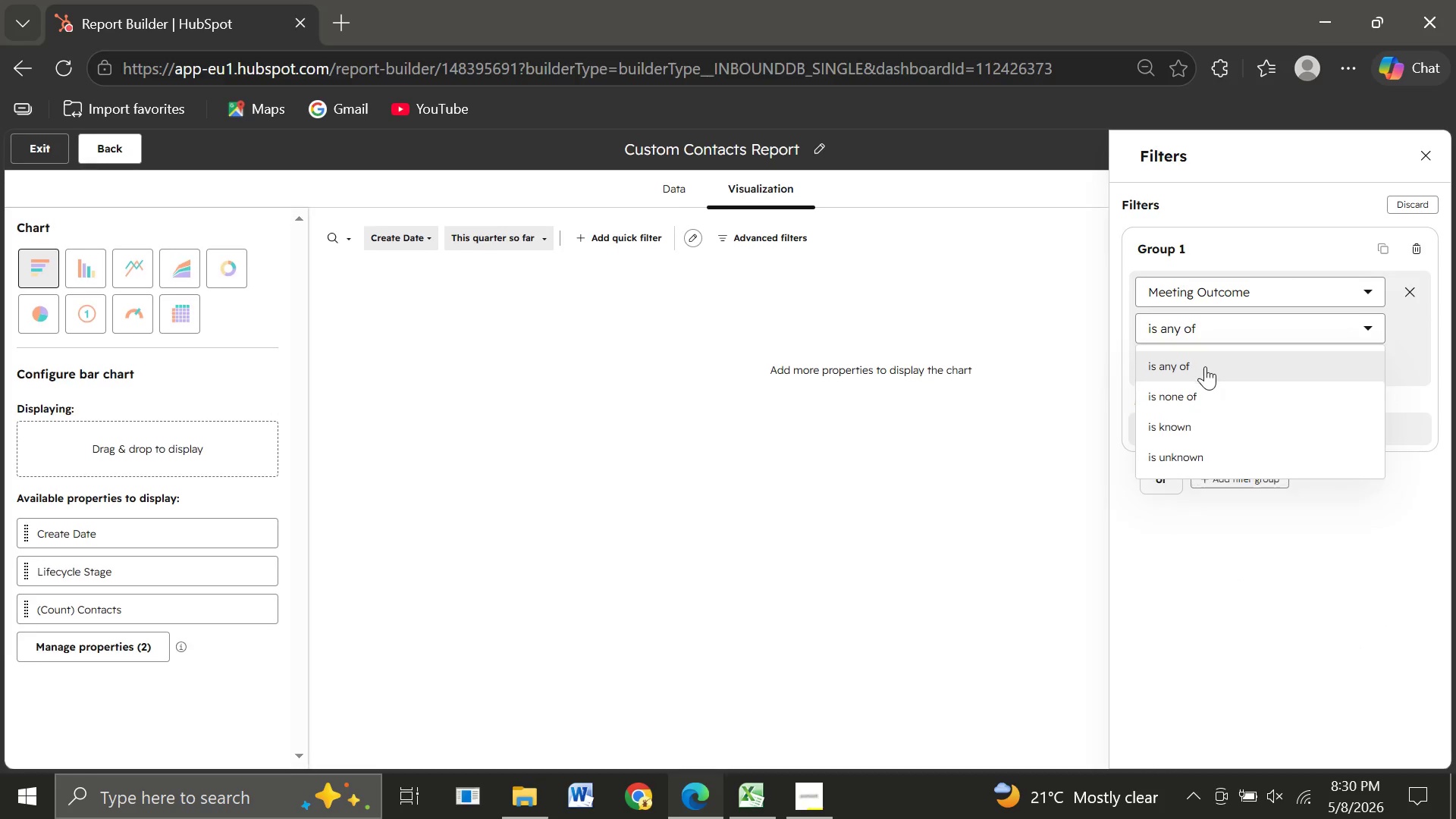 
left_click([1027, 535])
 